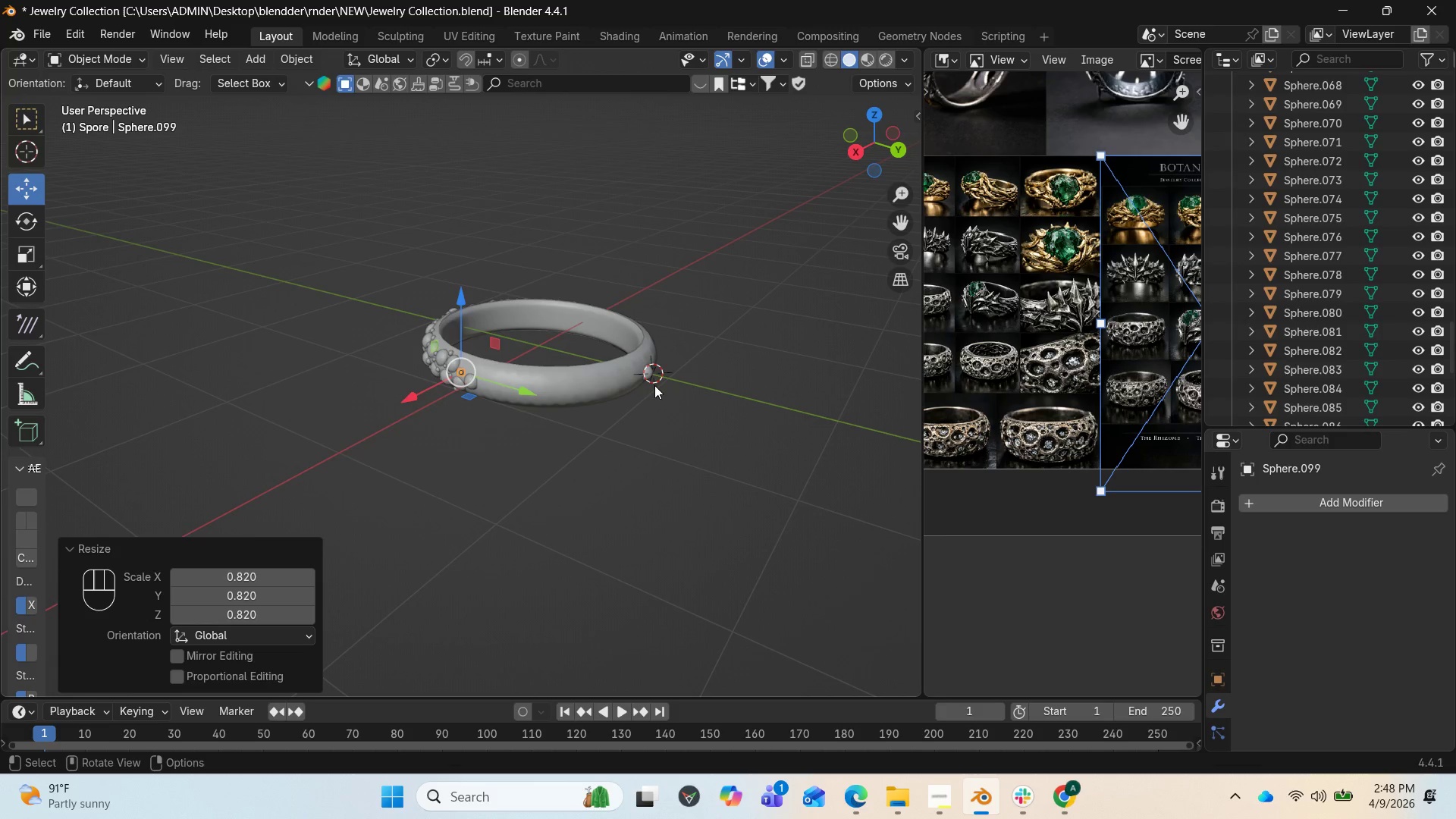 
left_click([647, 370])
 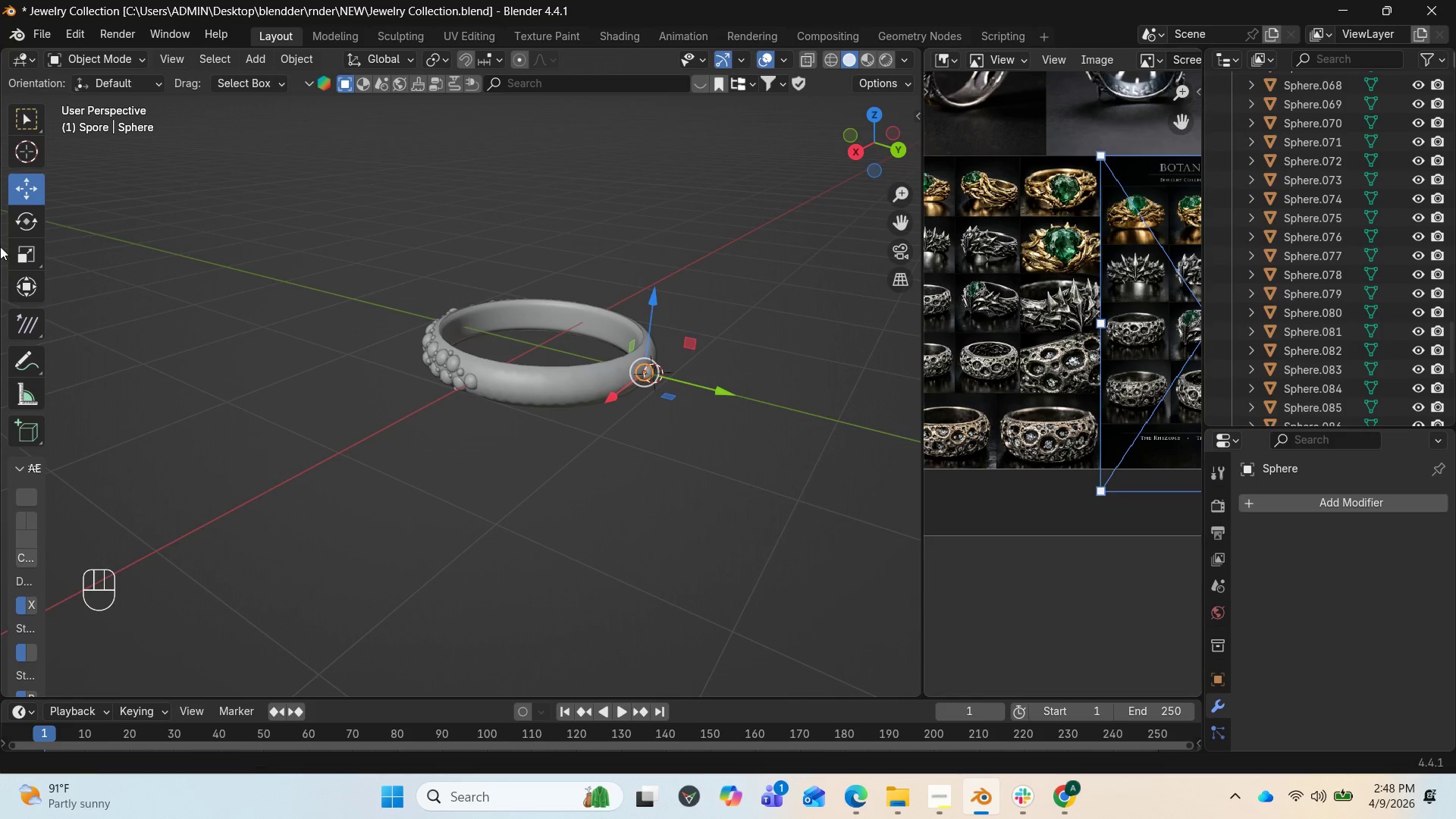 
scroll: coordinate [1455, 286], scroll_direction: up, amount: 40.0
 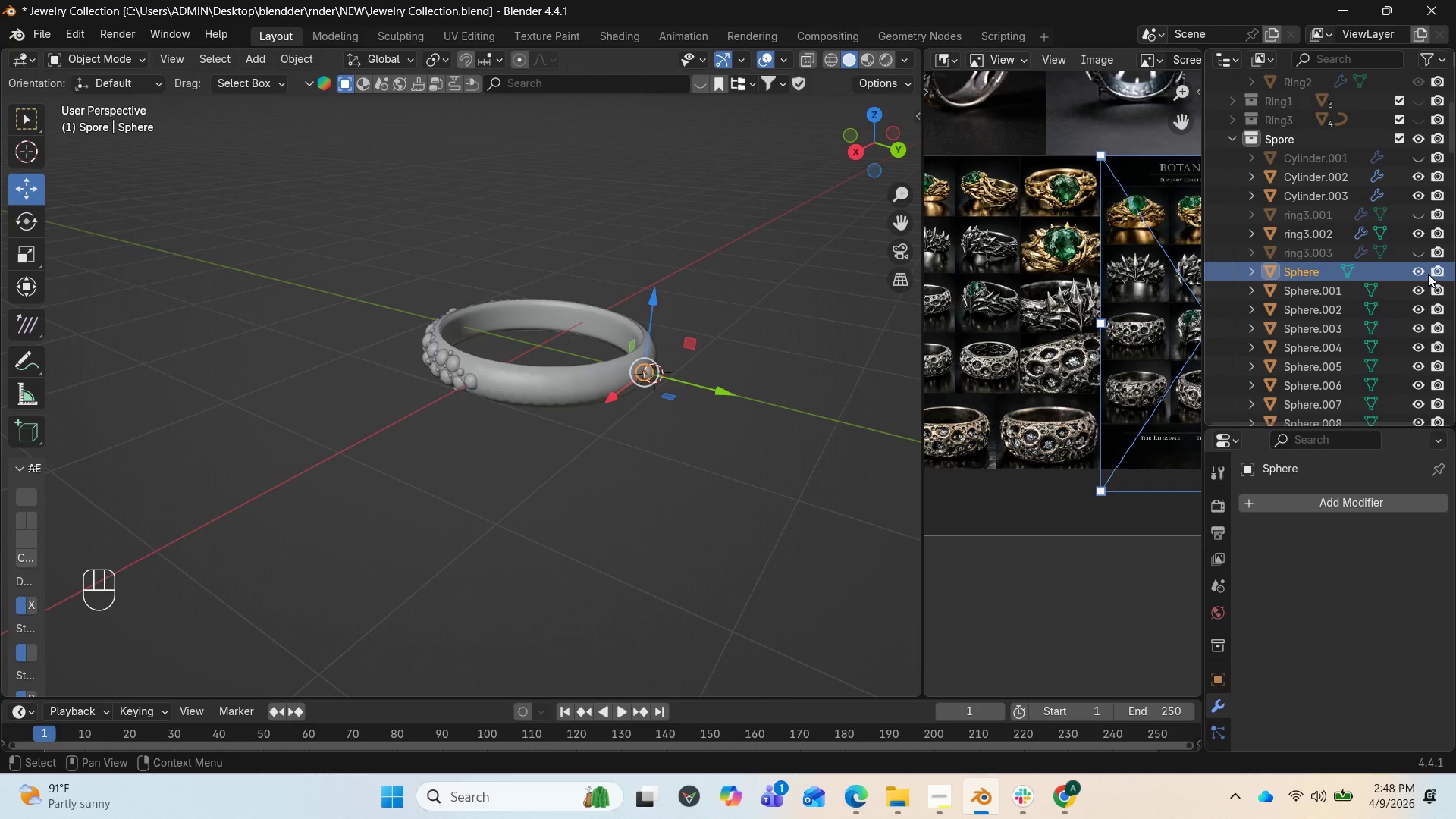 
left_click([1418, 276])
 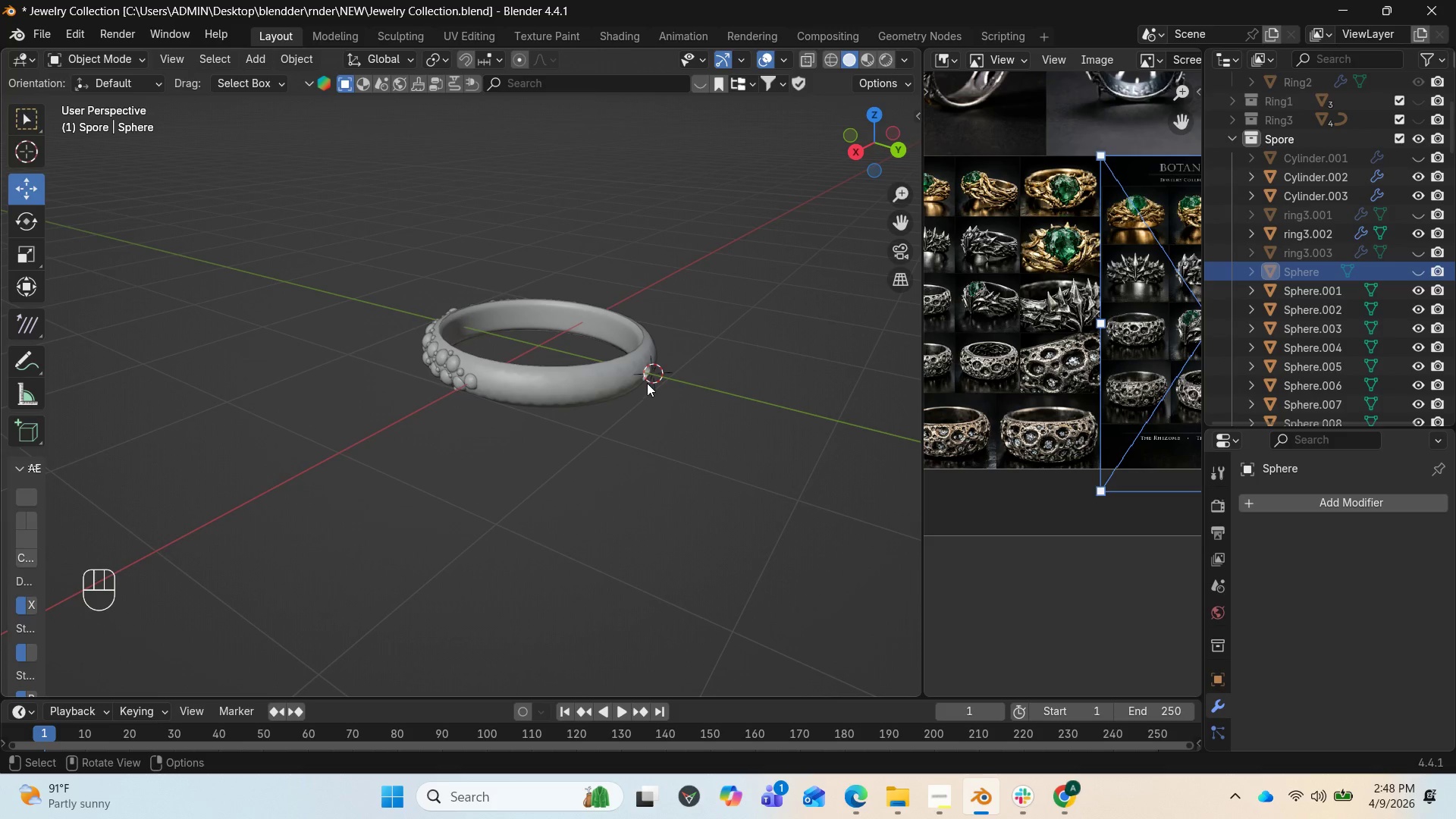 
scroll: coordinate [698, 386], scroll_direction: up, amount: 3.0
 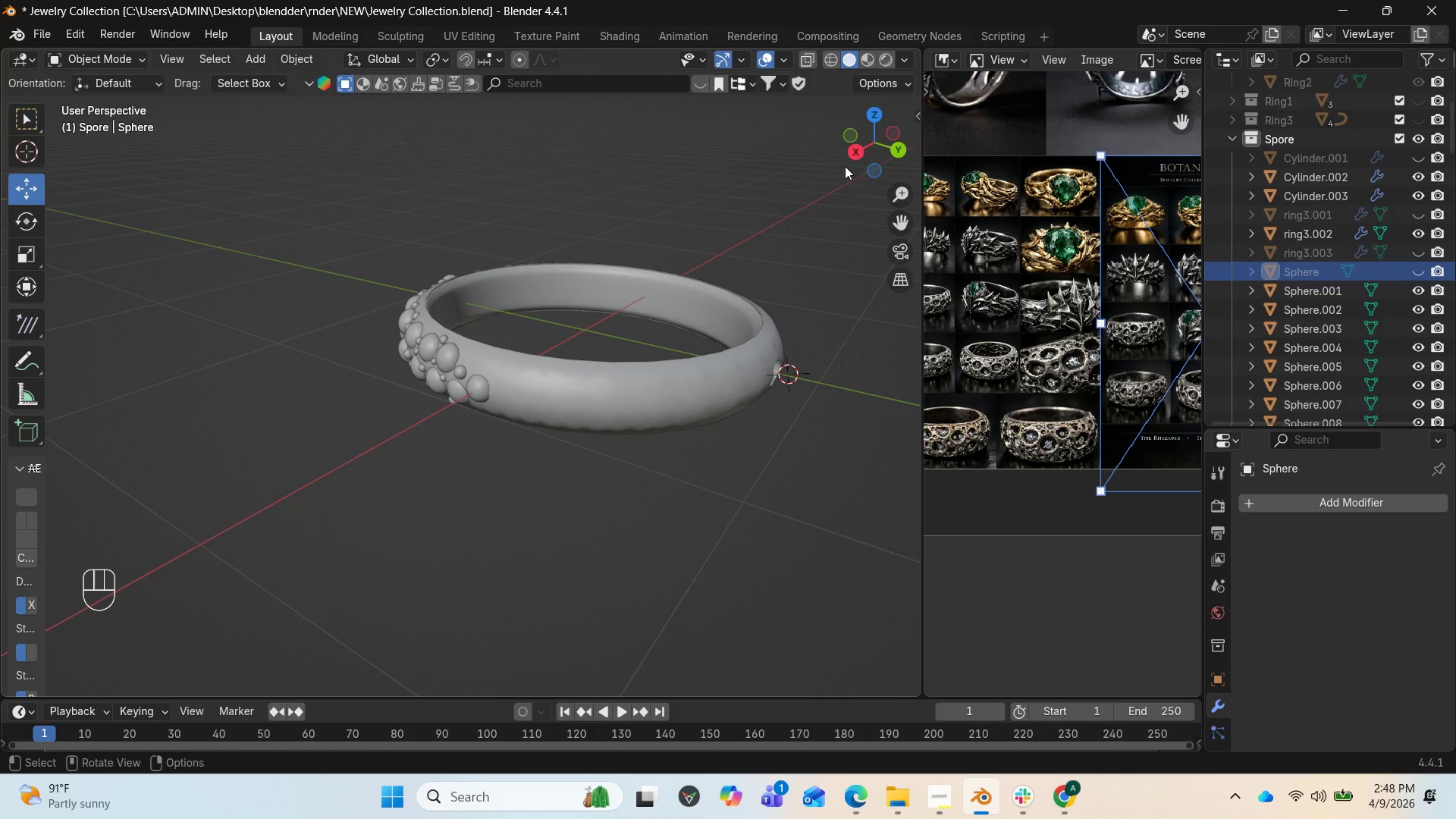 
left_click_drag(start_coordinate=[881, 136], to_coordinate=[733, 124])
 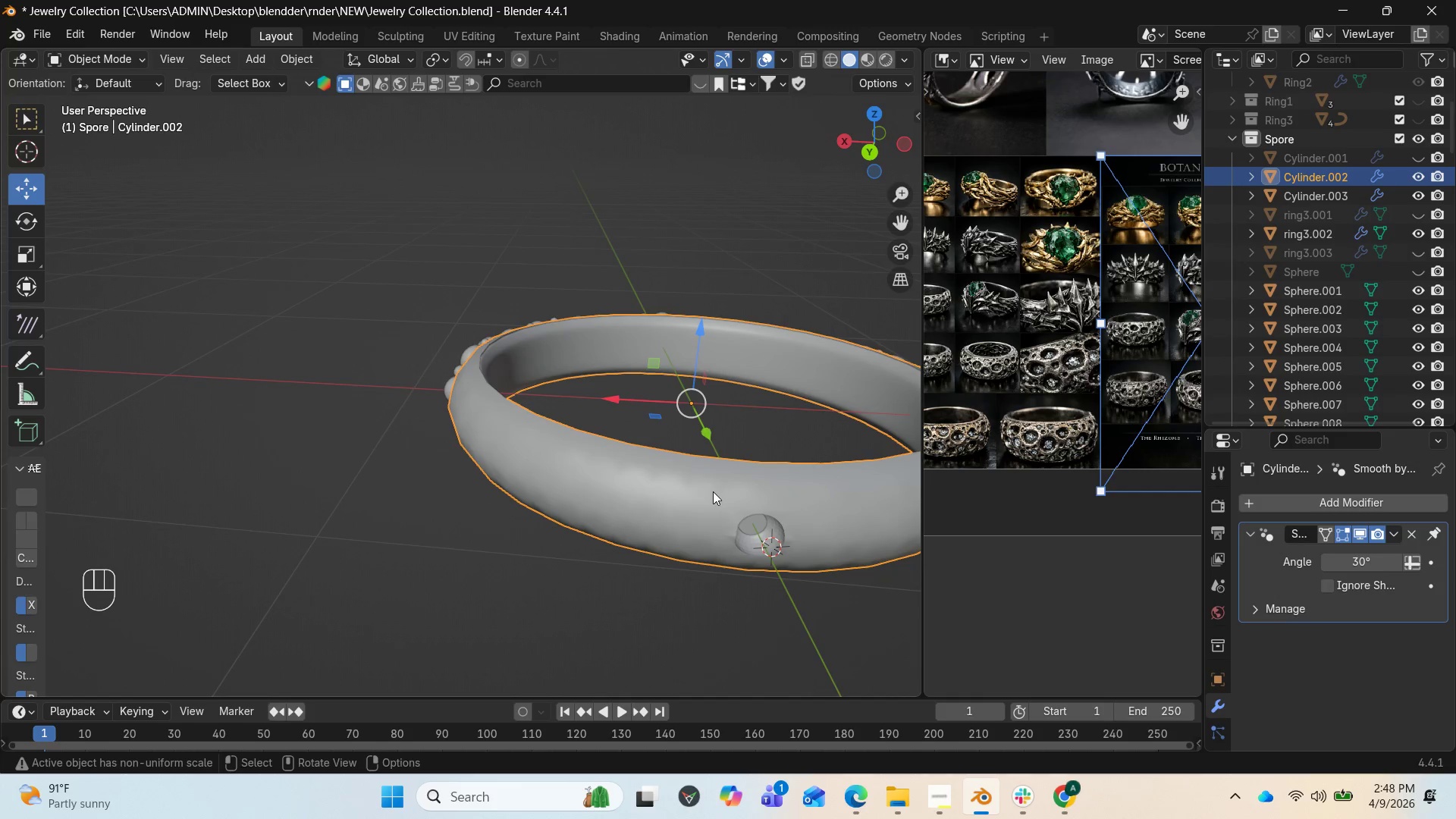 
scroll: coordinate [724, 496], scroll_direction: down, amount: 2.0
 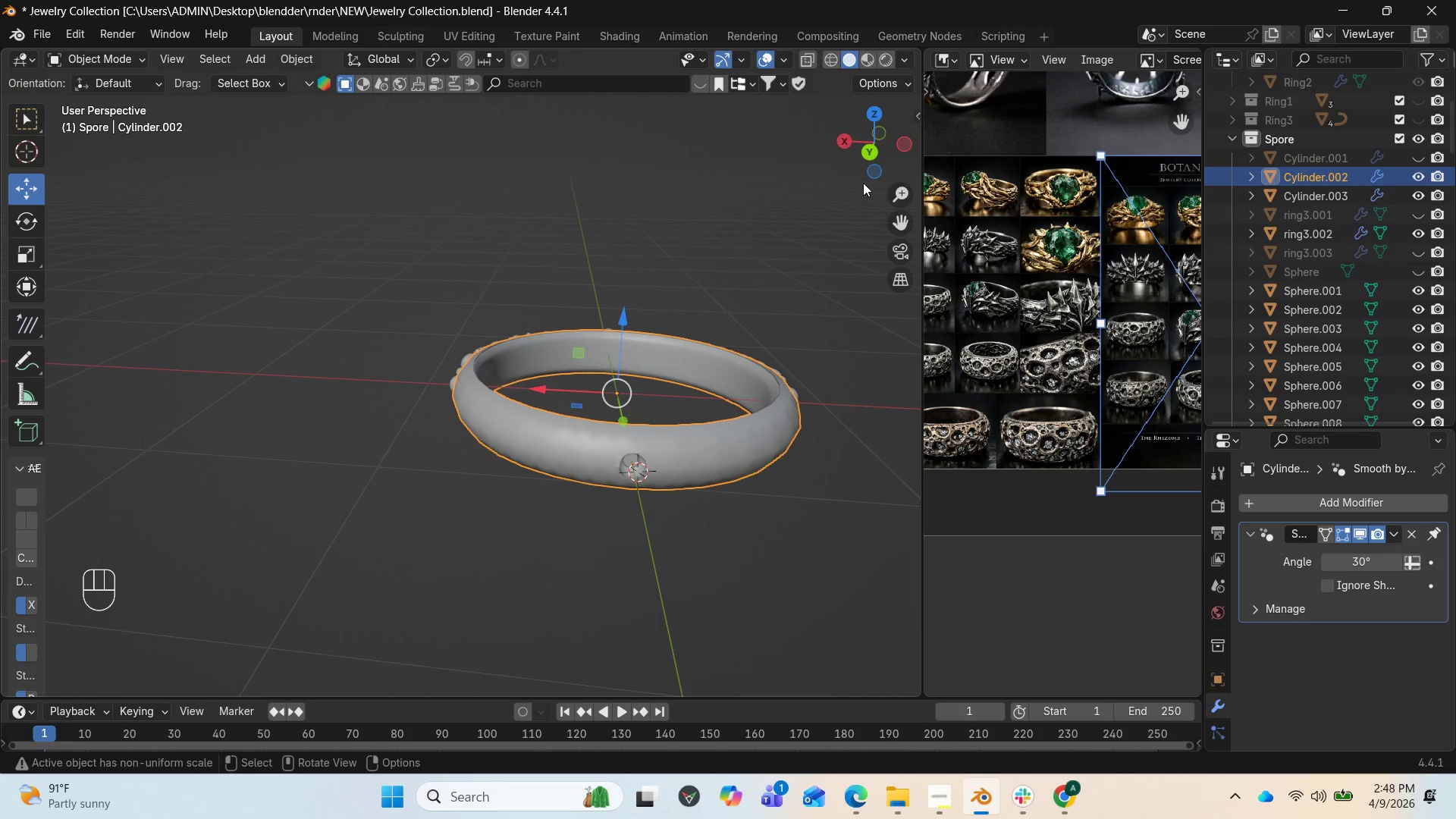 
left_click_drag(start_coordinate=[880, 143], to_coordinate=[152, 184])
 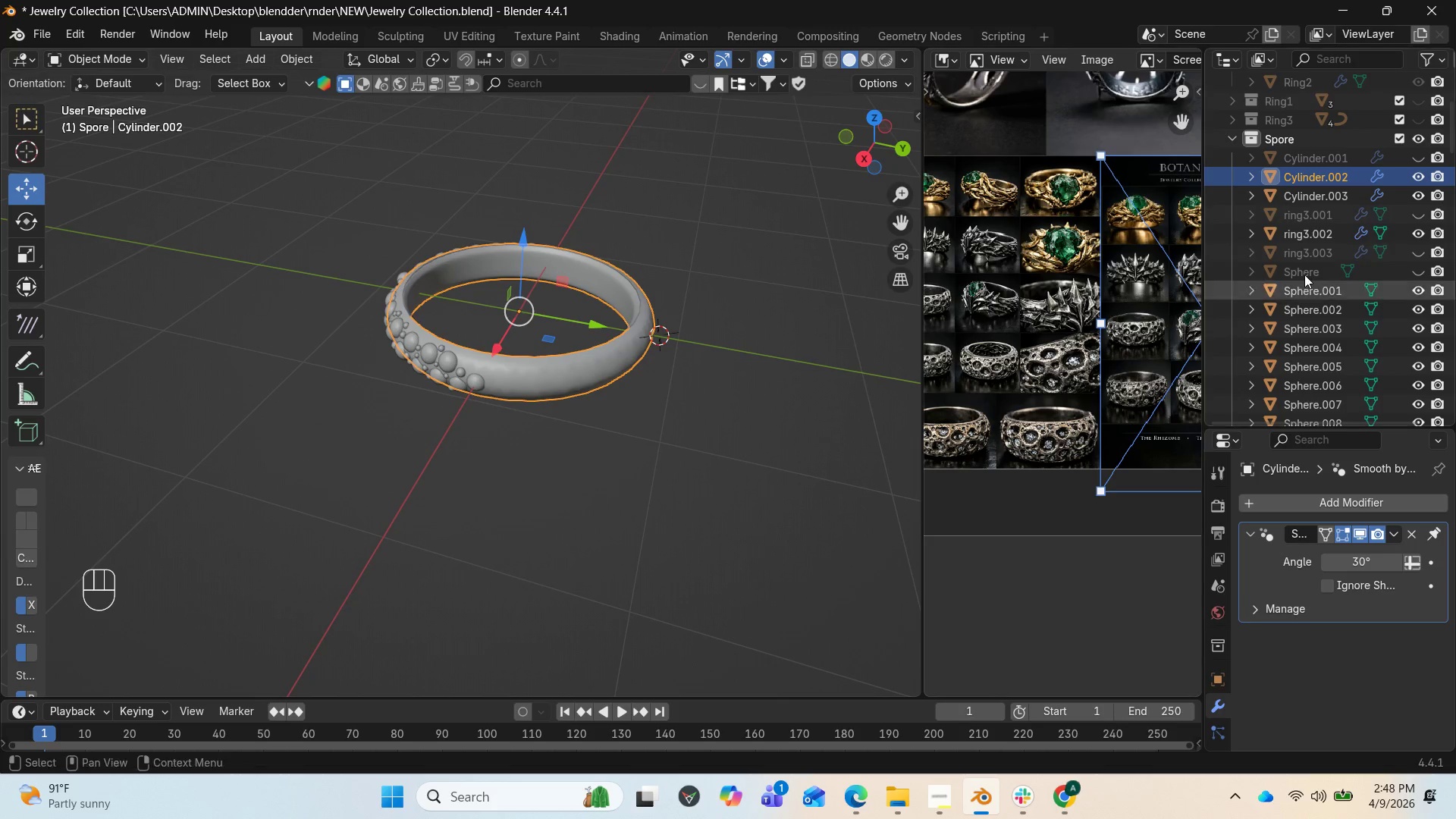 
left_click([1413, 174])
 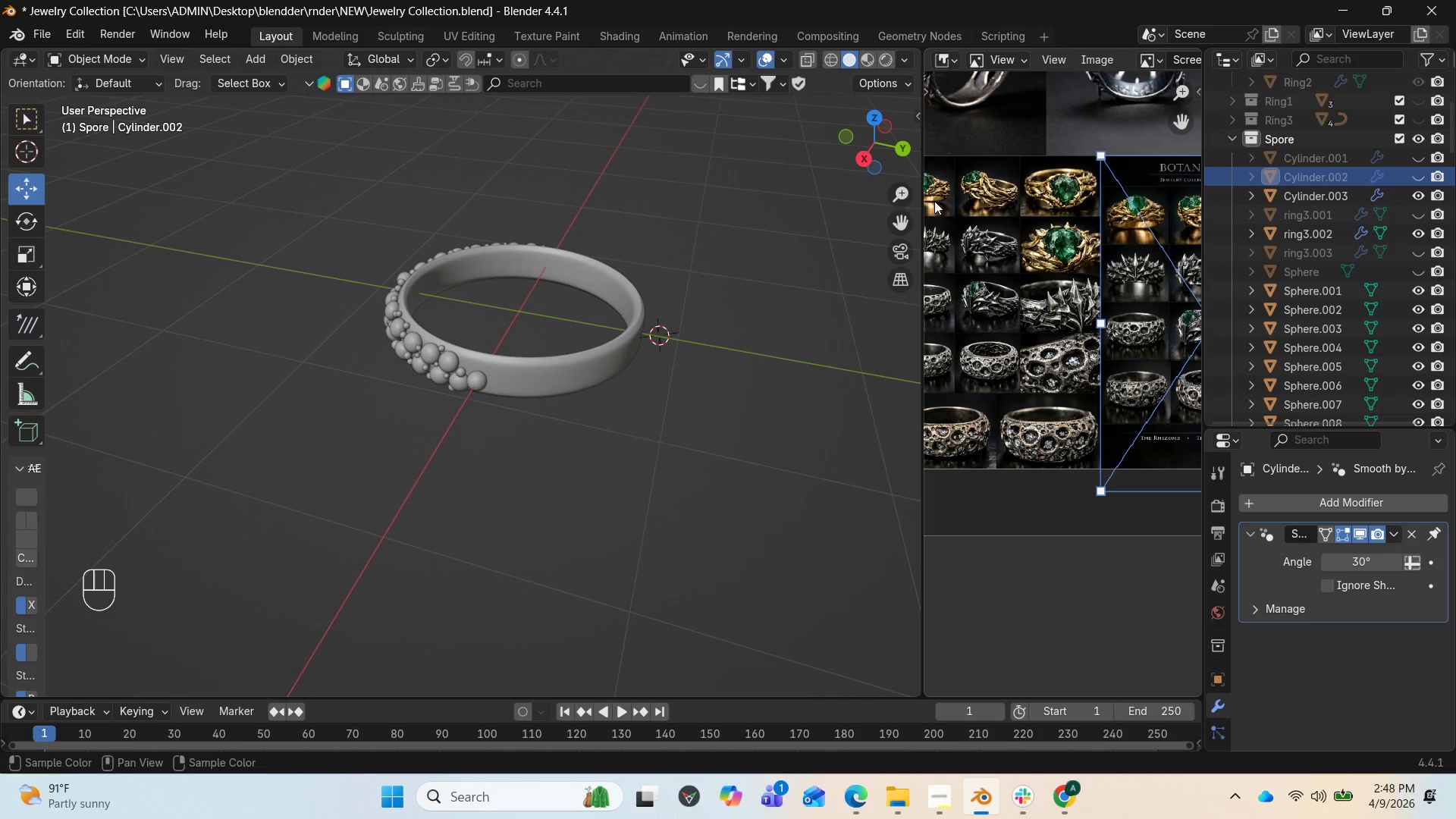 
left_click_drag(start_coordinate=[879, 141], to_coordinate=[880, 125])
 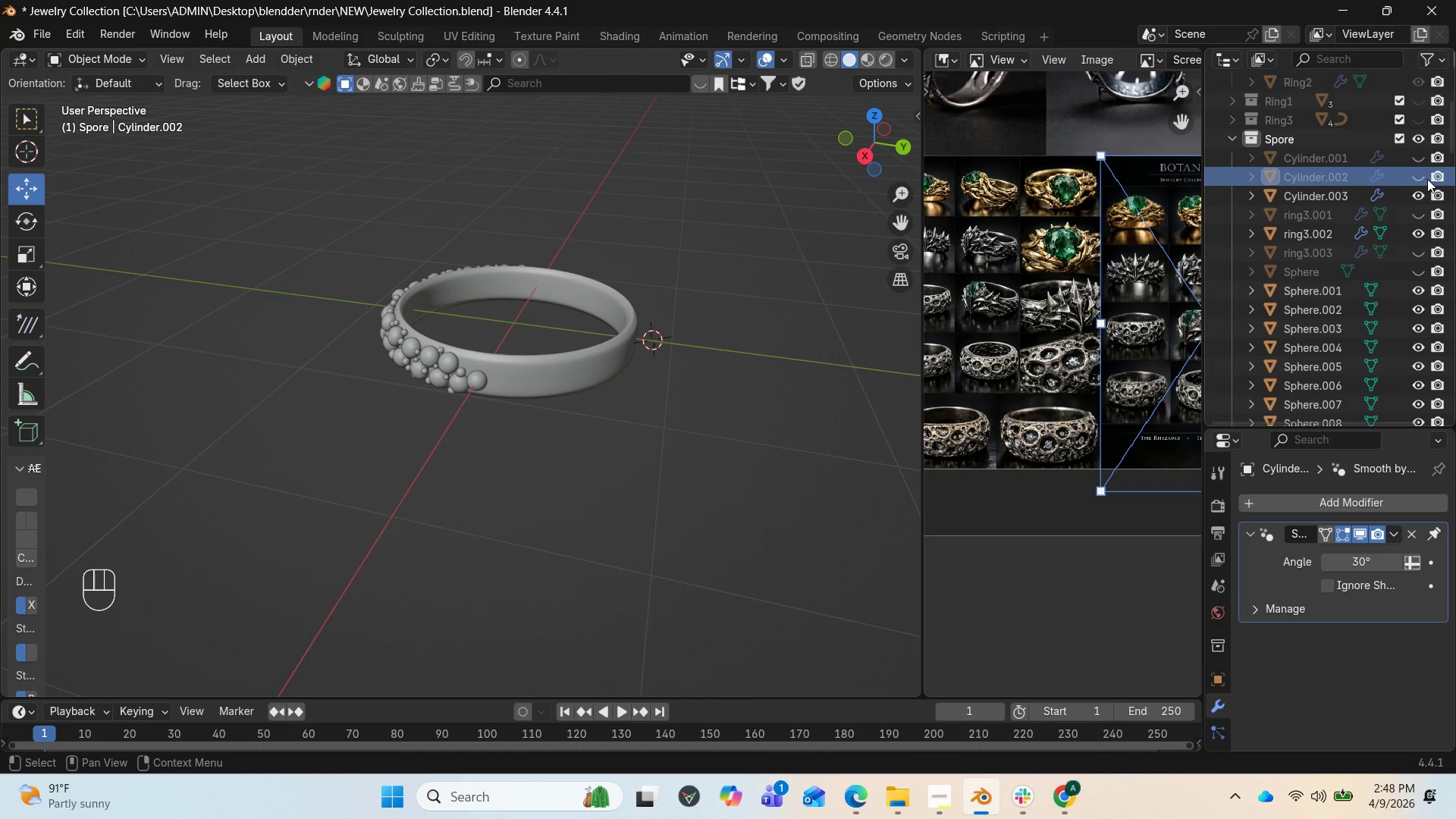 
left_click([1420, 174])
 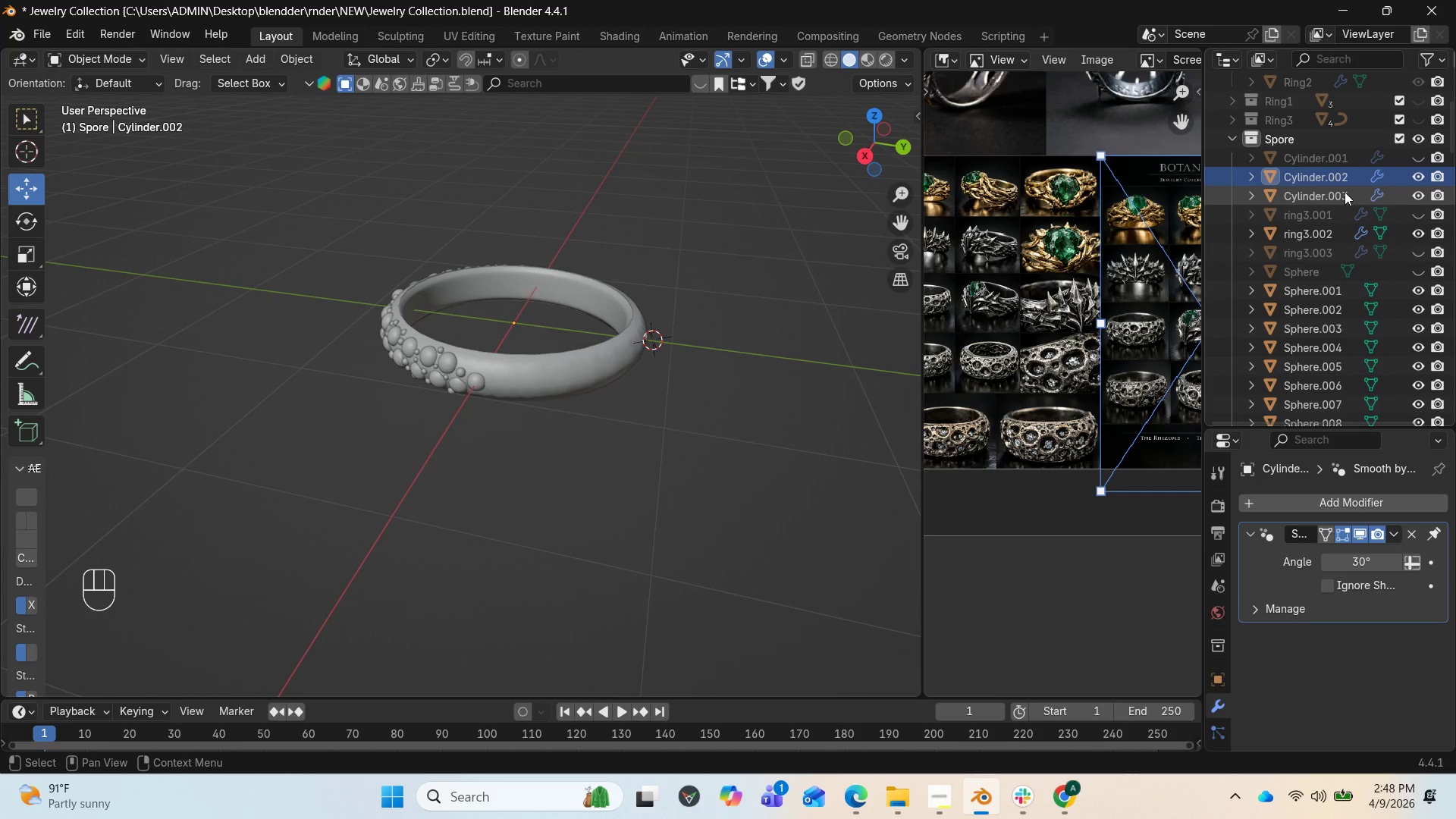 
left_click([1334, 193])
 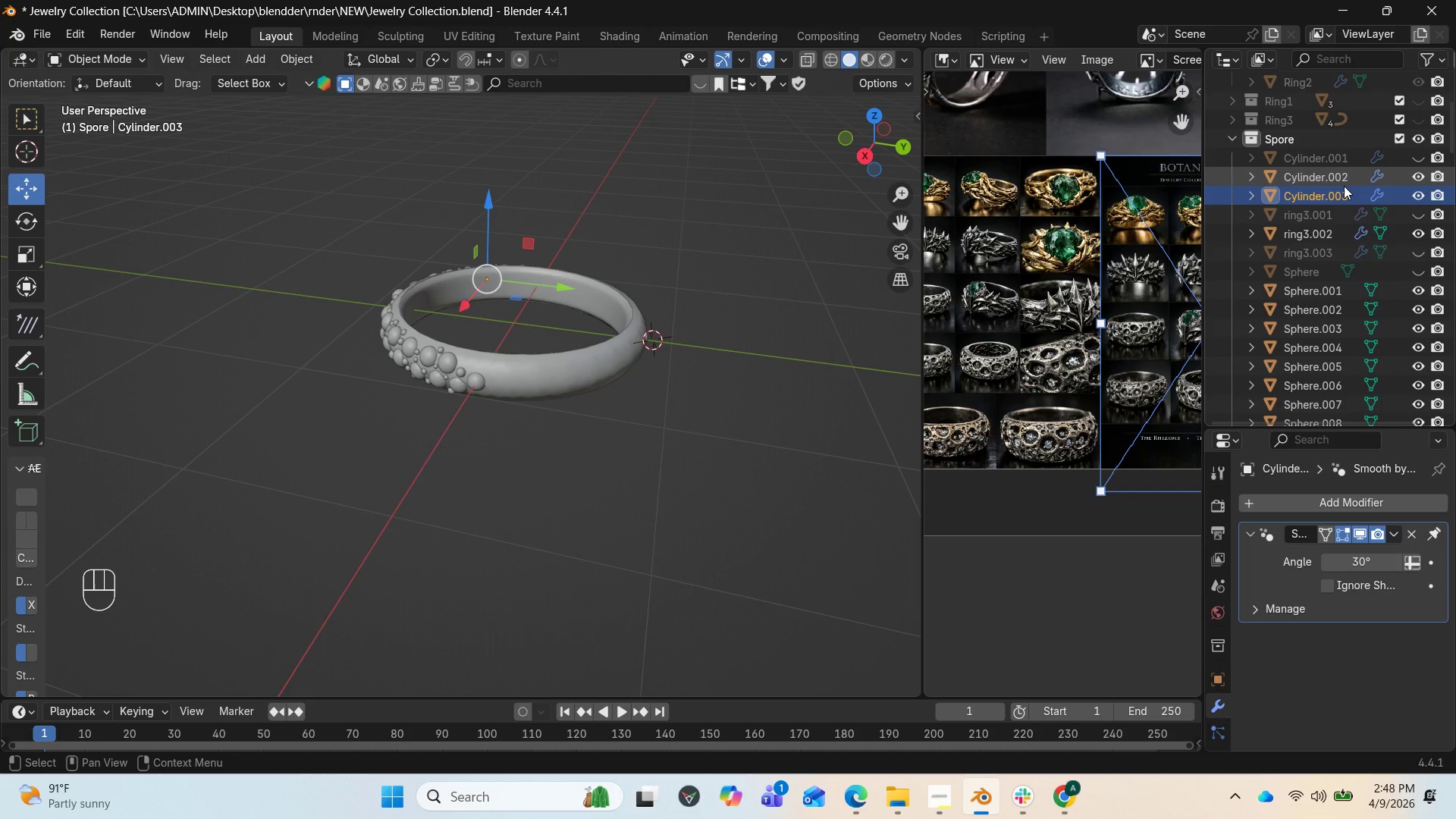 
left_click([1328, 177])
 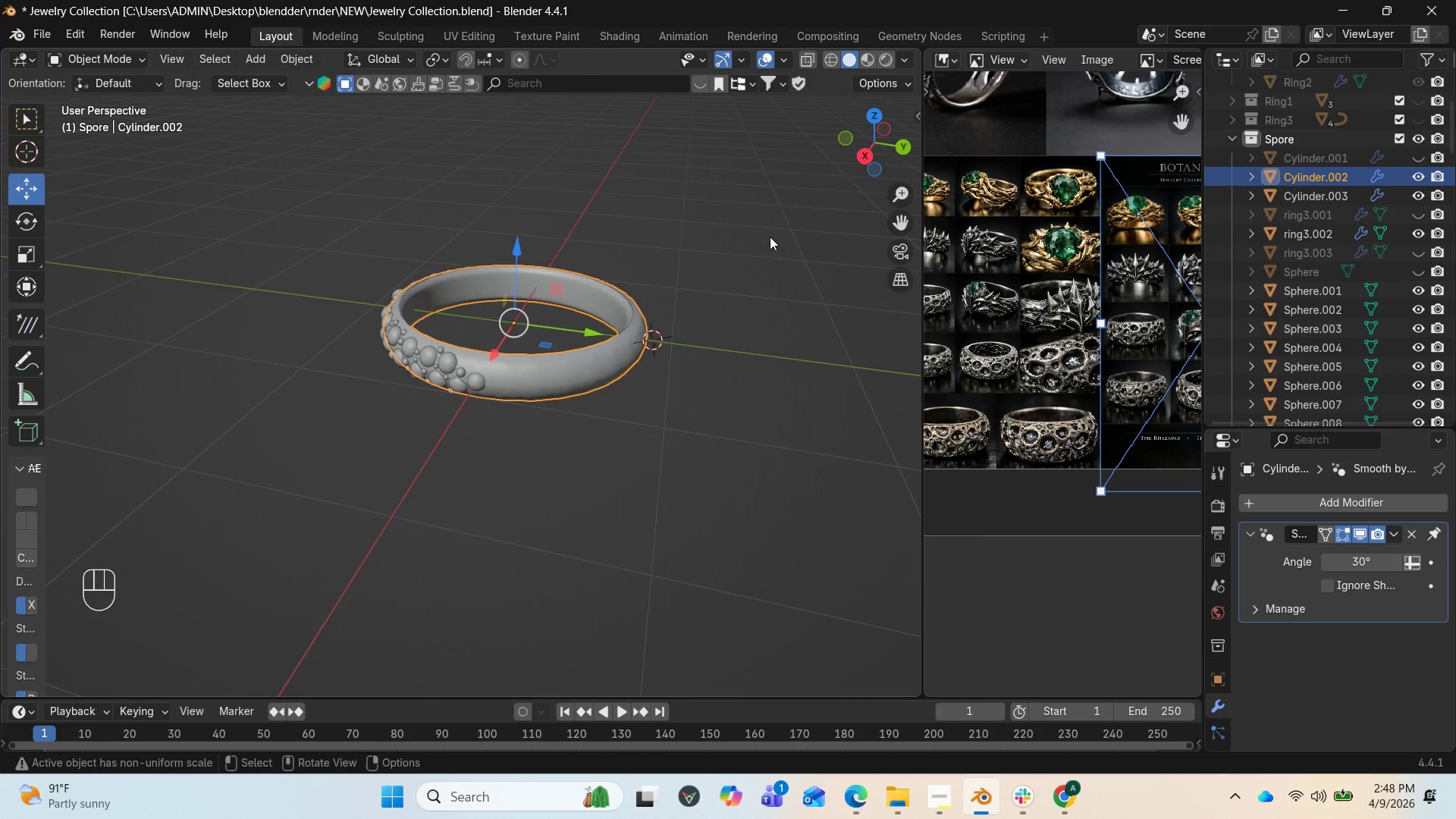 
left_click_drag(start_coordinate=[864, 149], to_coordinate=[683, 85])
 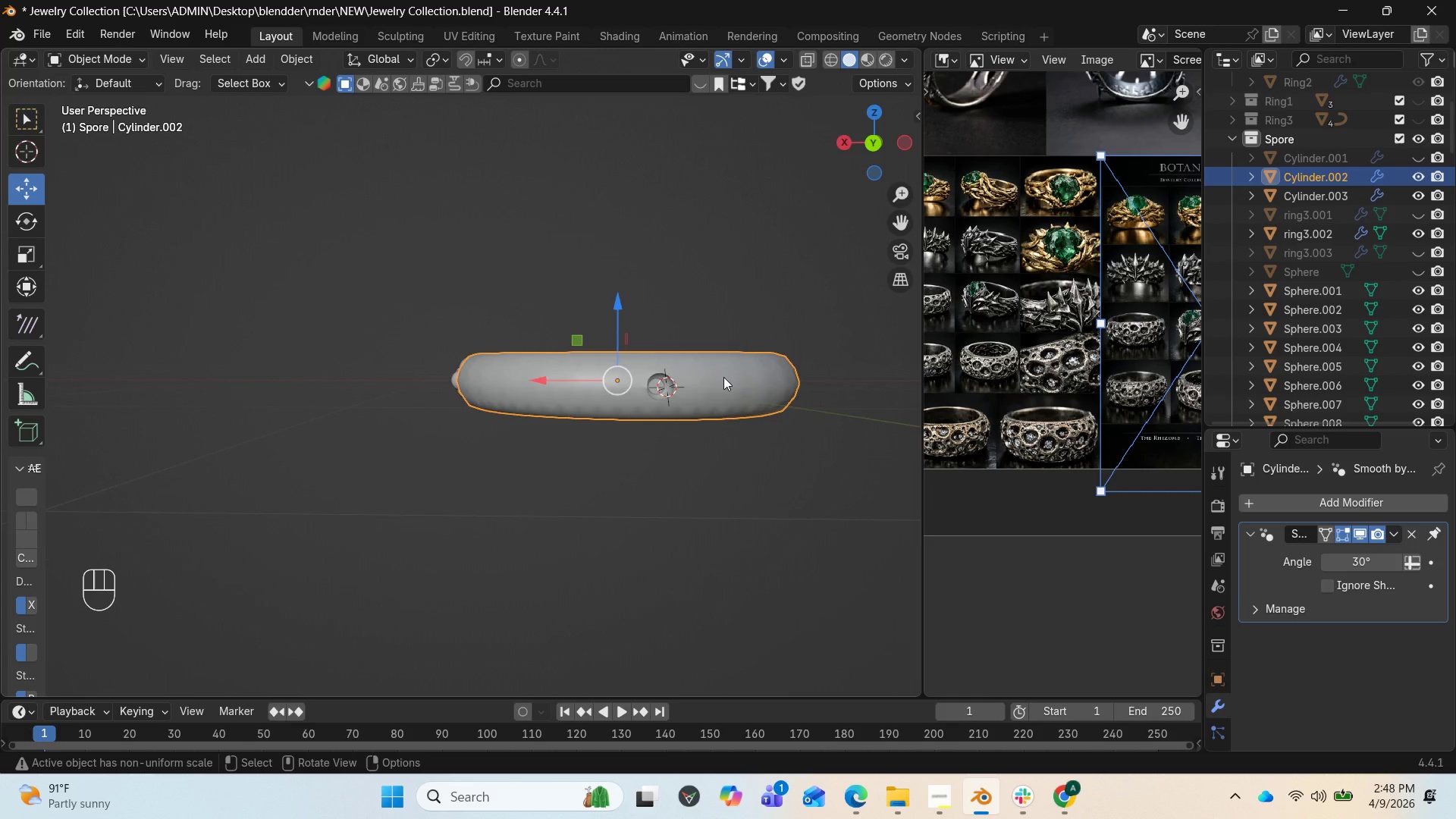 
scroll: coordinate [768, 411], scroll_direction: up, amount: 2.0
 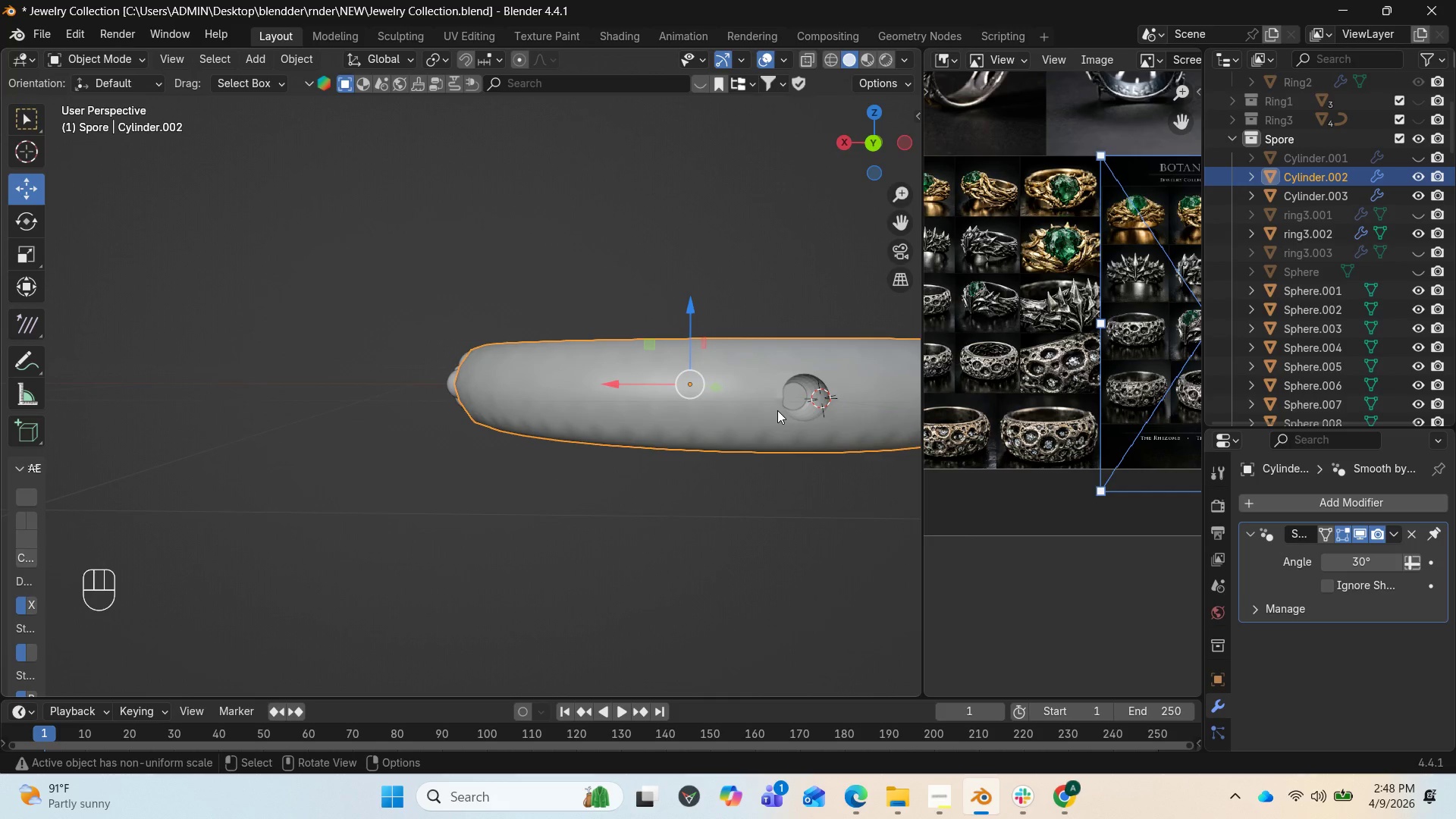 
key(Numpad7)
 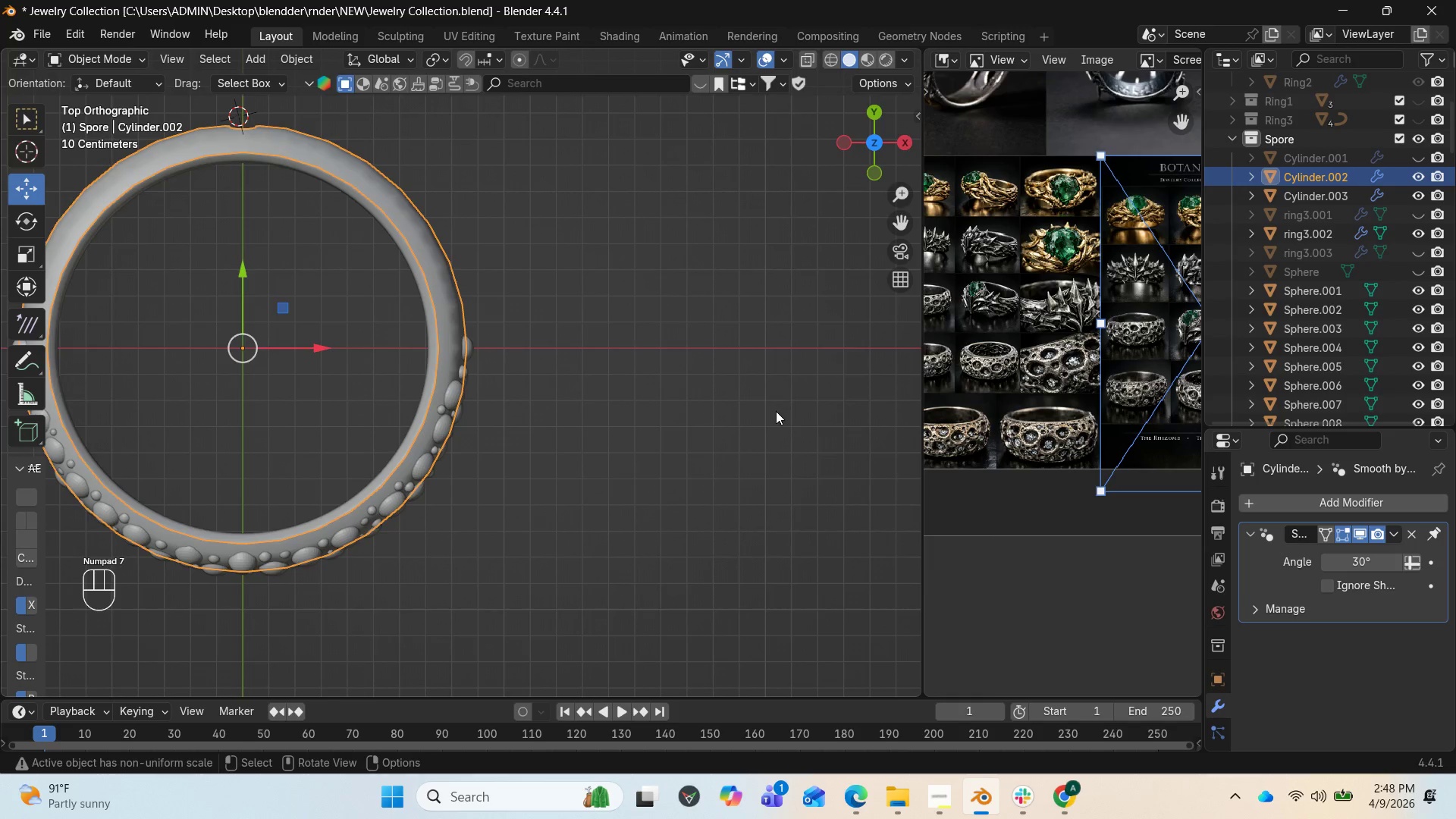 
scroll: coordinate [769, 415], scroll_direction: down, amount: 1.0
 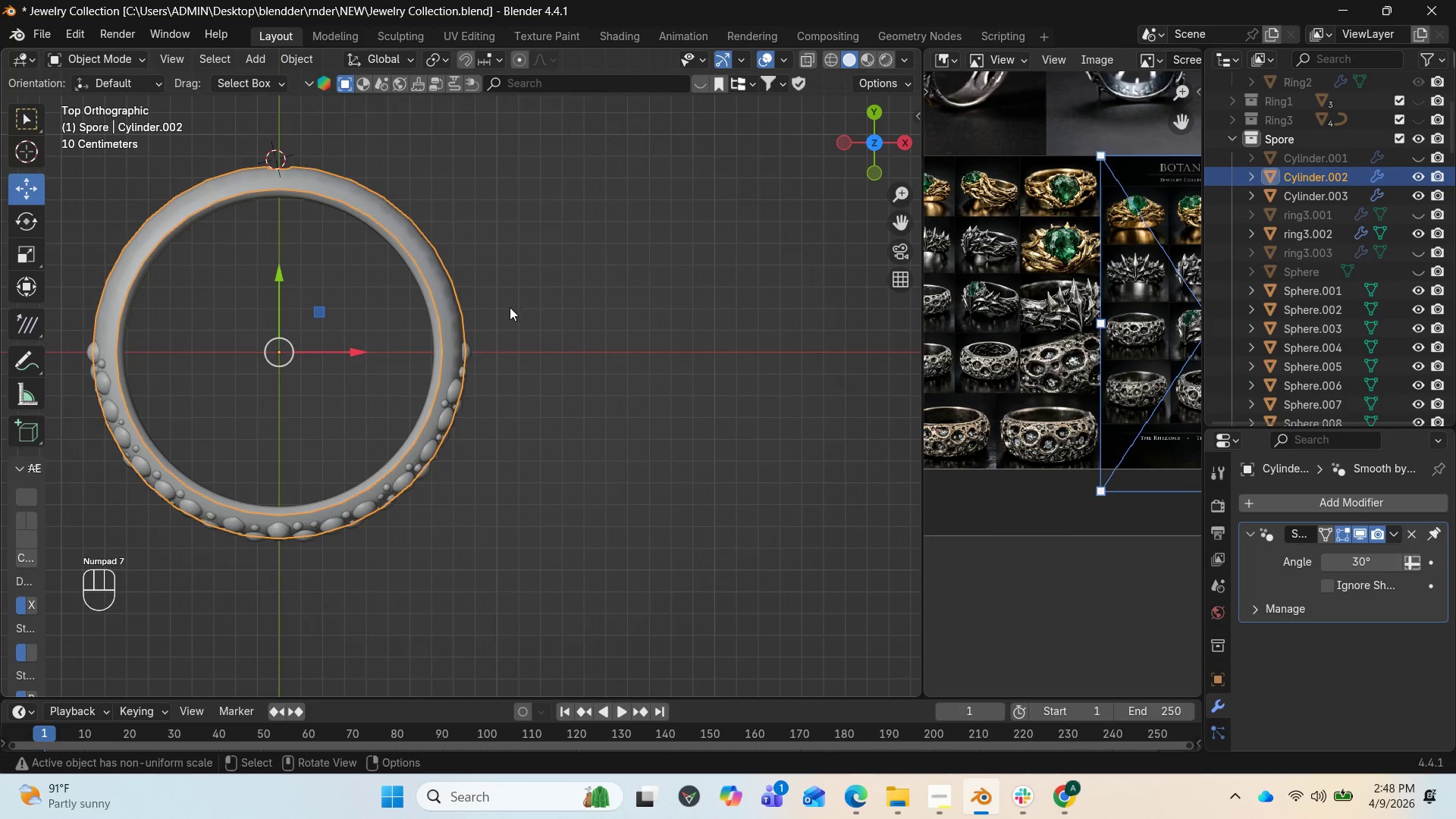 
key(Tab)
 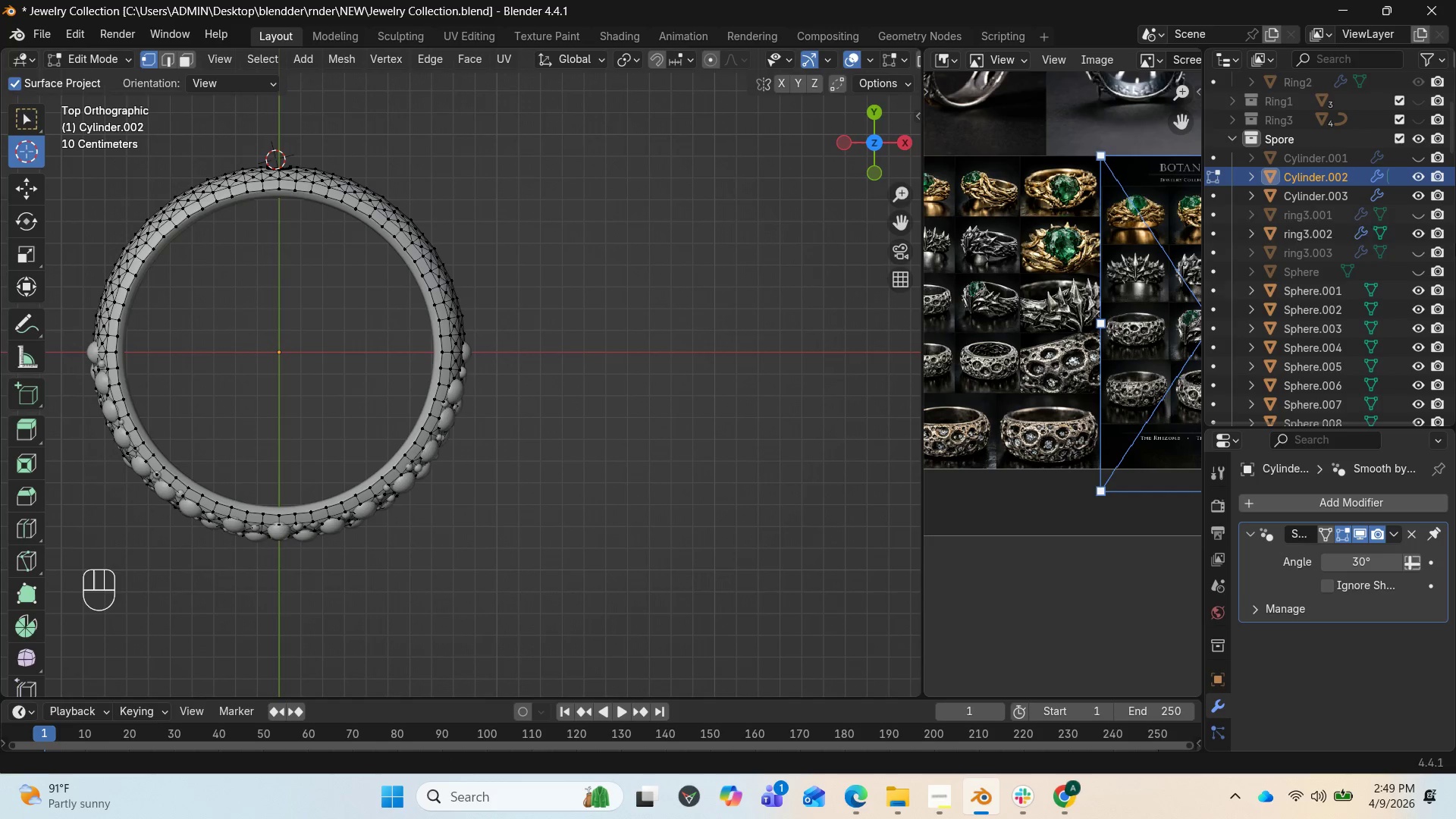 
wait(5.55)
 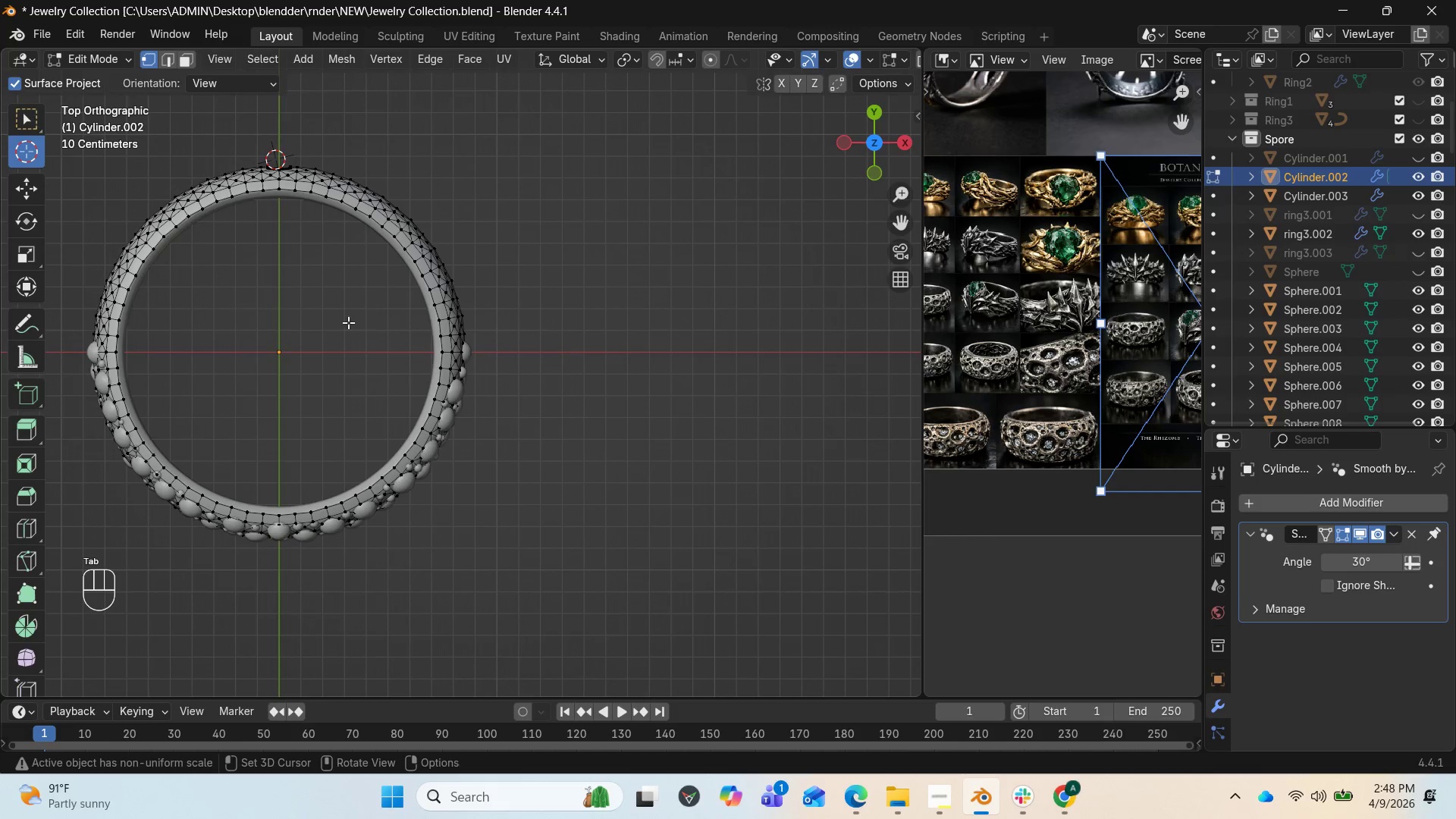 
scroll: coordinate [864, 52], scroll_direction: down, amount: 5.0
 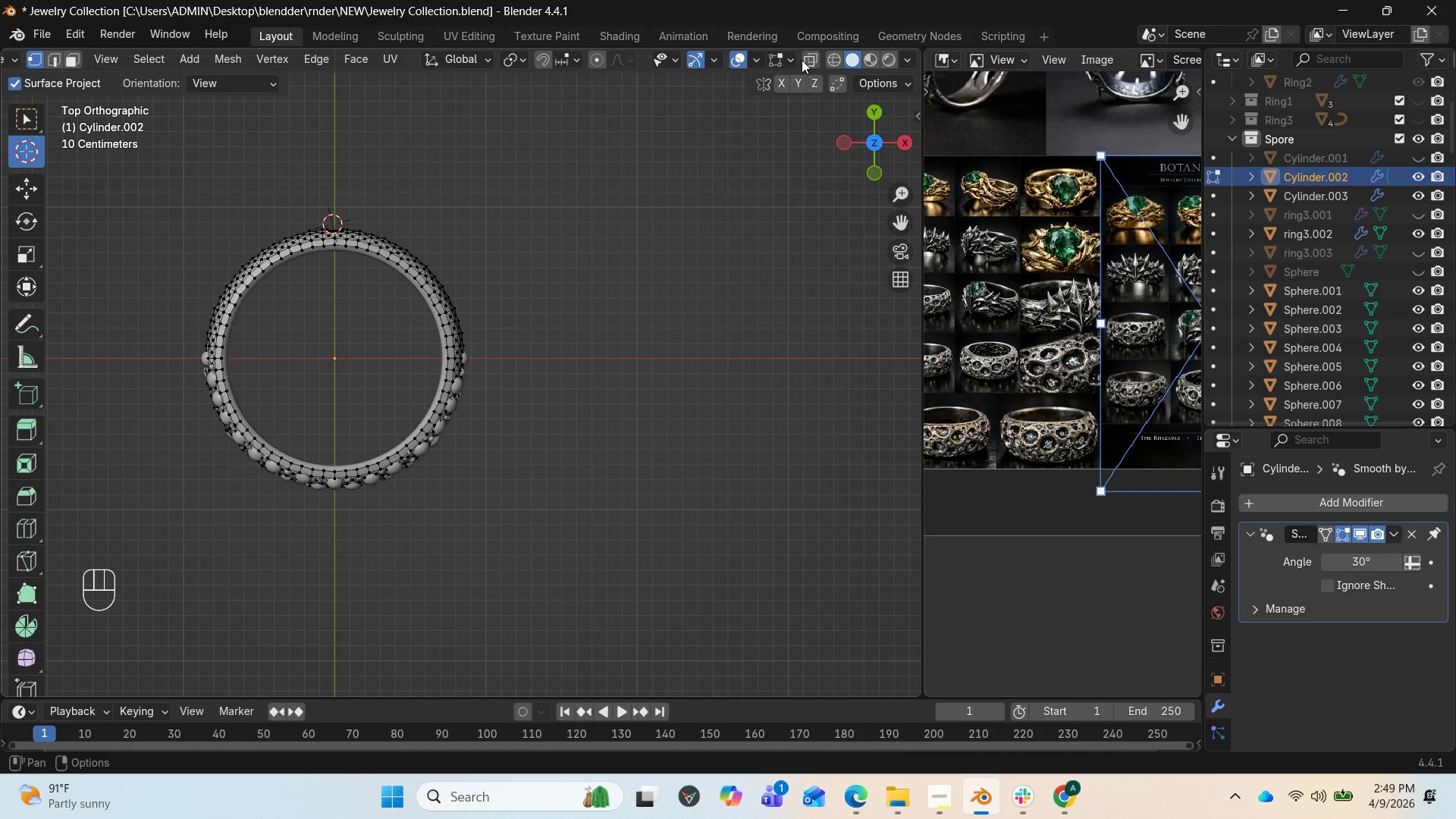 
left_click([808, 58])
 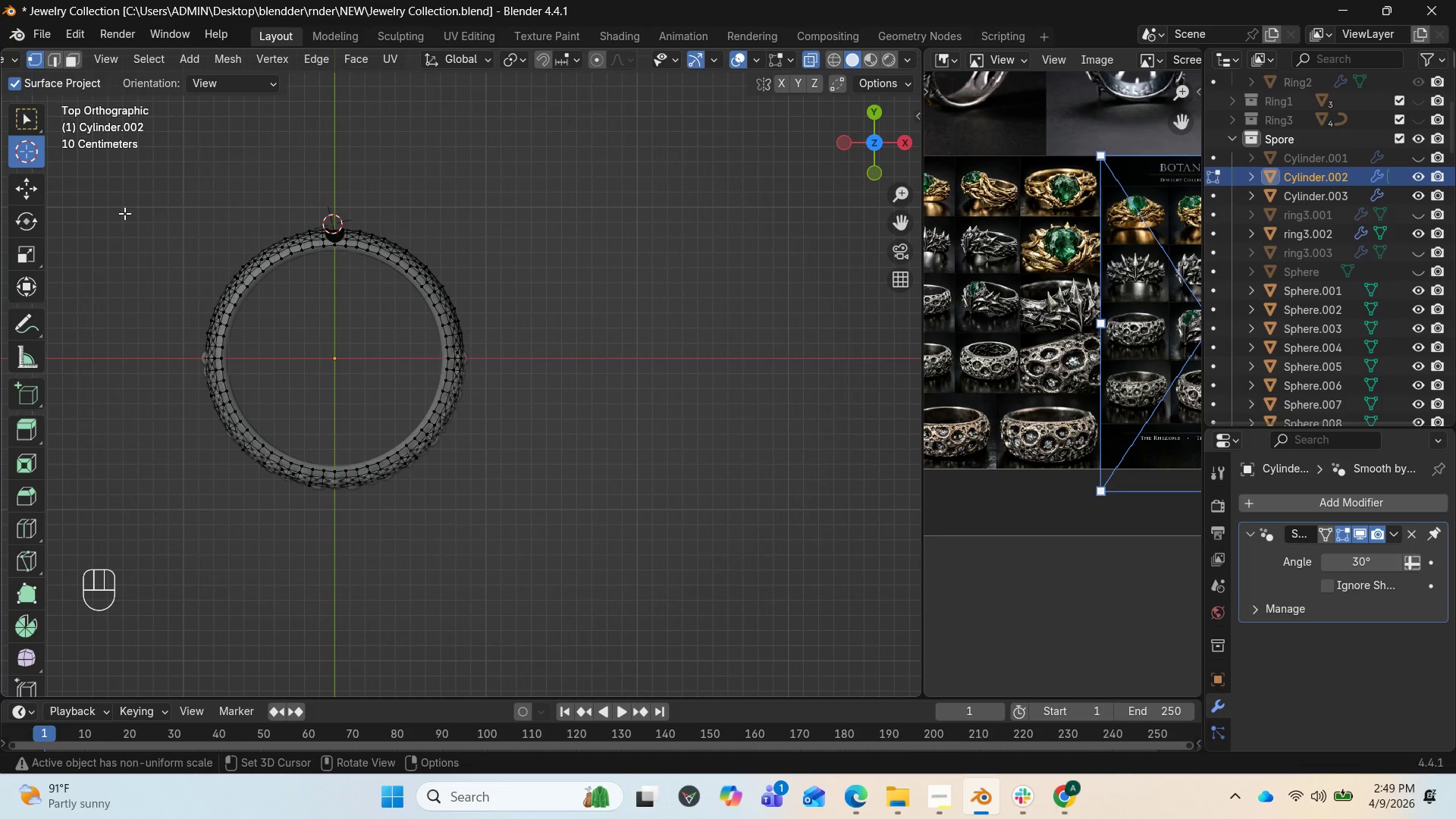 
left_click_drag(start_coordinate=[111, 190], to_coordinate=[394, 258])
 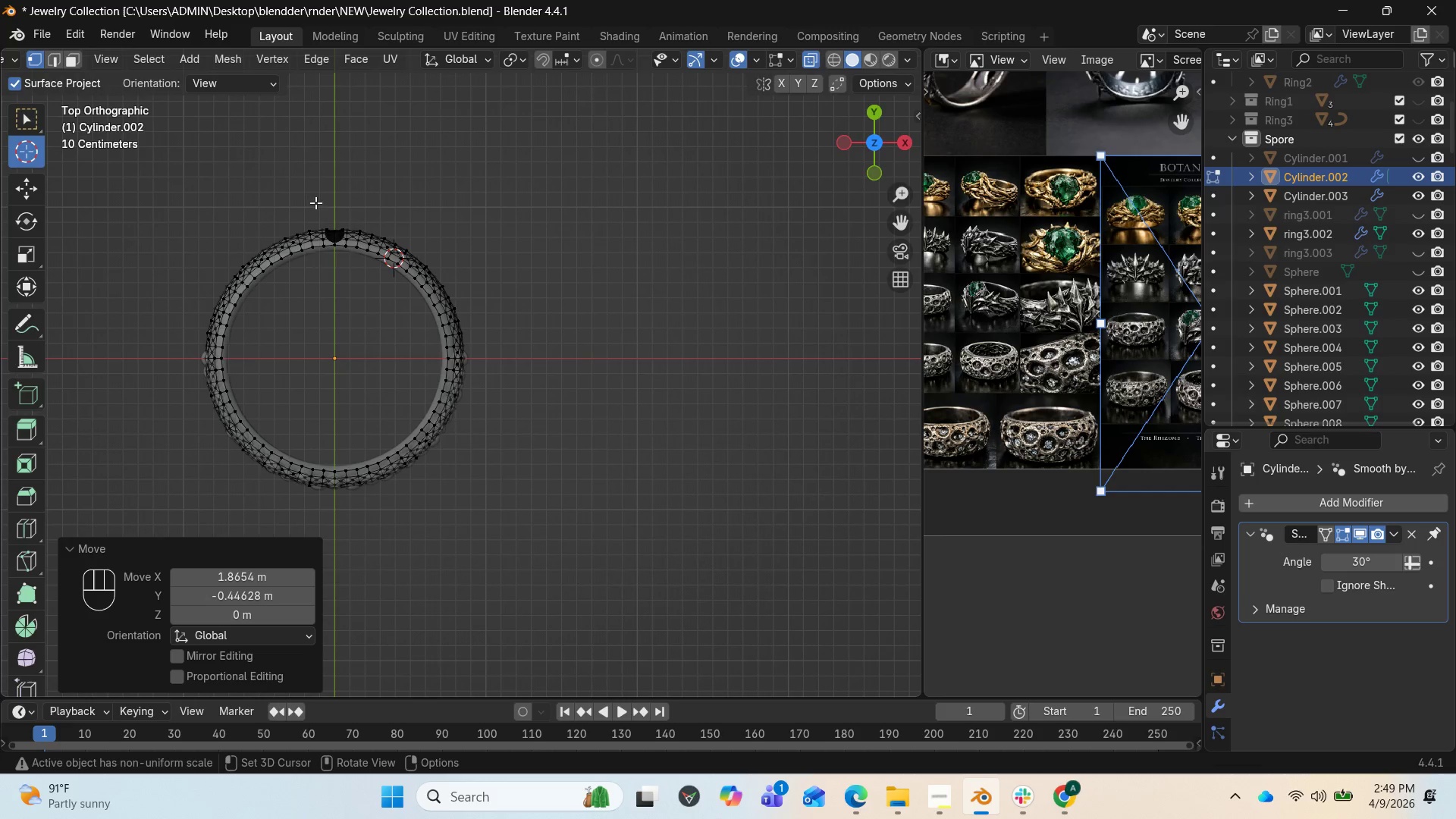 
key(Control+Z)
 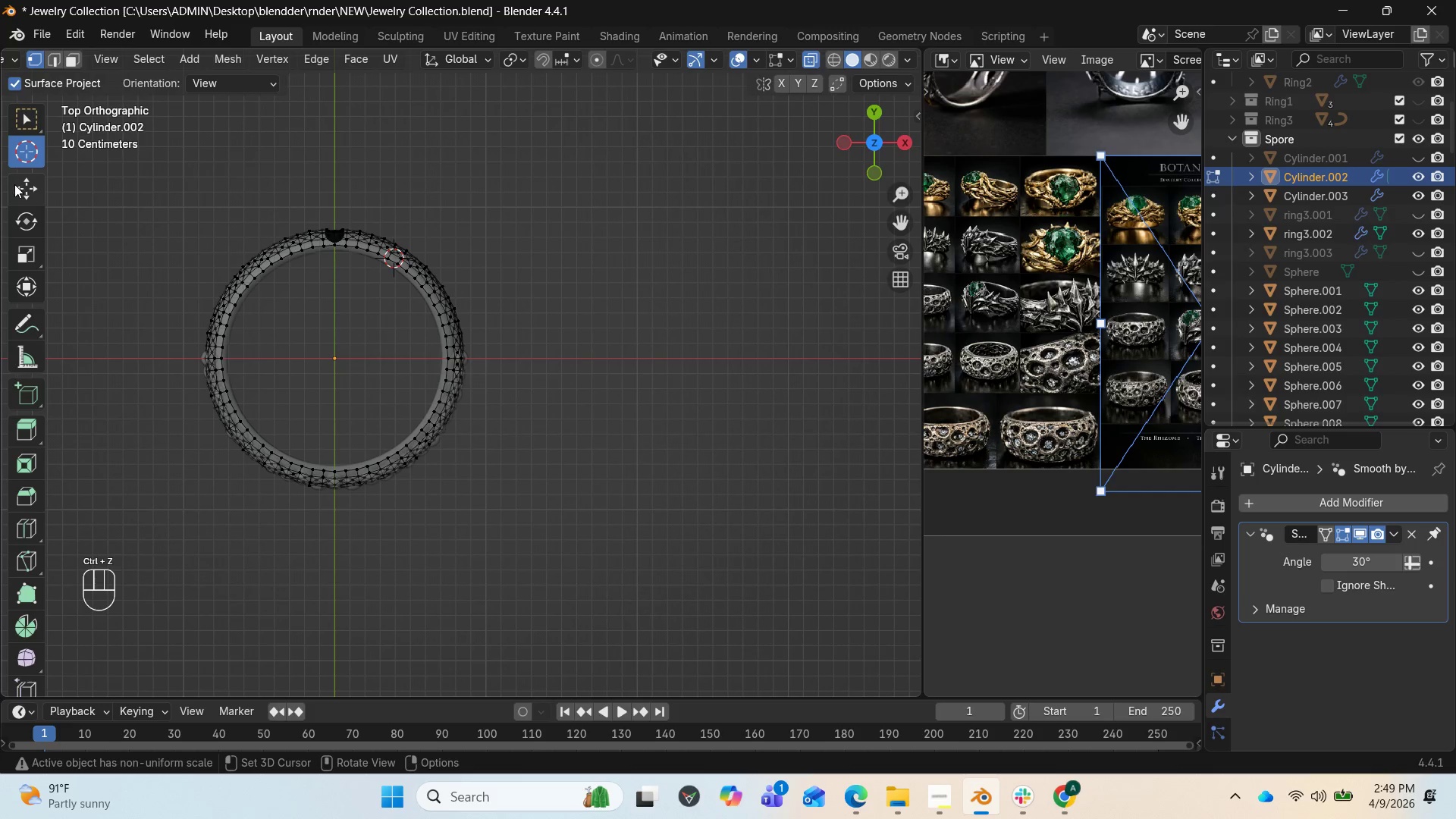 
mouse_move([29, 214])
 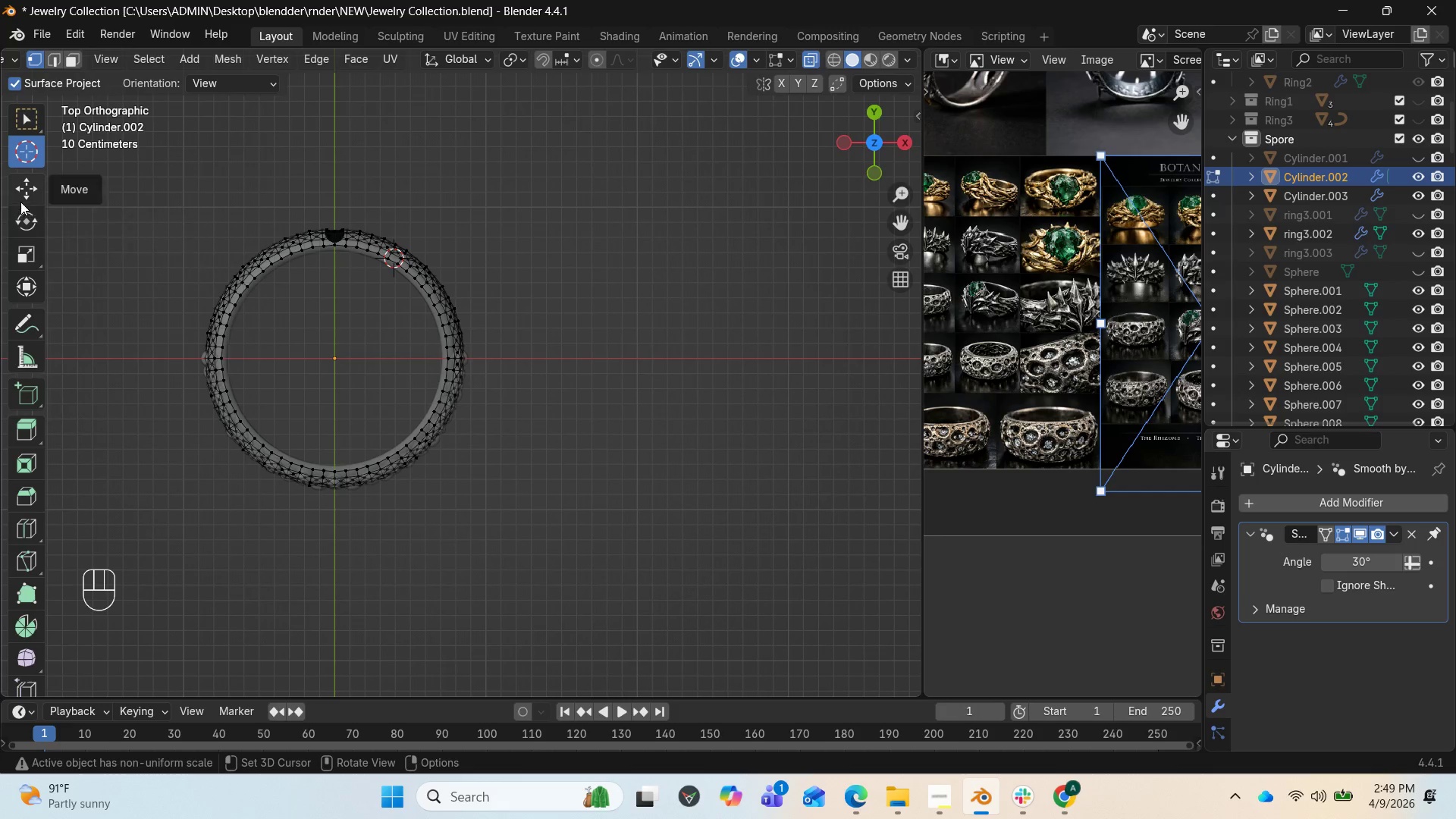 
left_click([20, 196])
 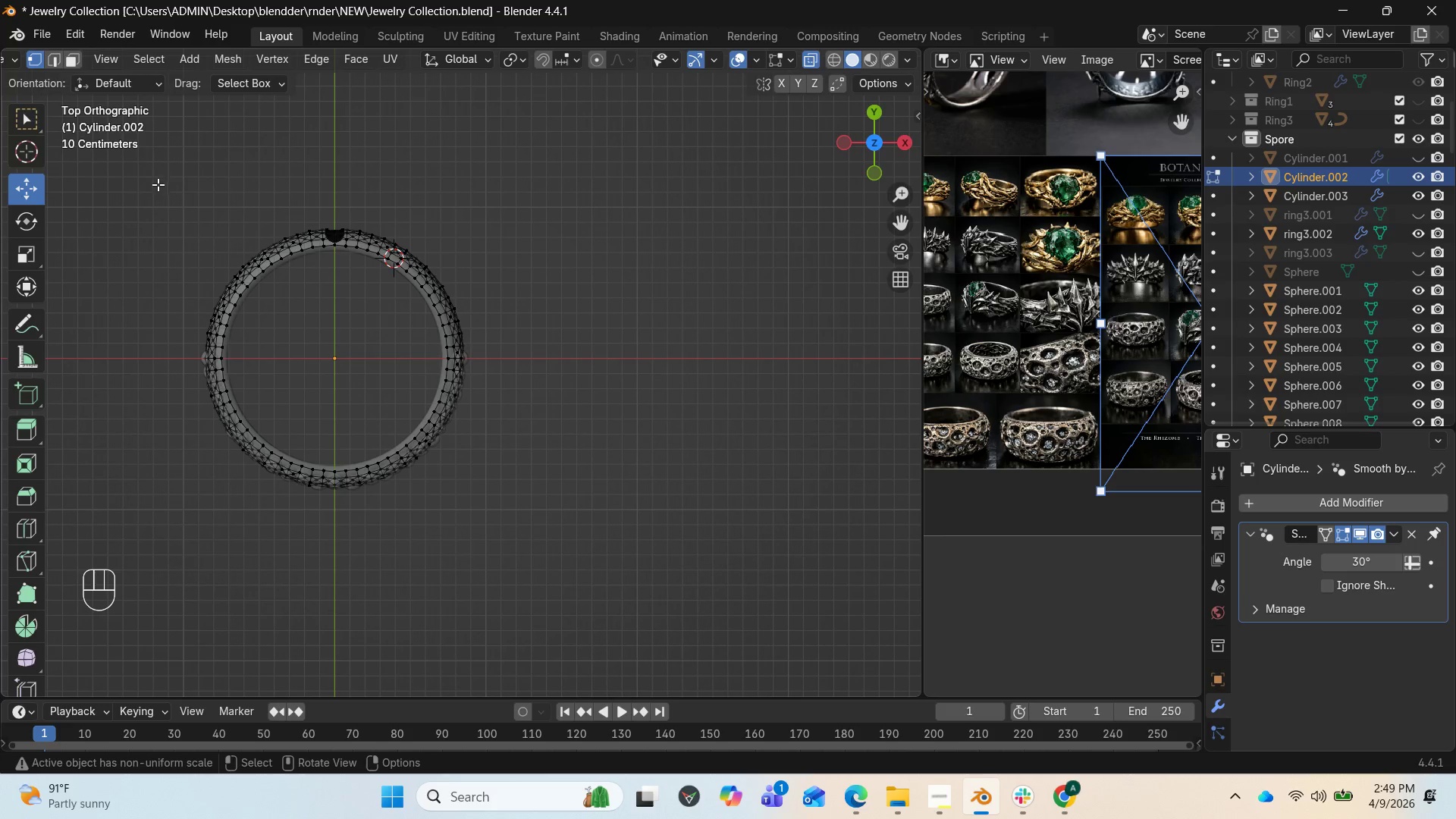 
left_click_drag(start_coordinate=[123, 168], to_coordinate=[497, 356])
 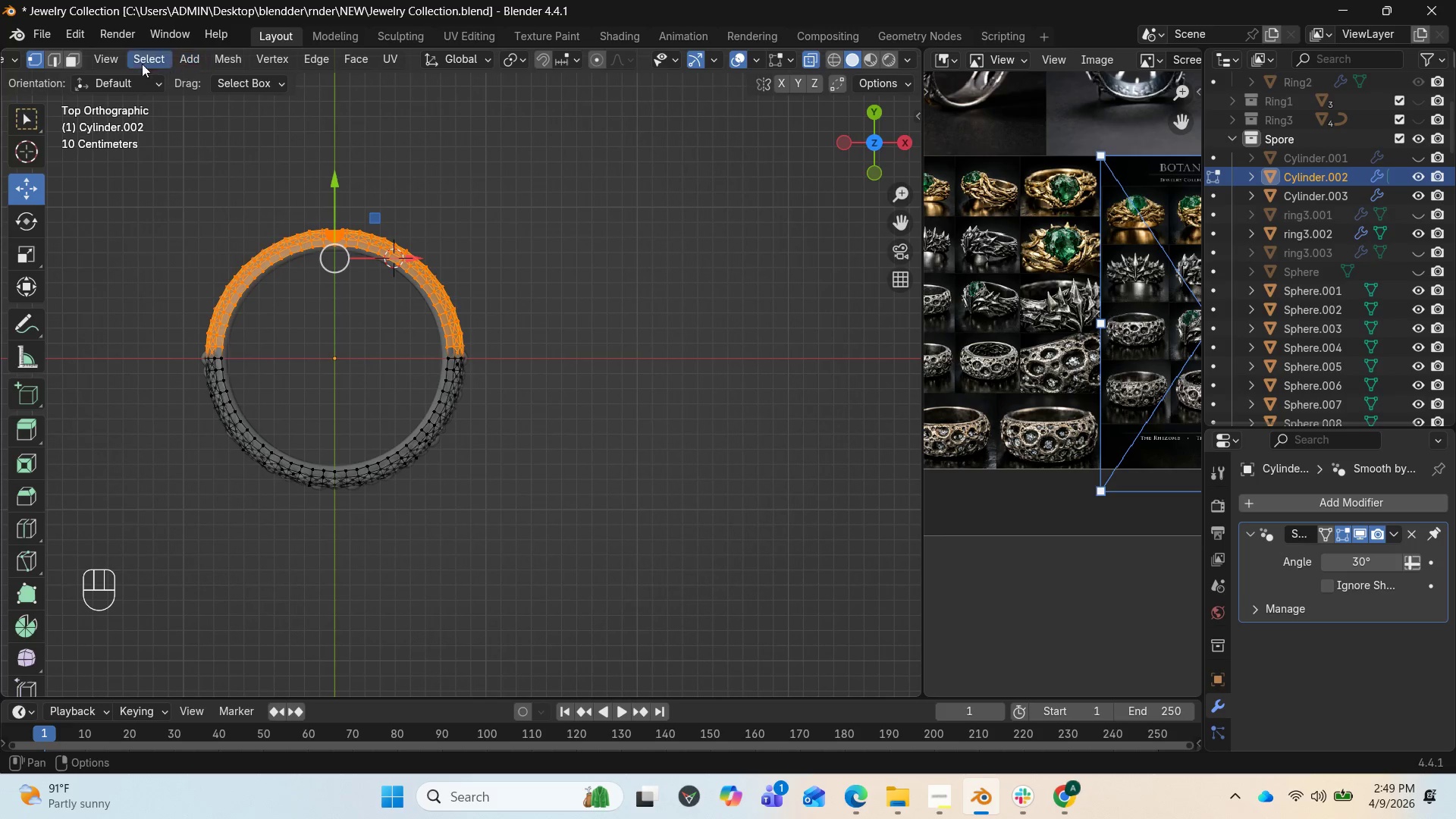 
left_click([218, 208])
 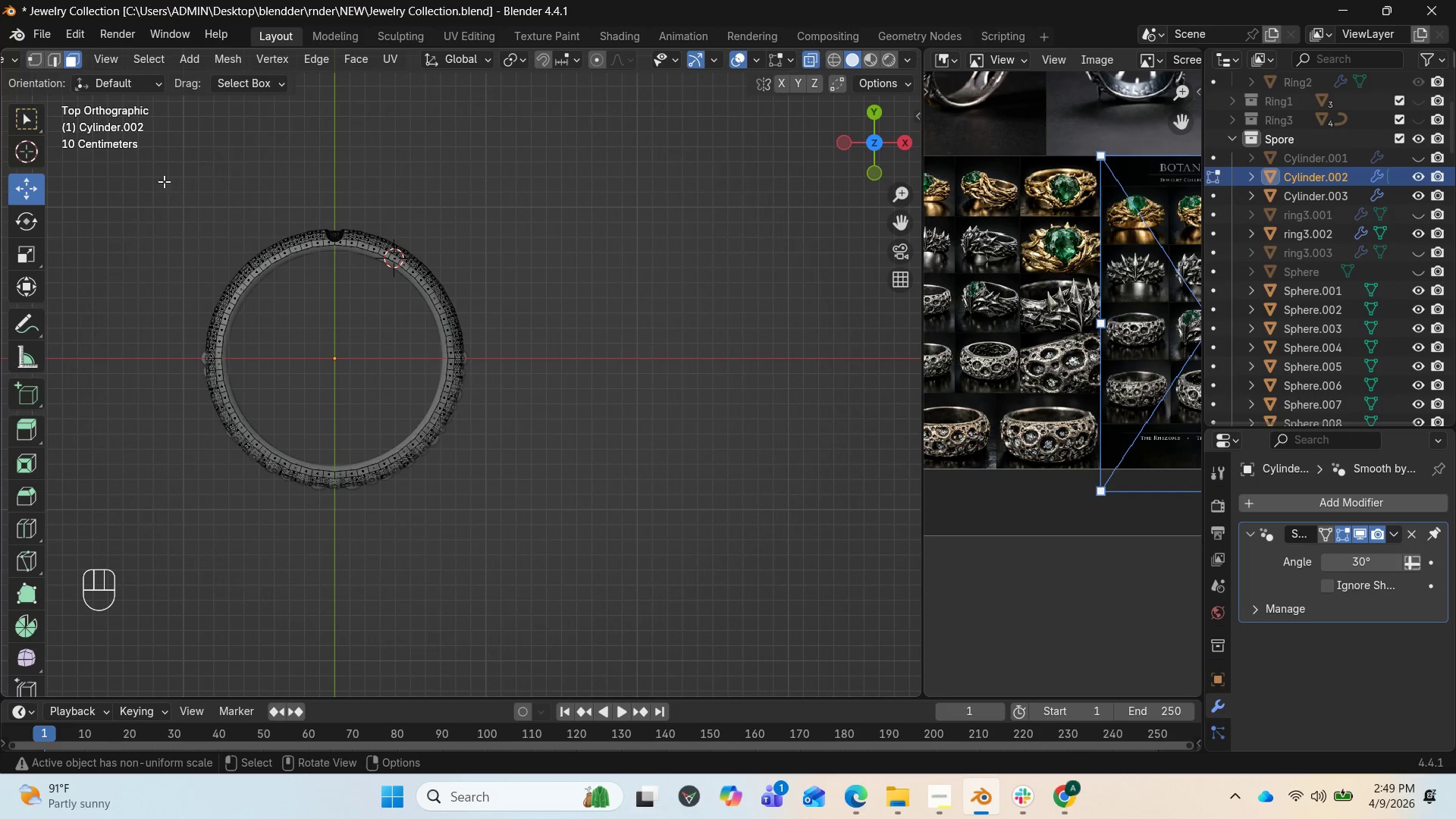 
left_click_drag(start_coordinate=[159, 170], to_coordinate=[533, 354])
 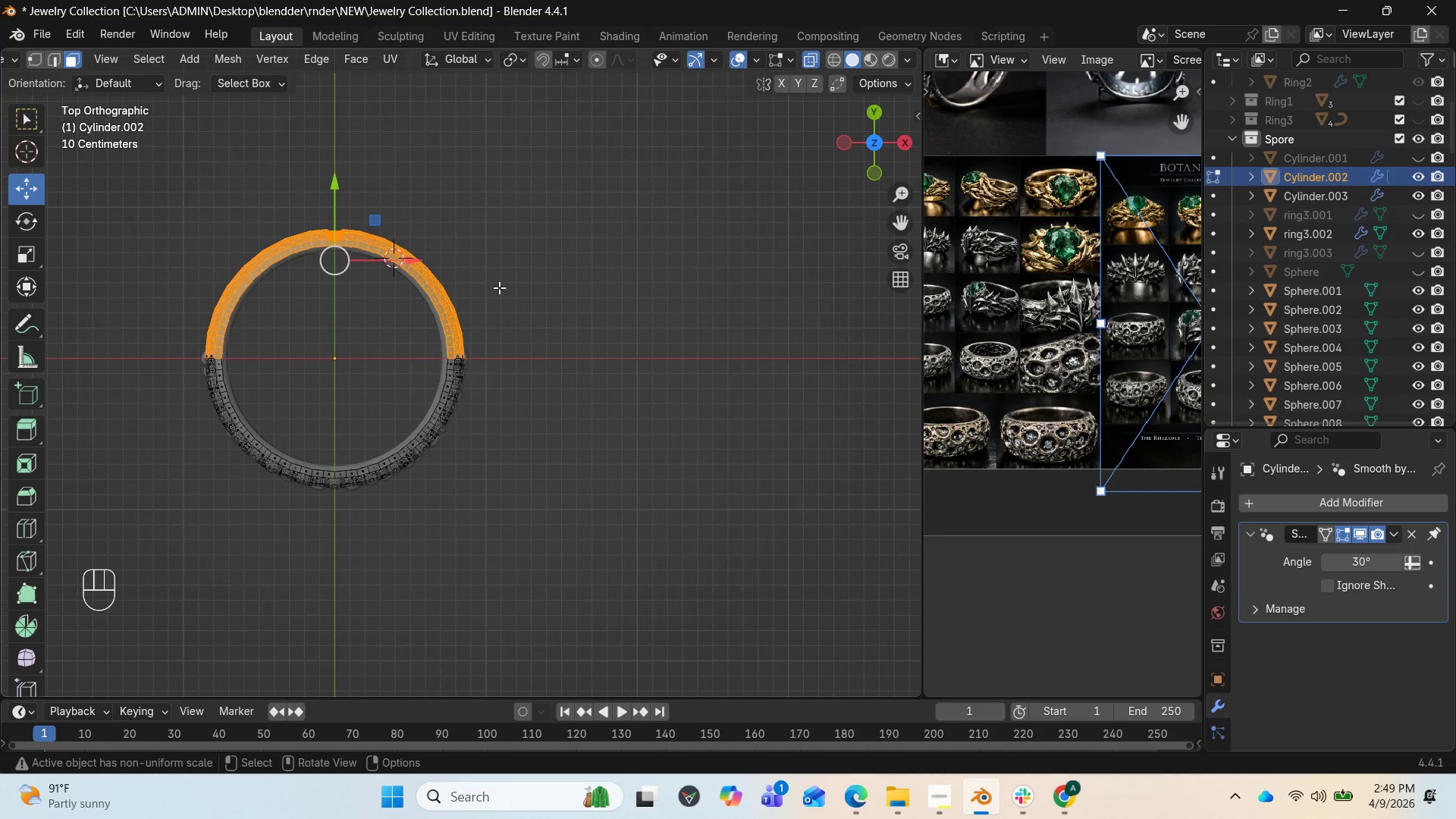 
wait(5.03)
 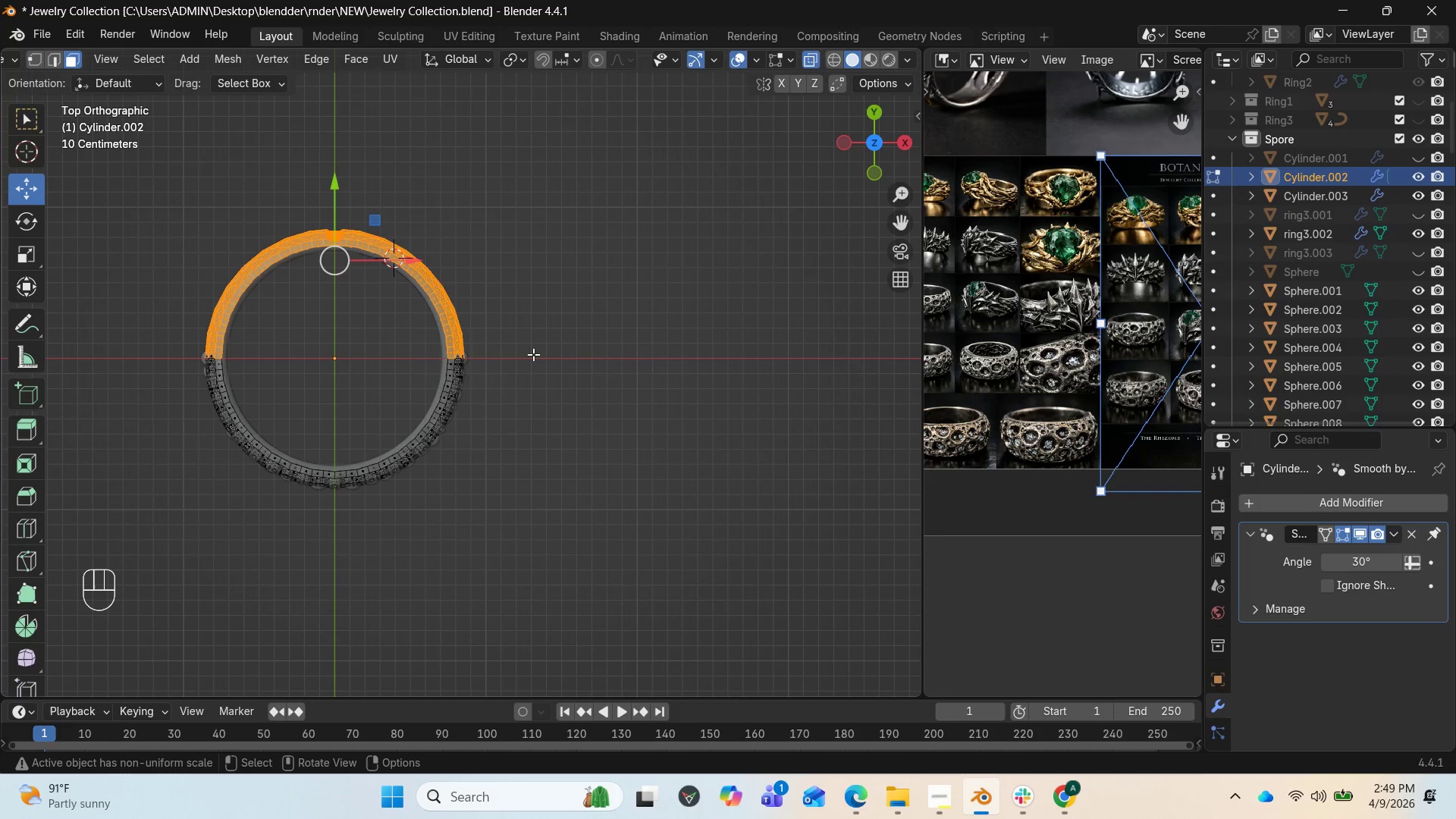 
key(Delete)
 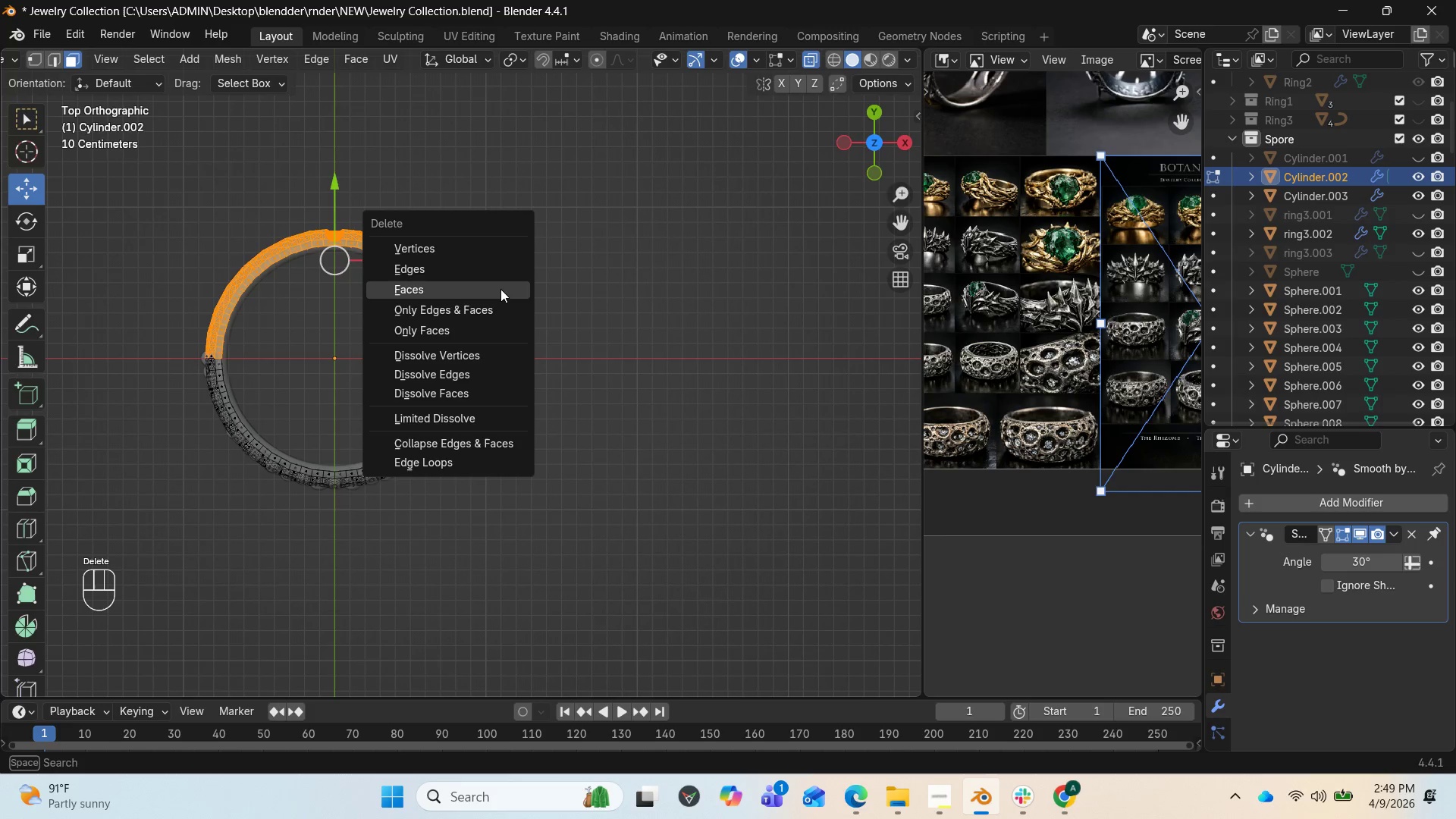 
left_click([500, 289])
 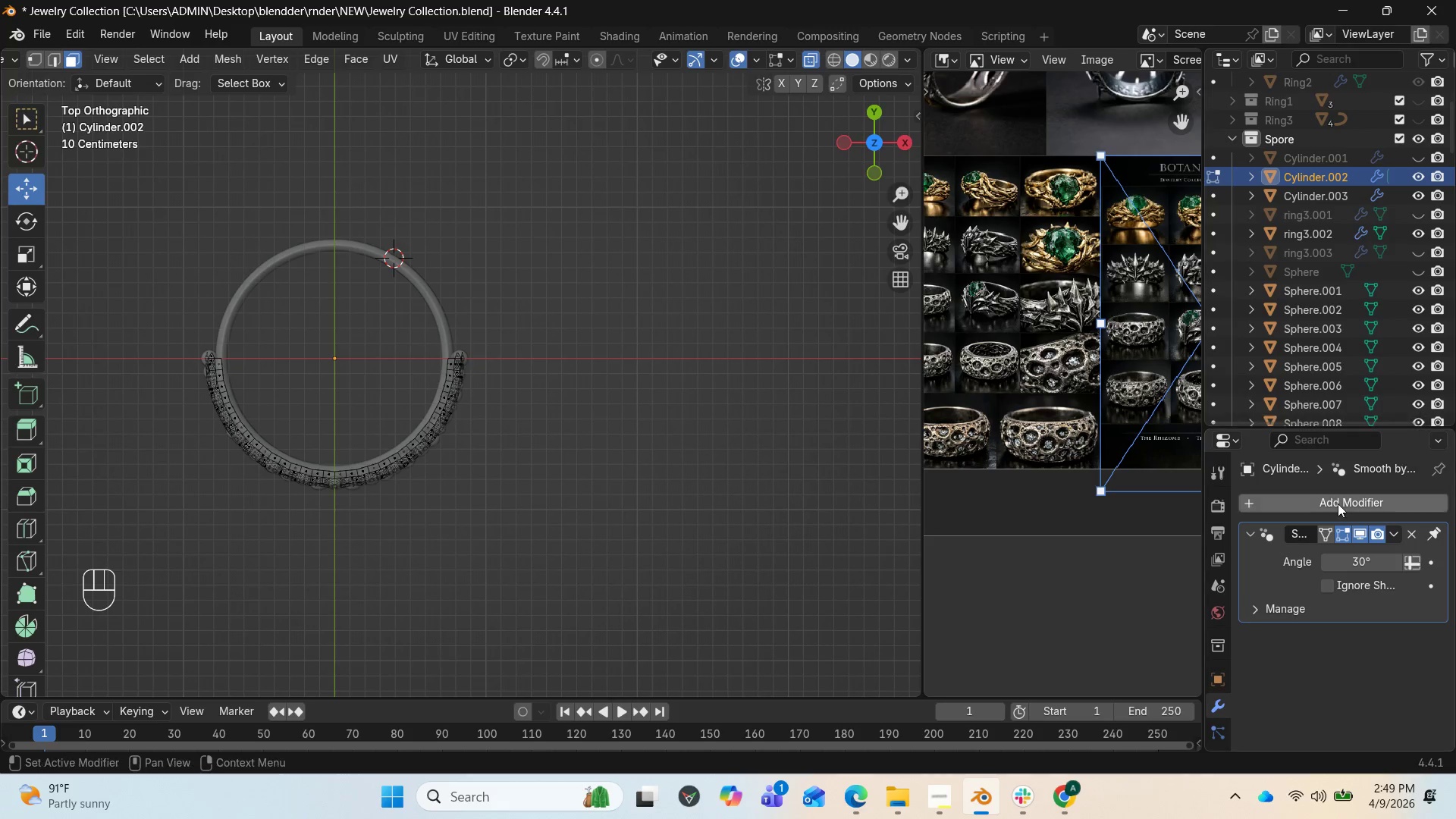 
left_click([1326, 504])
 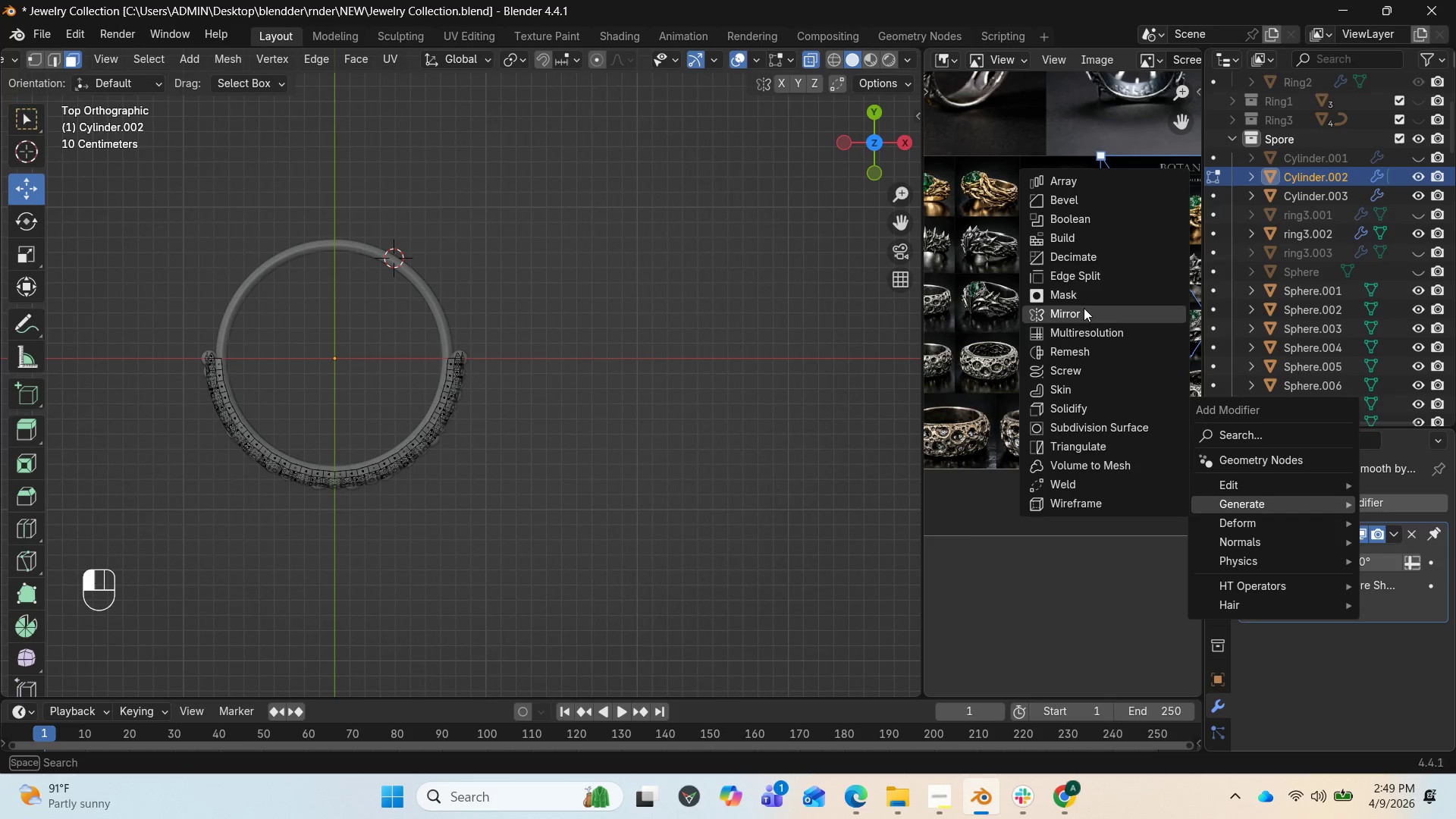 
left_click([1076, 310])
 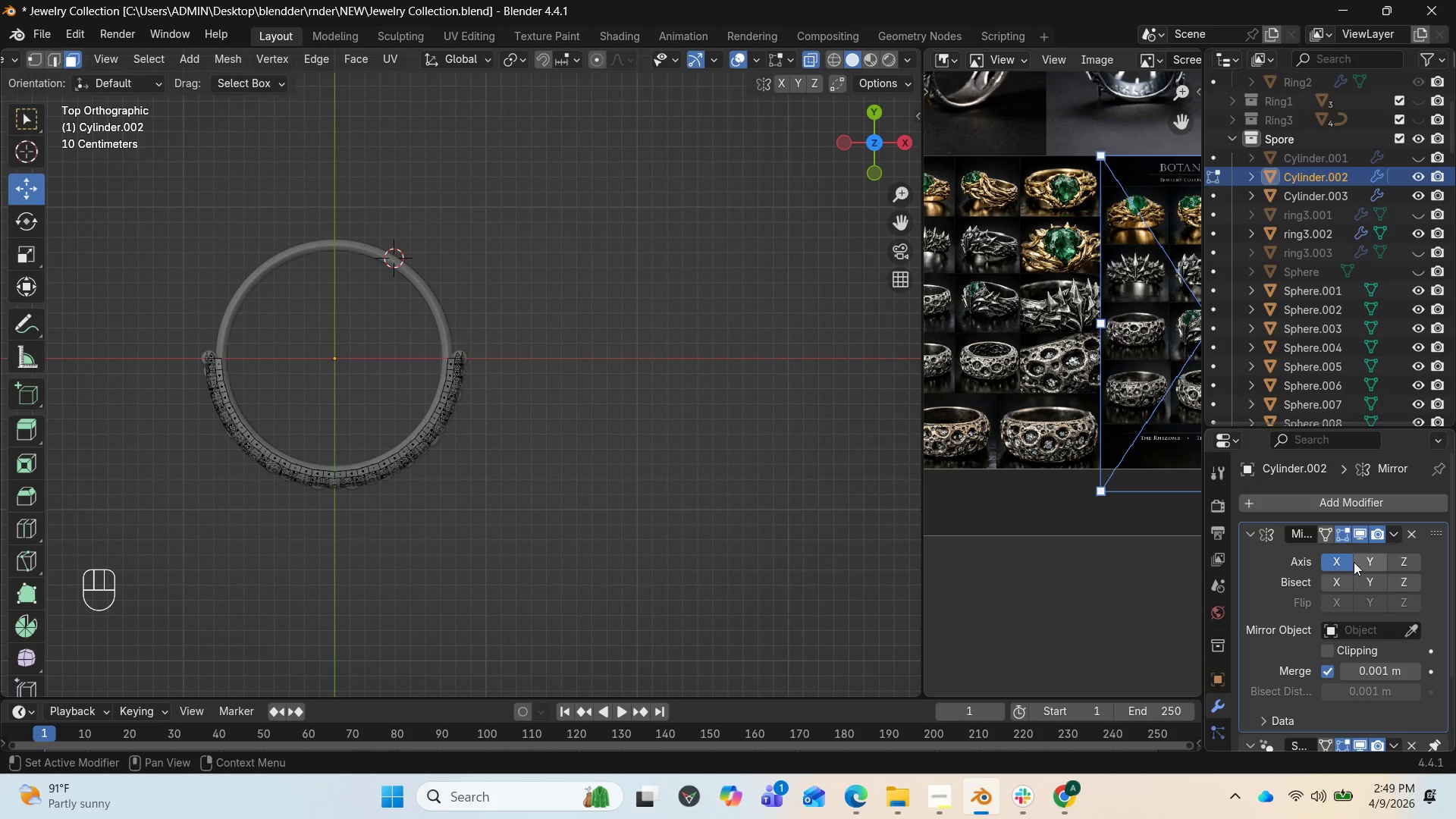 
left_click([1337, 559])
 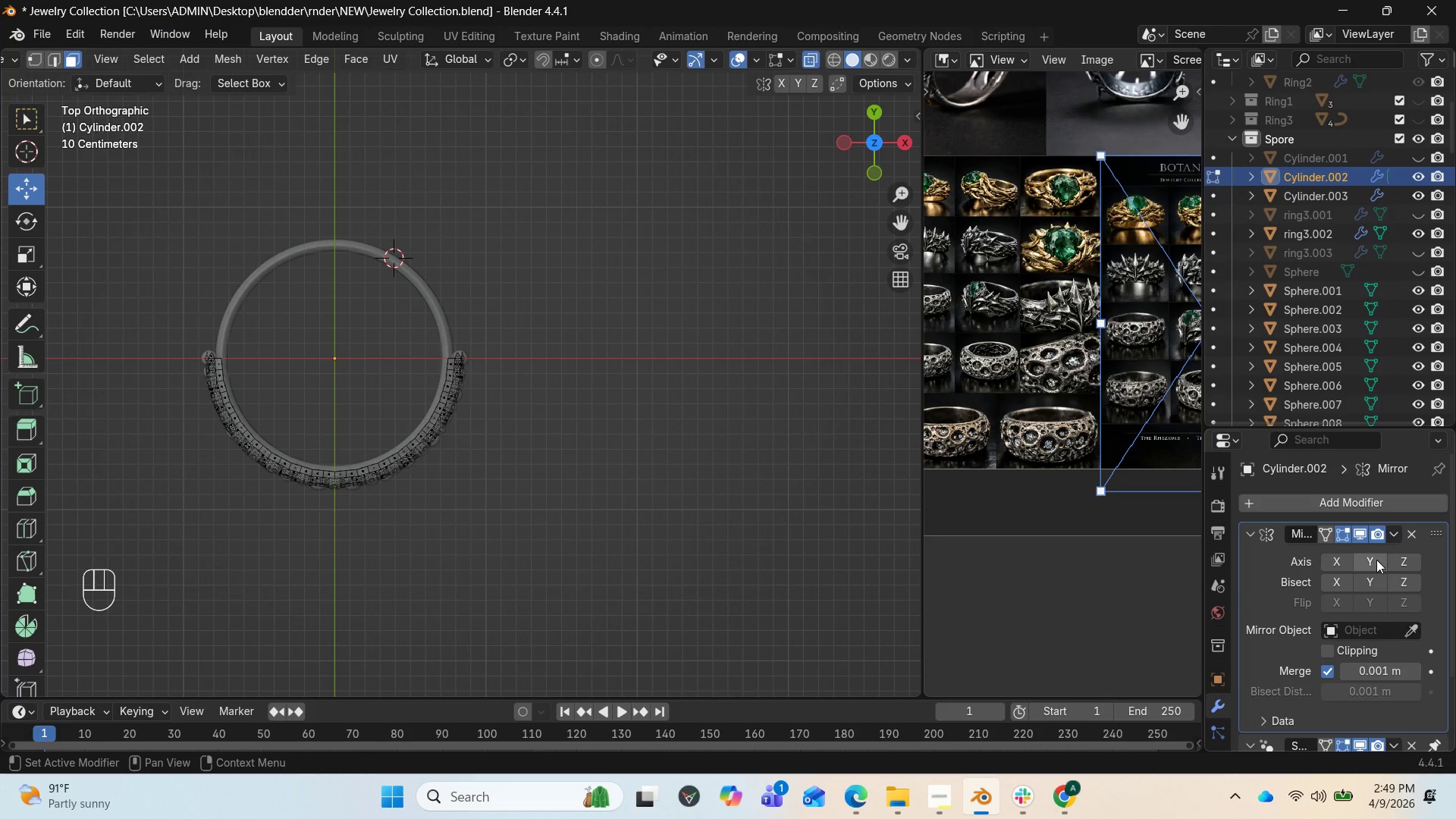 
left_click([1373, 559])
 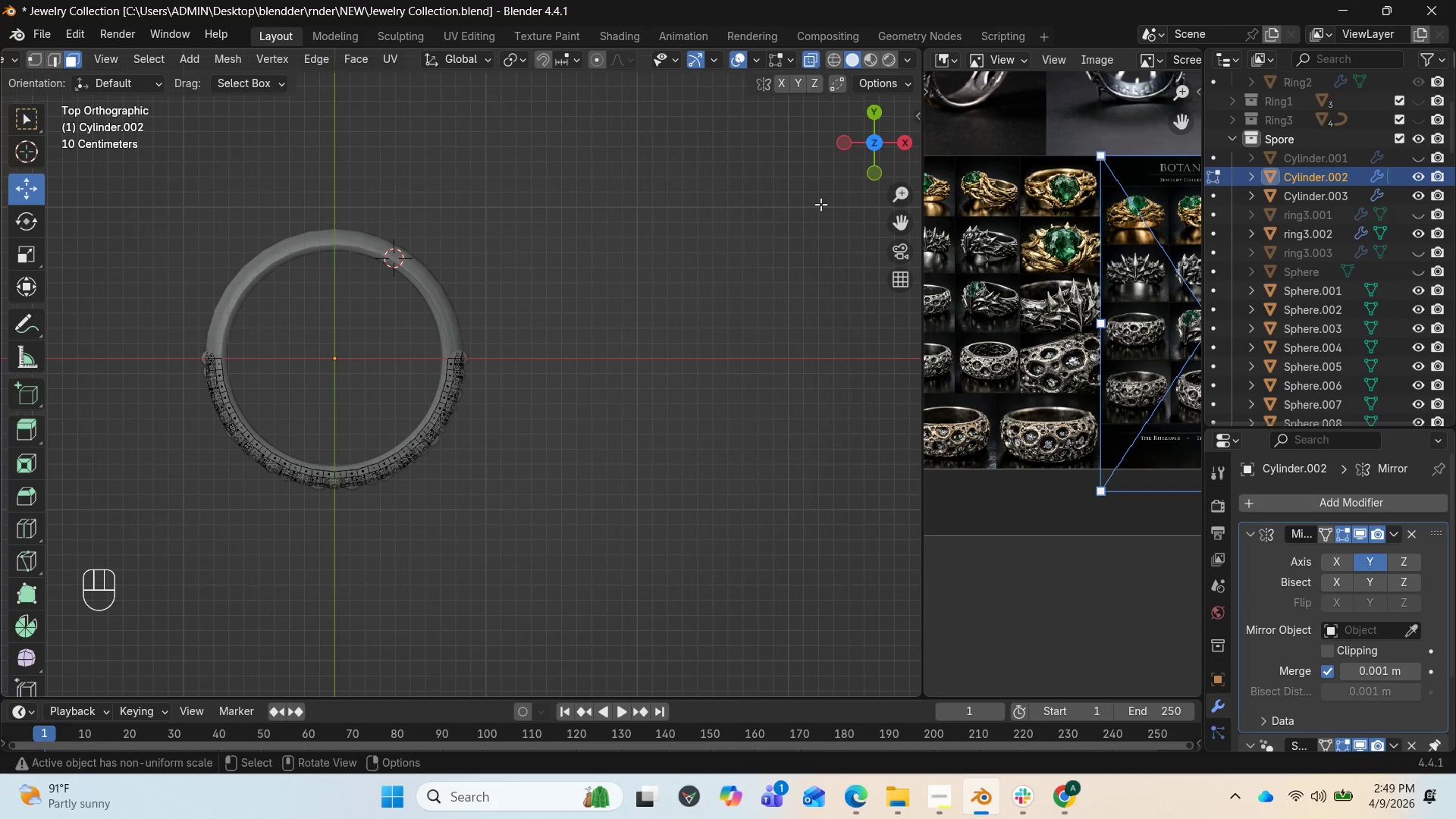 
left_click_drag(start_coordinate=[864, 156], to_coordinate=[648, 695])
 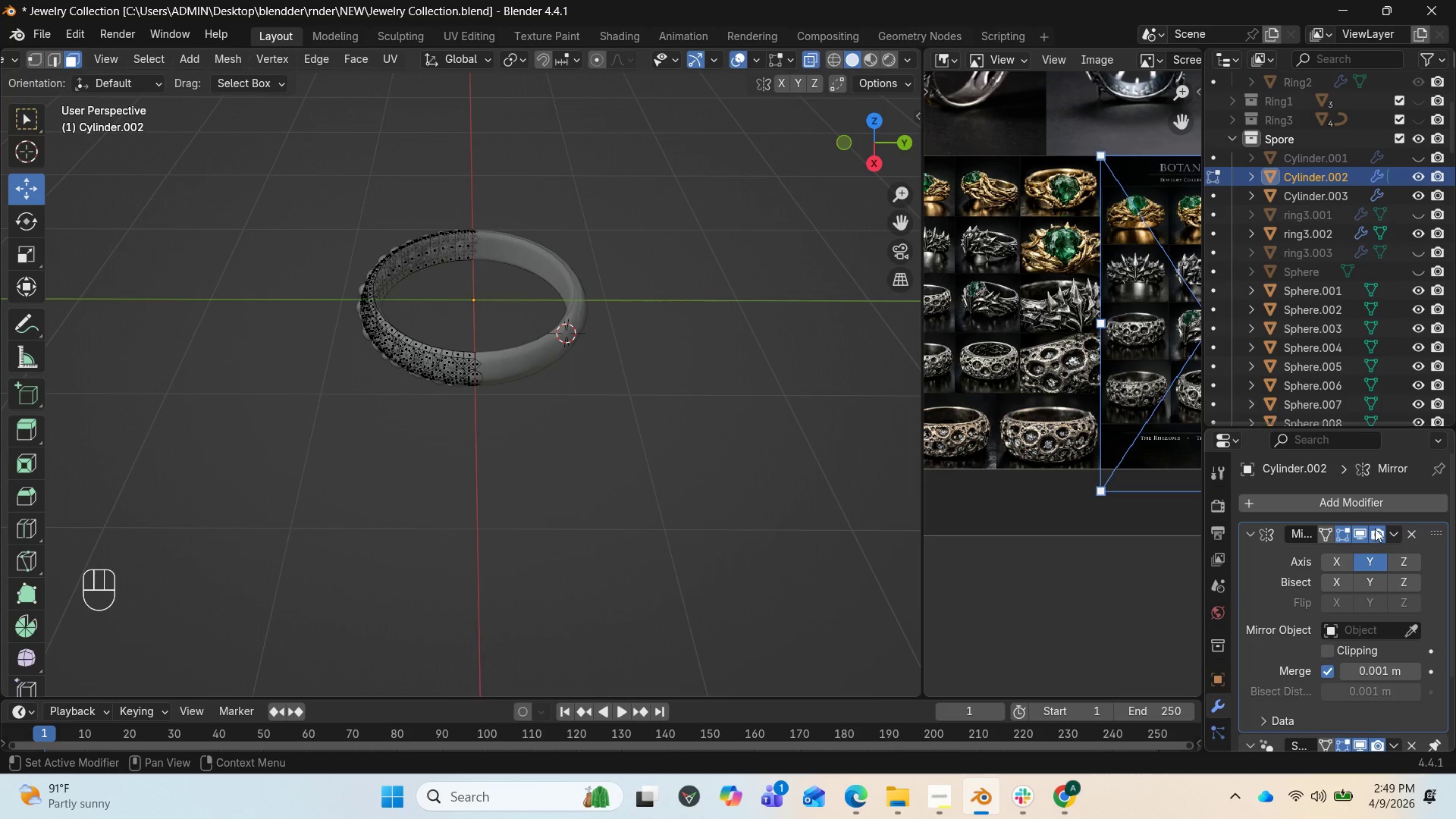 
mouse_move([1391, 535])
 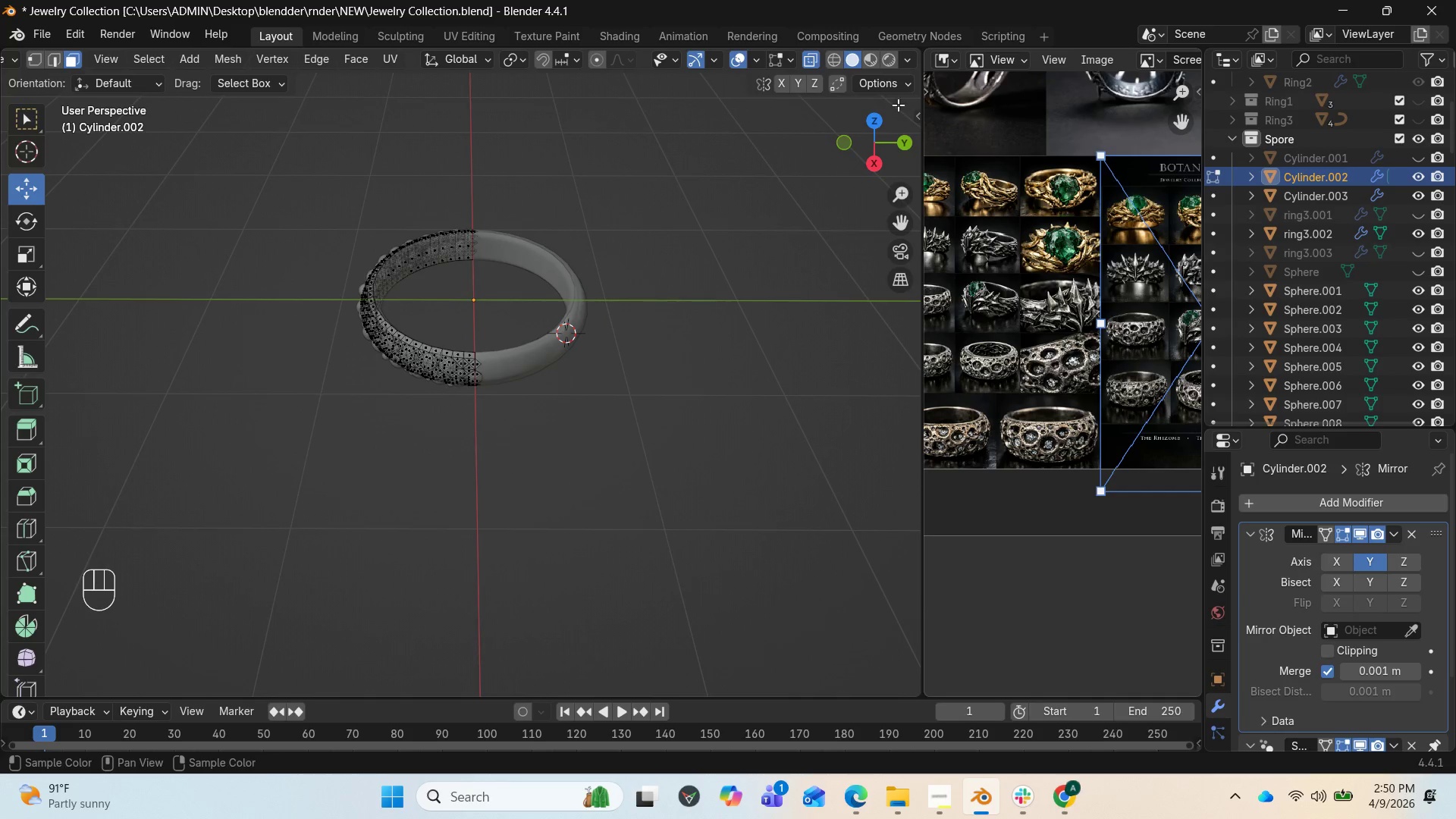 
left_click([807, 60])
 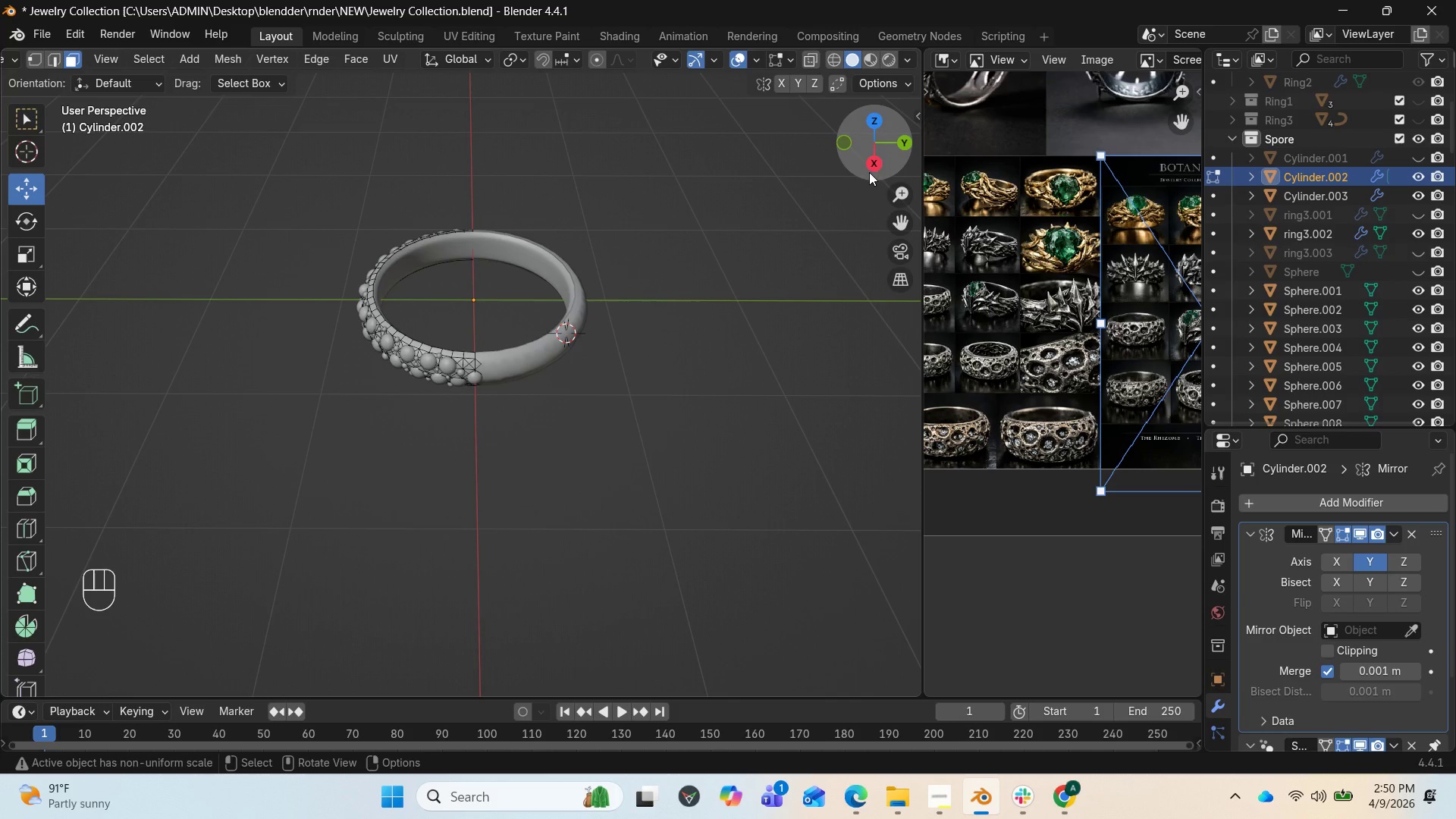 
left_click_drag(start_coordinate=[871, 158], to_coordinate=[898, 134])
 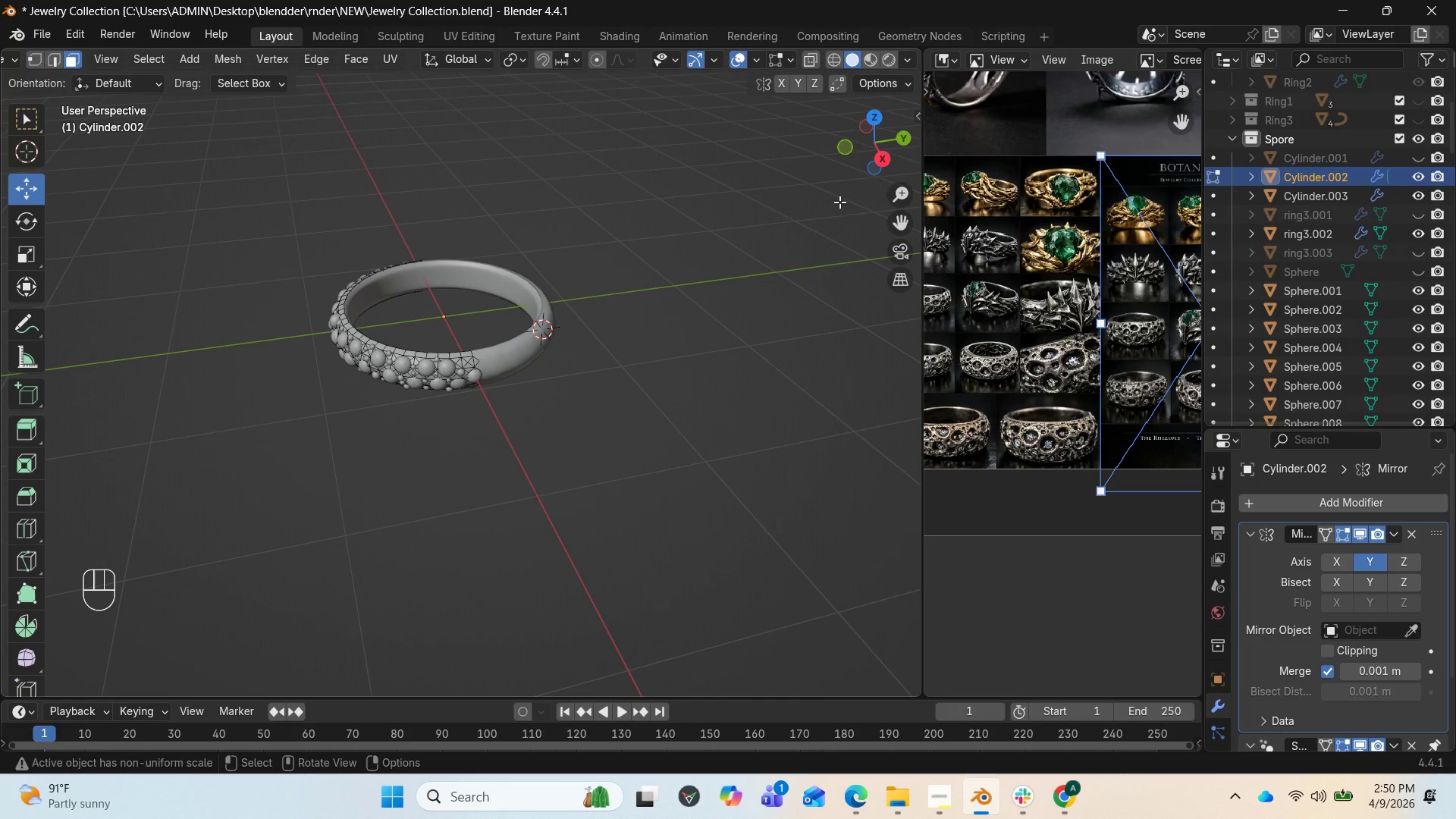 
left_click_drag(start_coordinate=[861, 159], to_coordinate=[242, 172])
 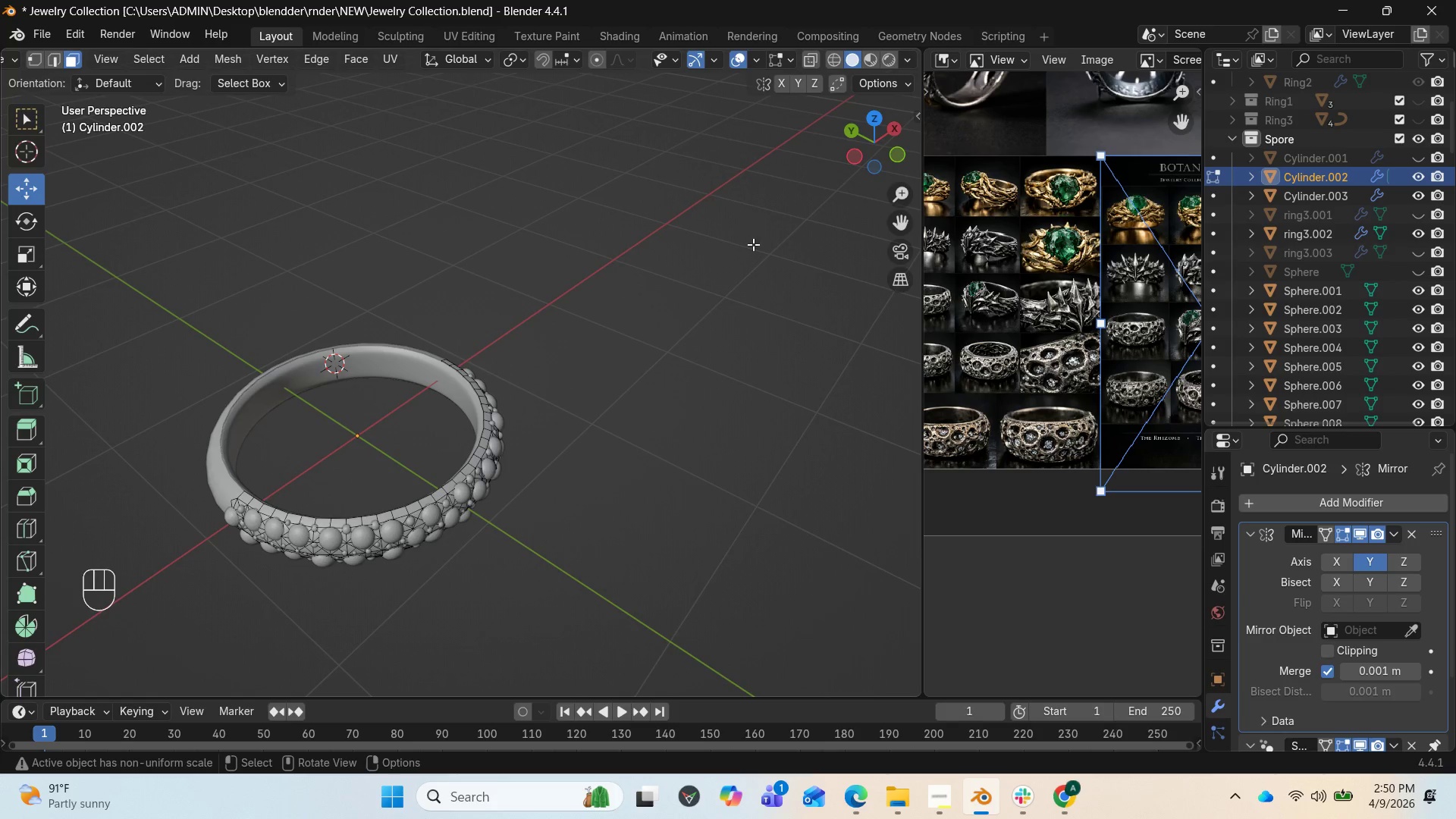 
key(Tab)
 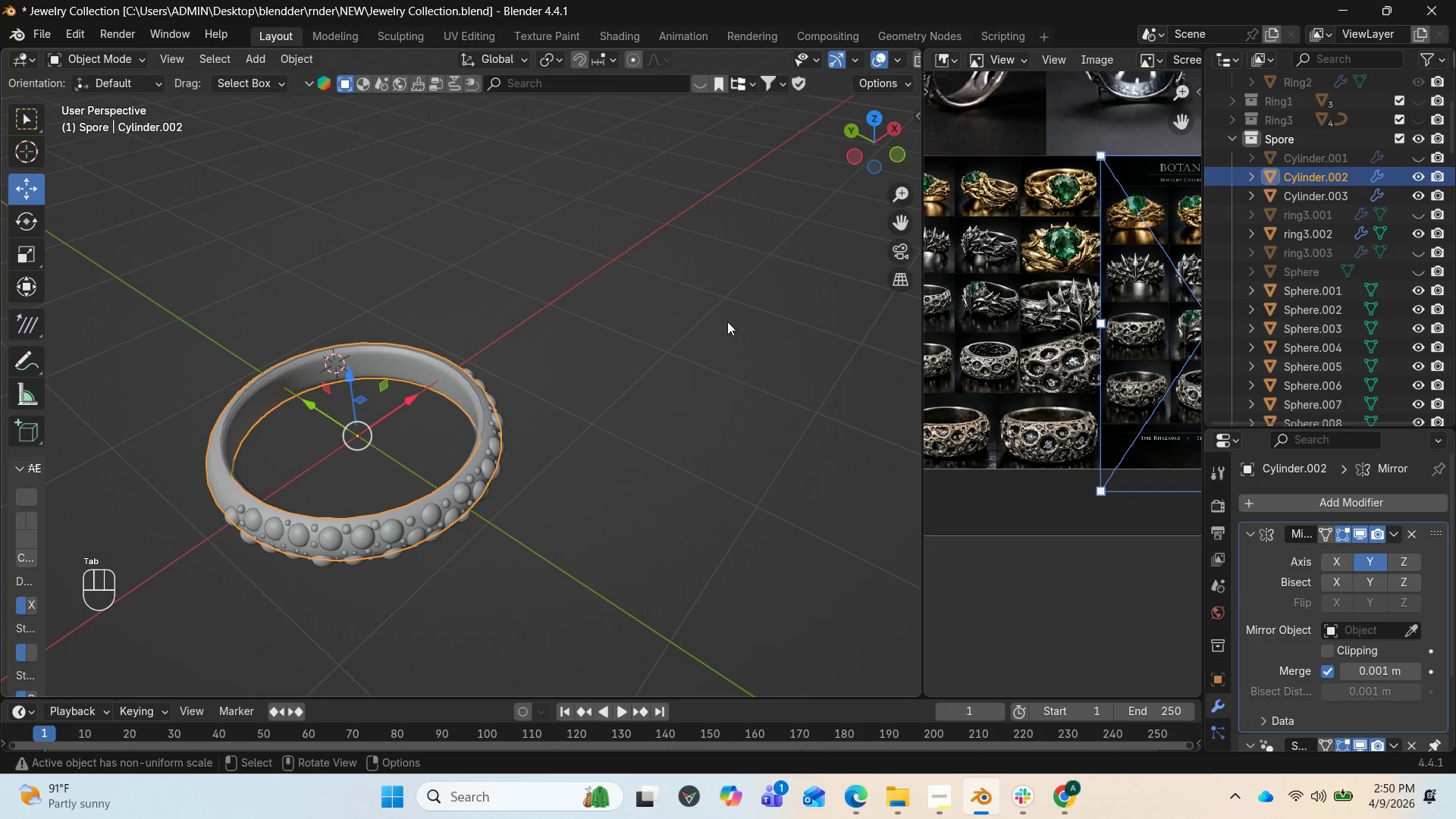 
scroll: coordinate [642, 413], scroll_direction: up, amount: 4.0
 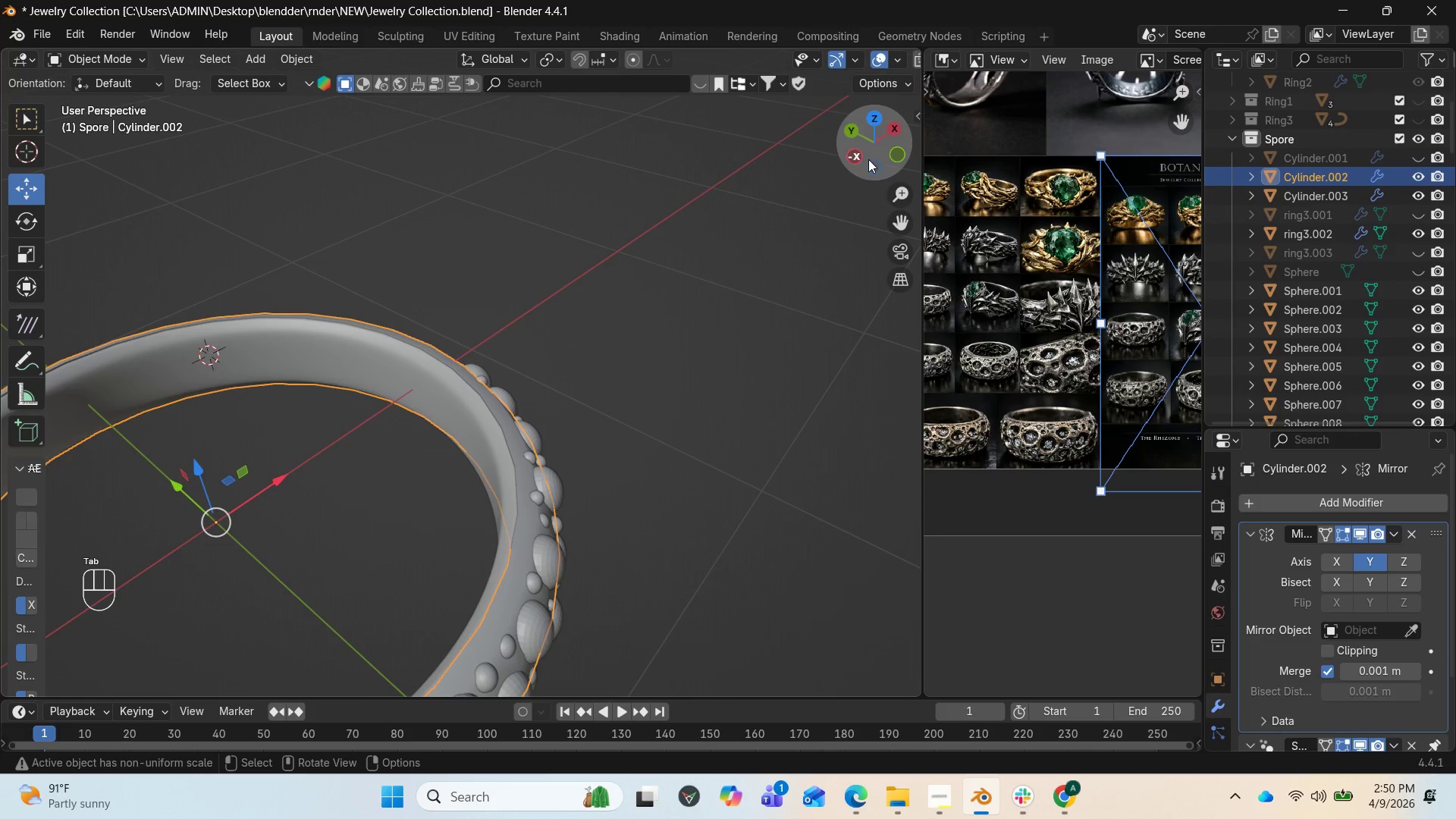 
left_click_drag(start_coordinate=[876, 143], to_coordinate=[915, 61])
 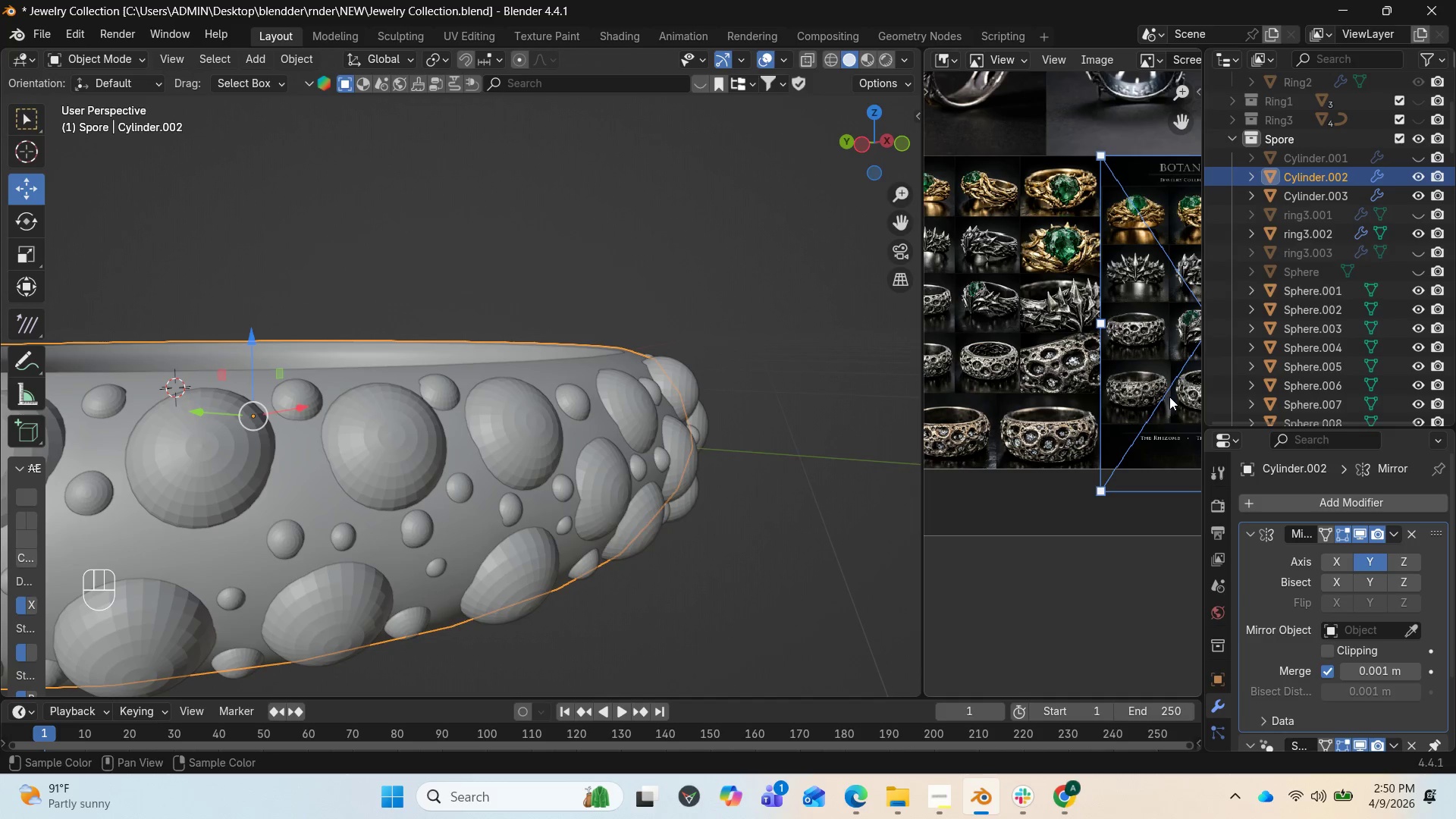 
left_click([1330, 194])
 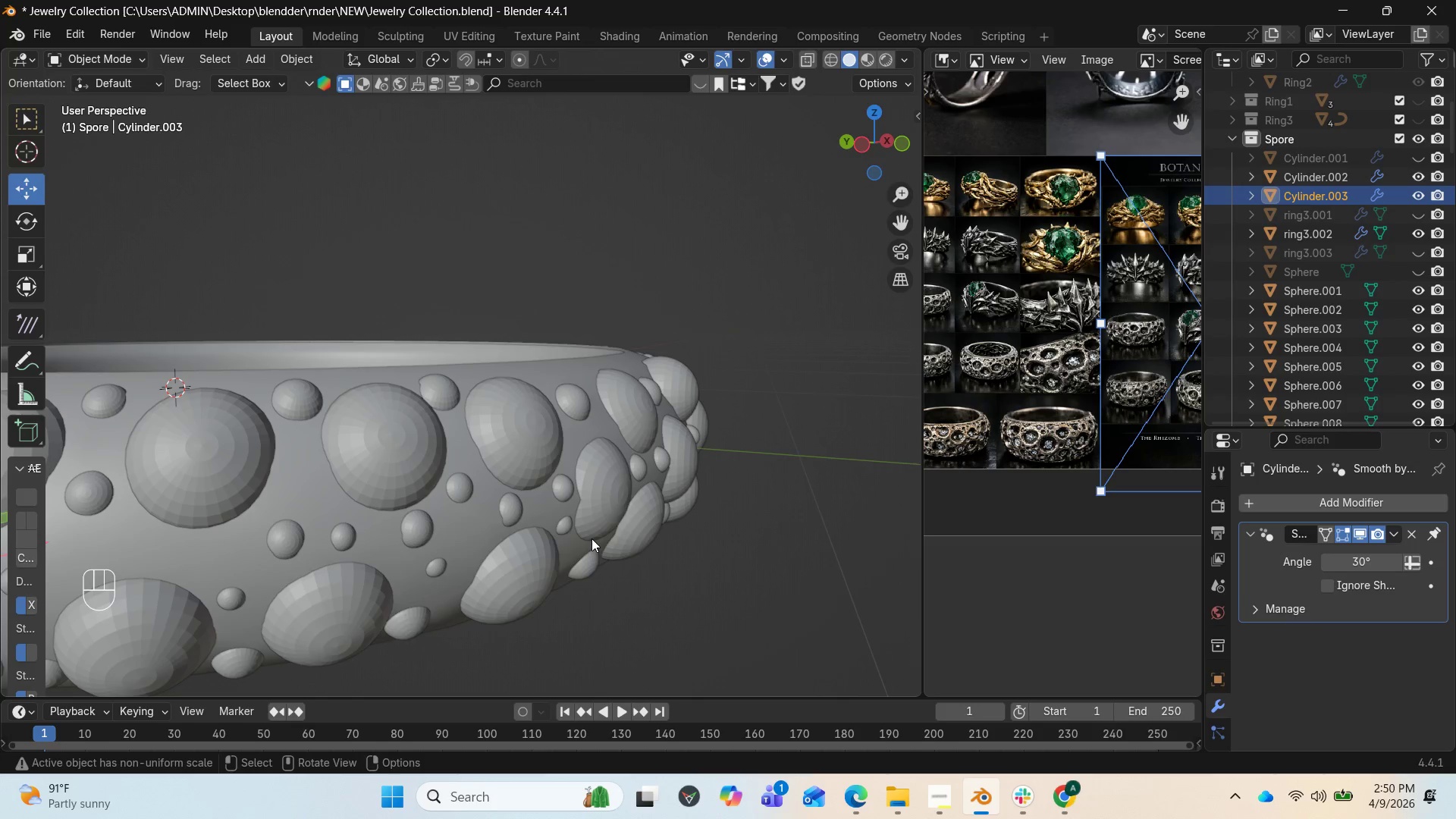 
scroll: coordinate [590, 538], scroll_direction: down, amount: 4.0
 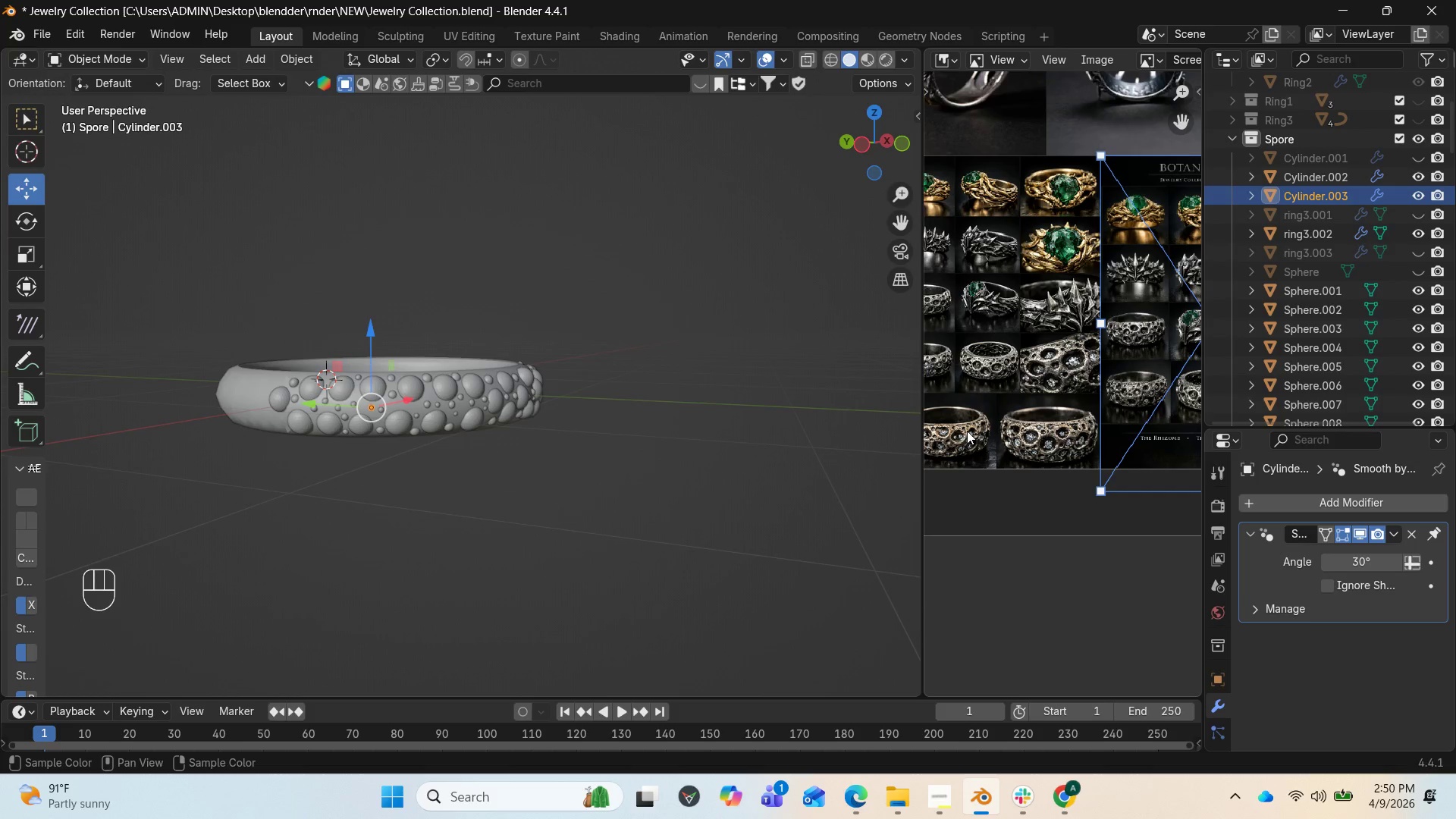 
scroll: coordinate [468, 555], scroll_direction: up, amount: 3.0
 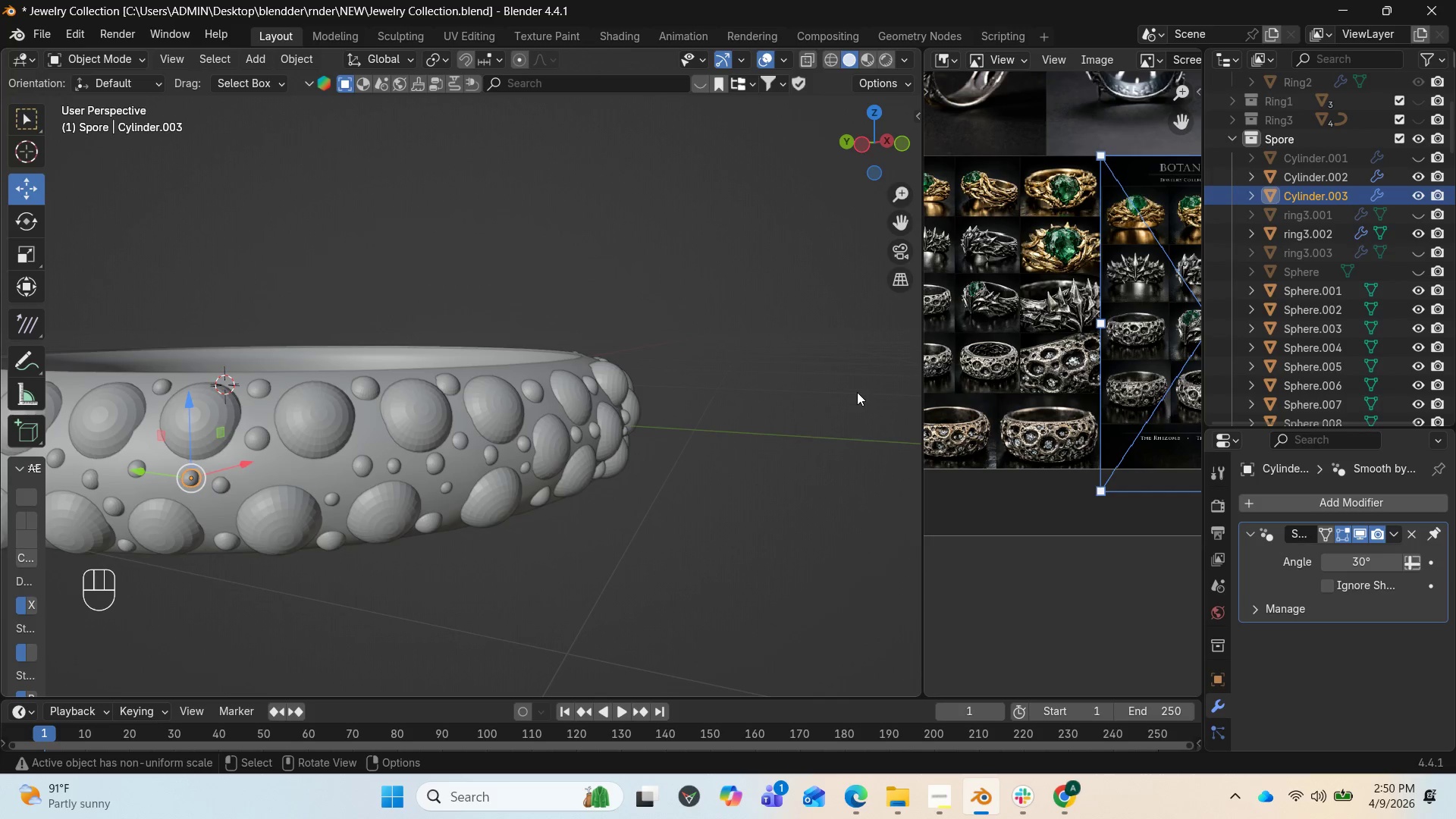 
wait(5.63)
 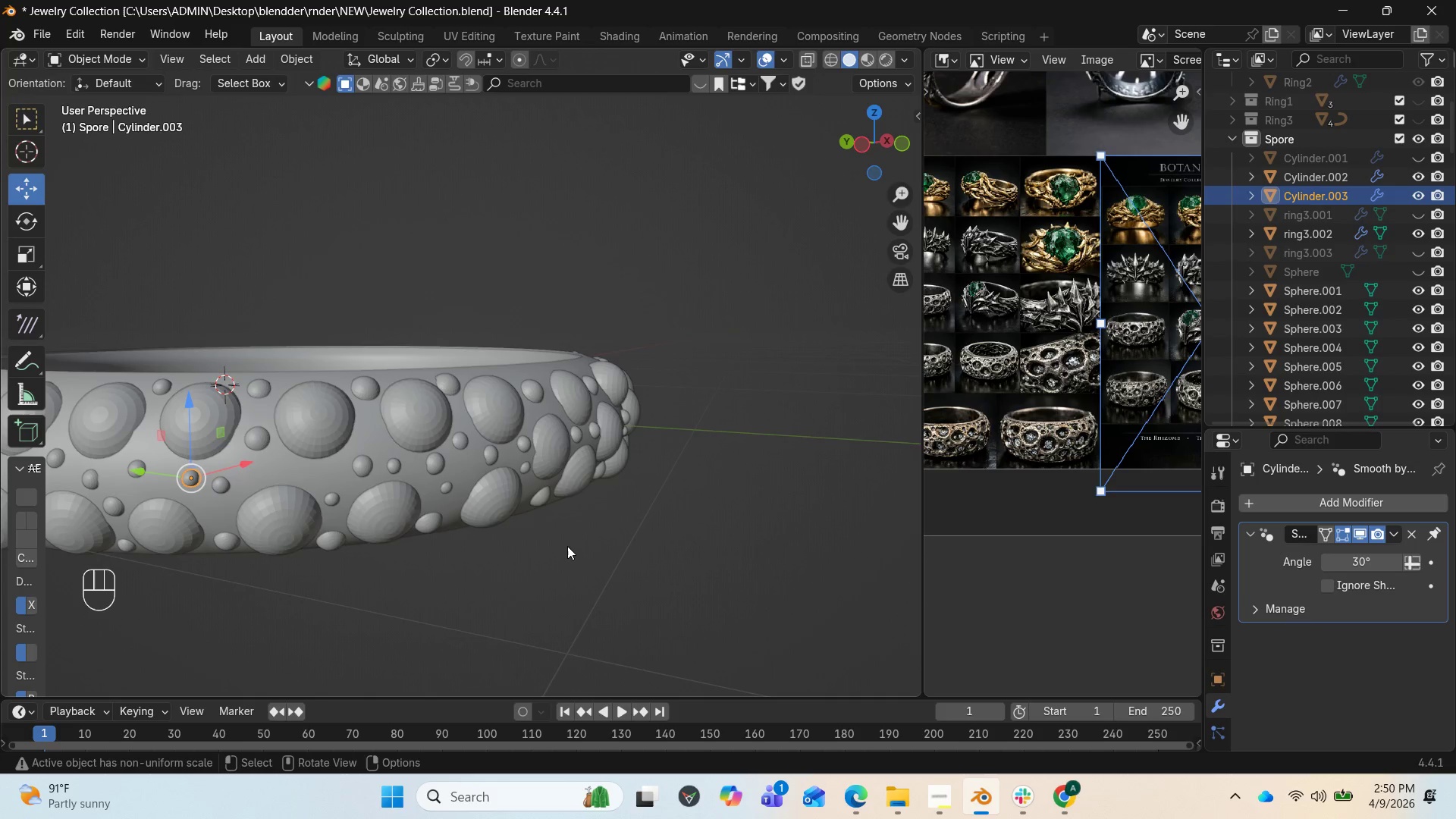 
key(Delete)
 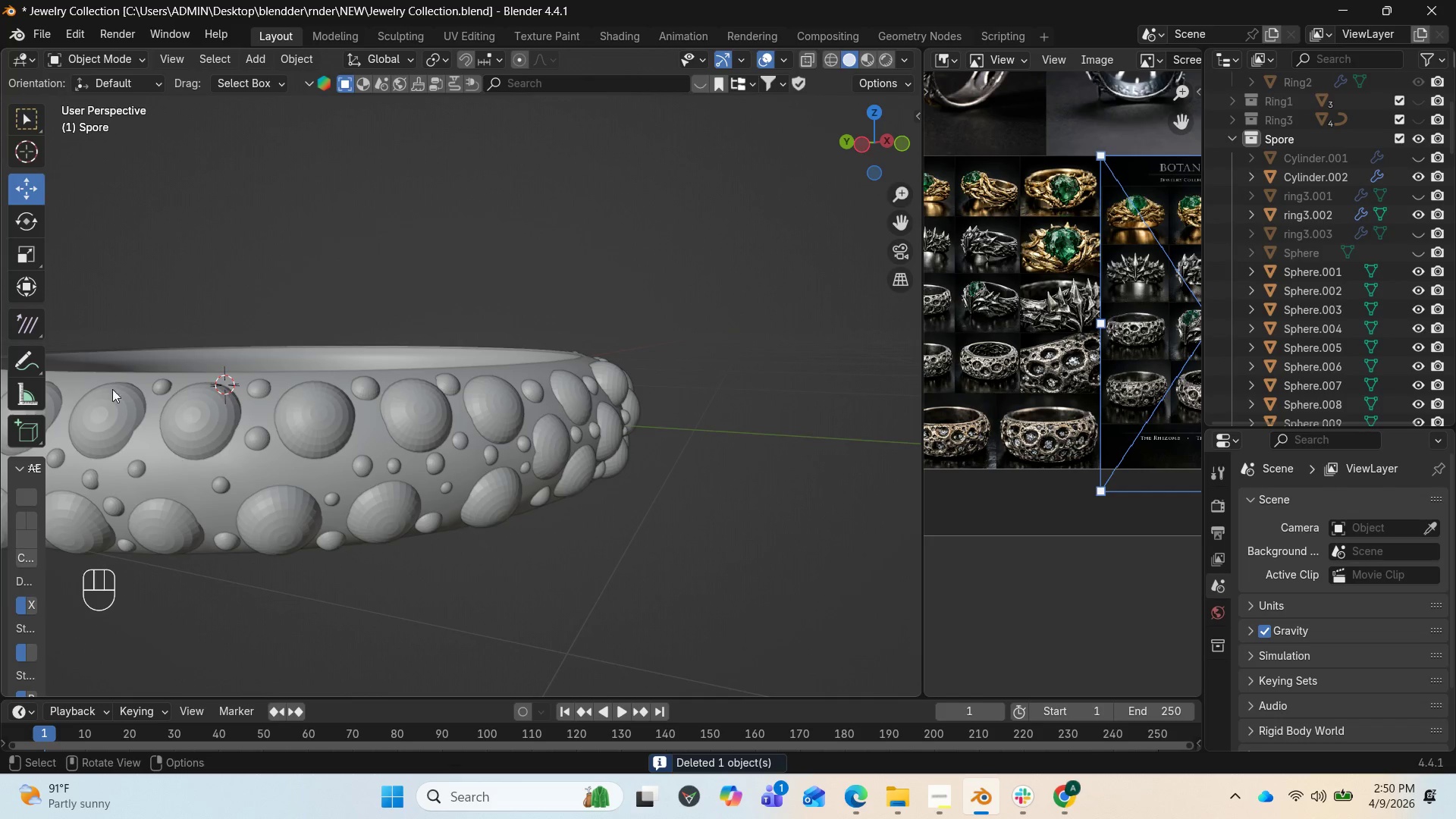 
left_click([33, 152])
 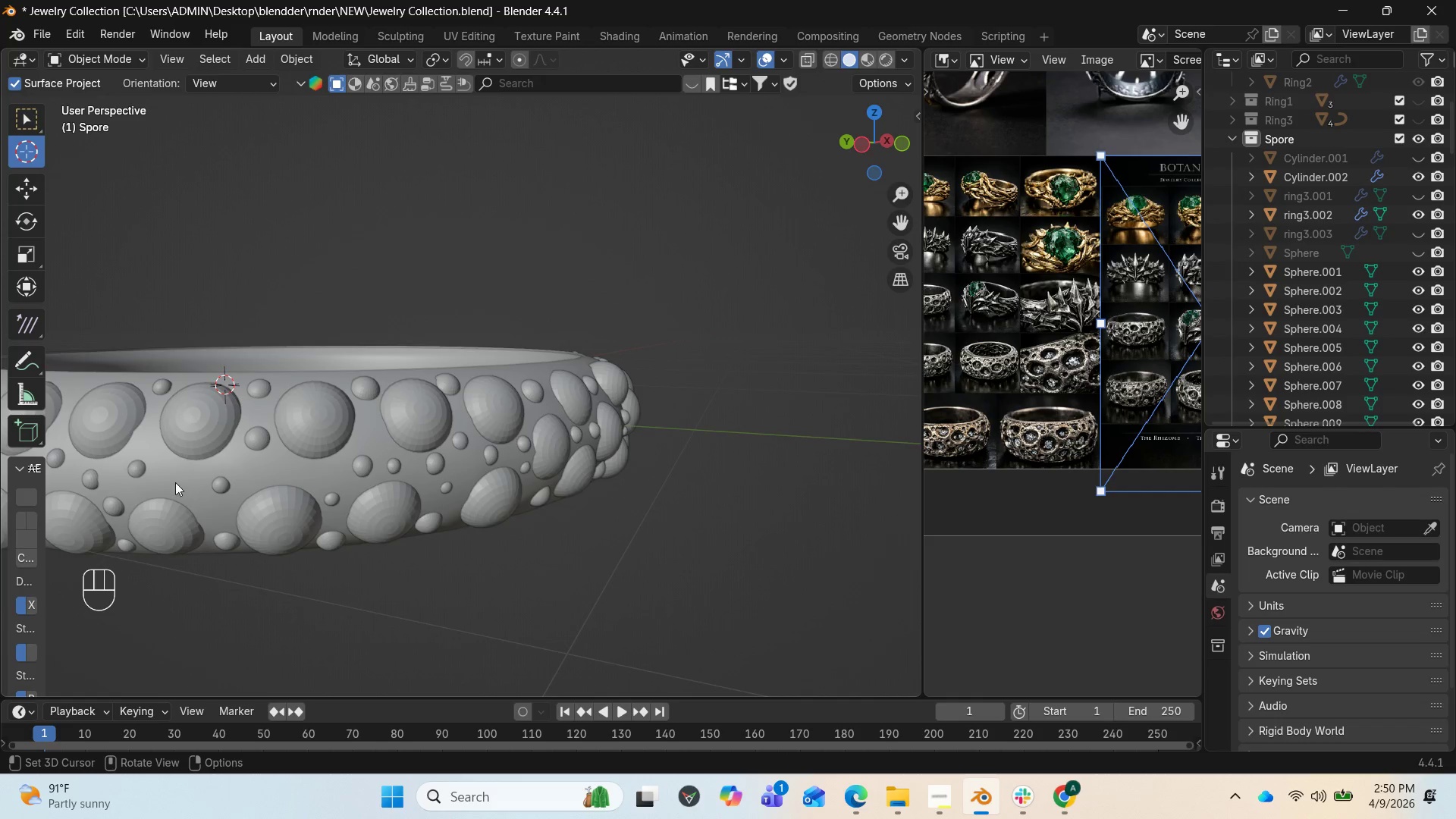 
left_click([174, 479])
 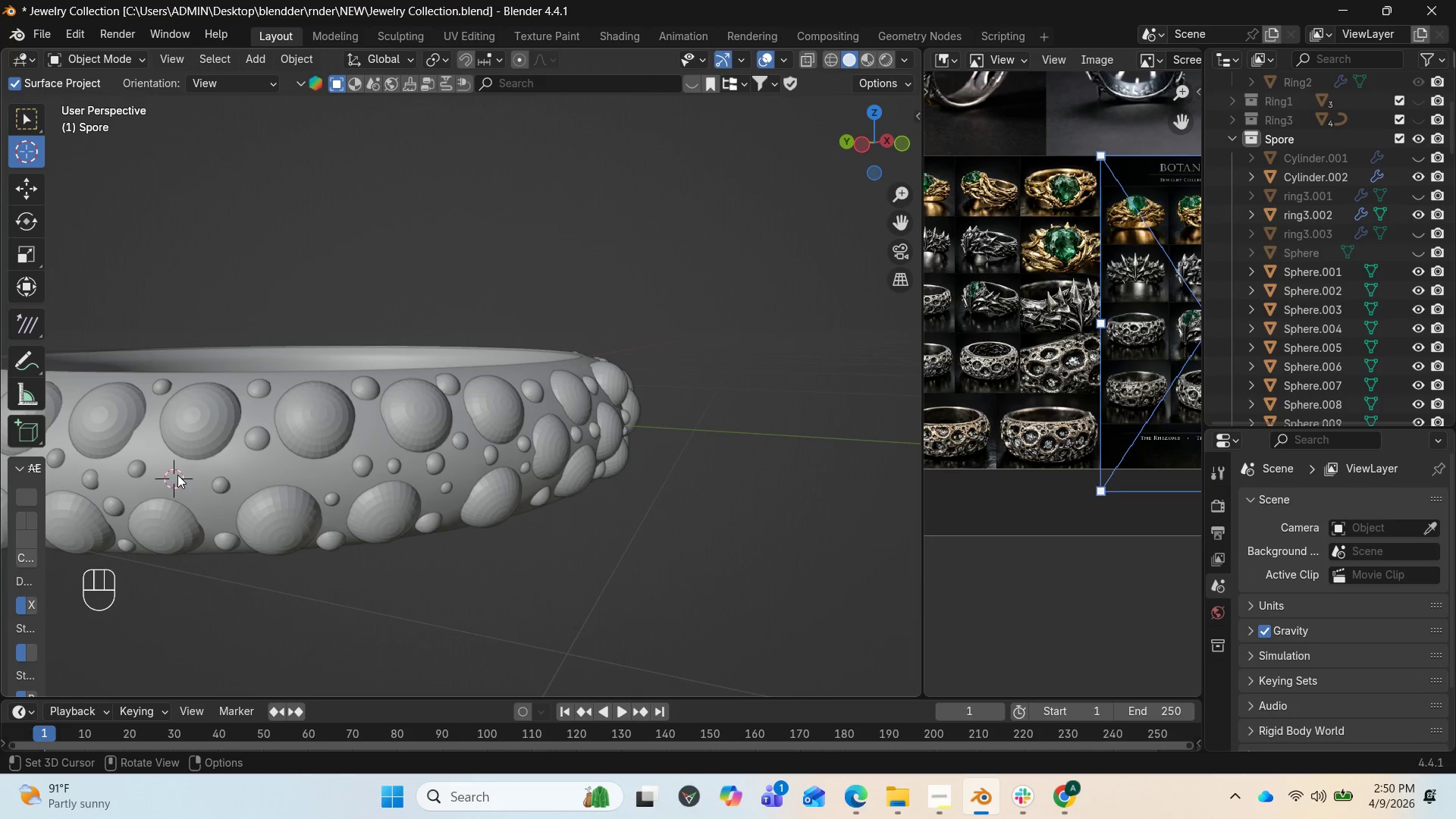 
left_click([177, 475])
 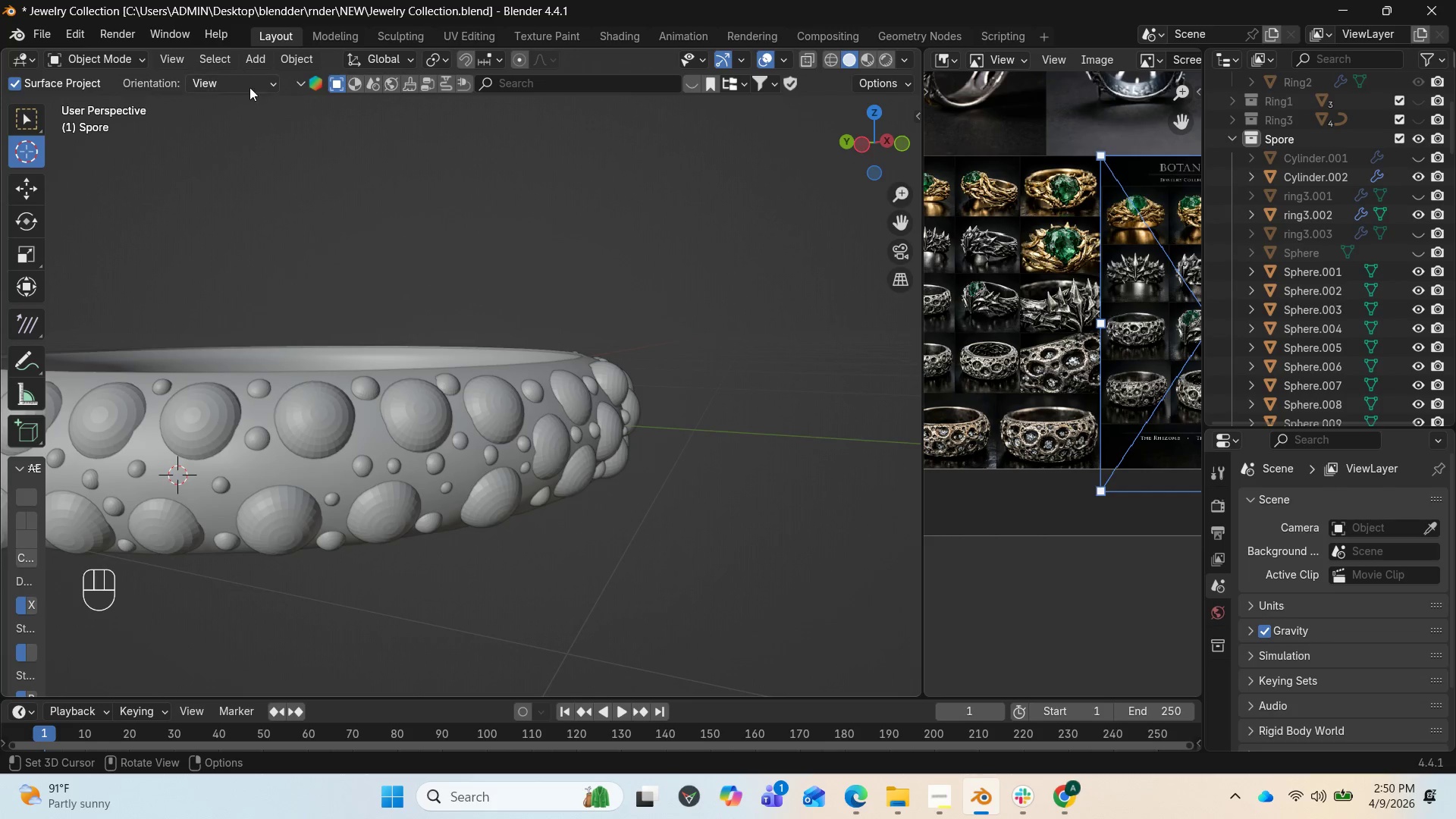 
left_click([263, 55])
 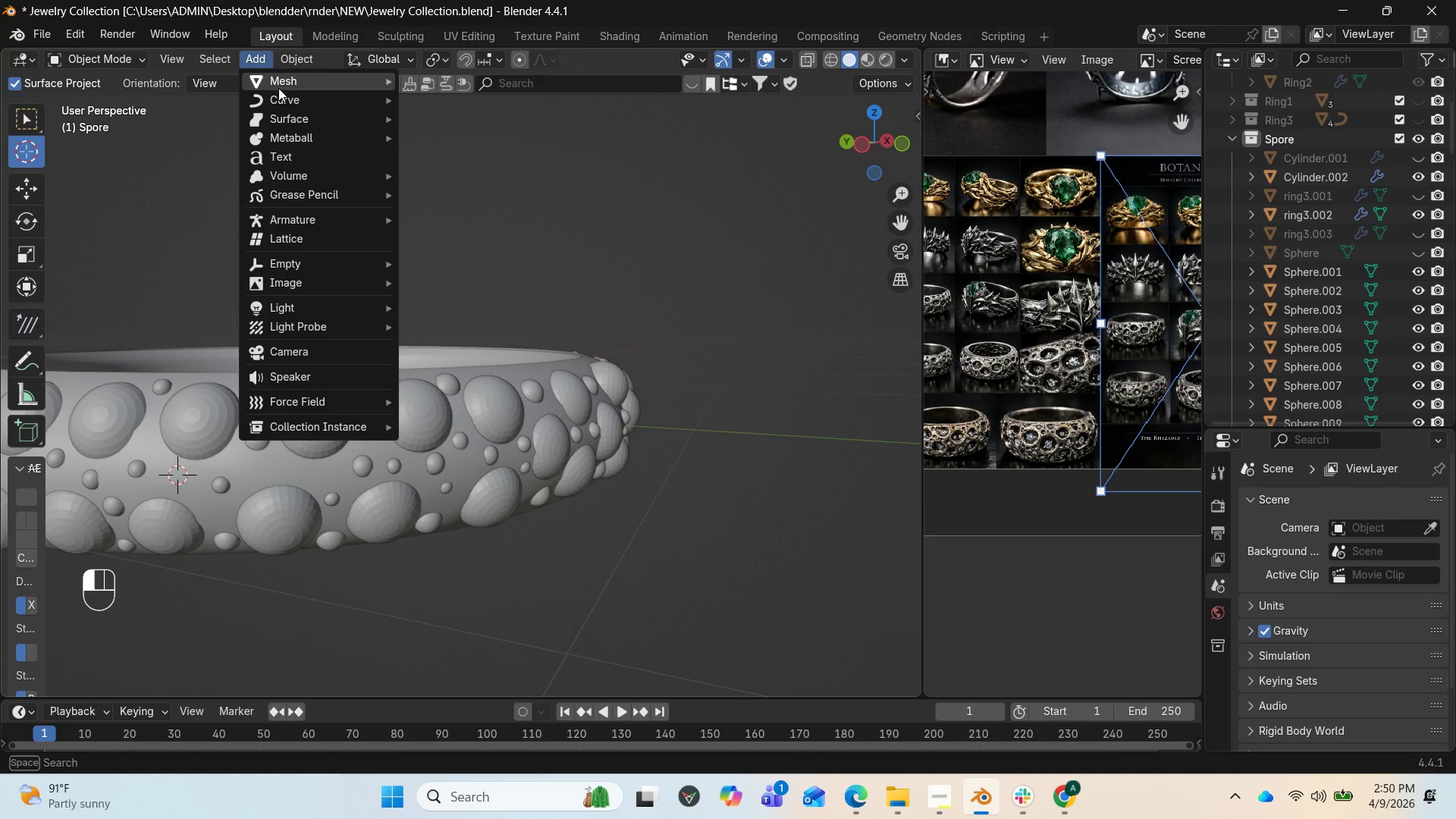 
mouse_move([299, 115])
 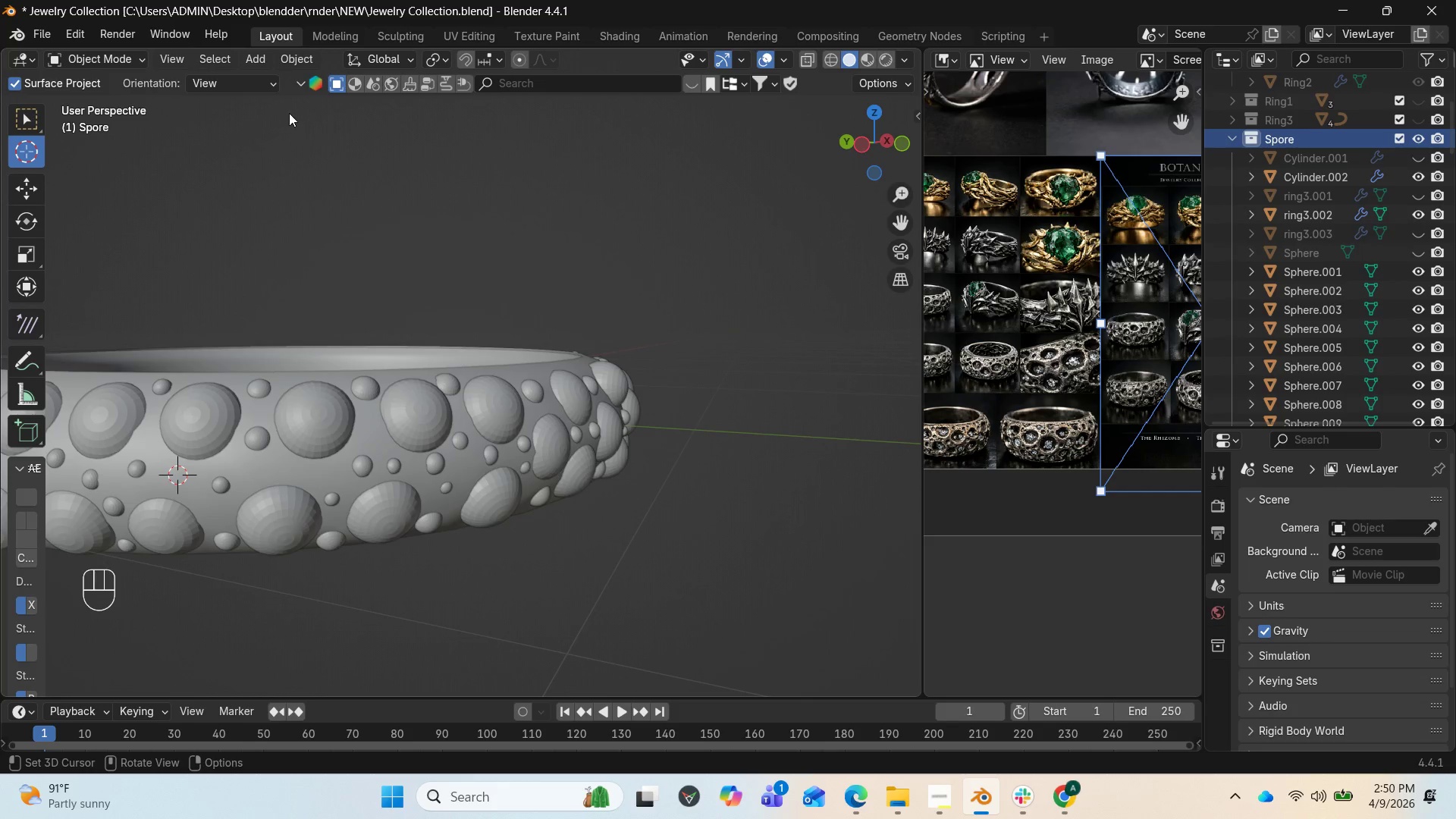 
left_click([264, 58])
 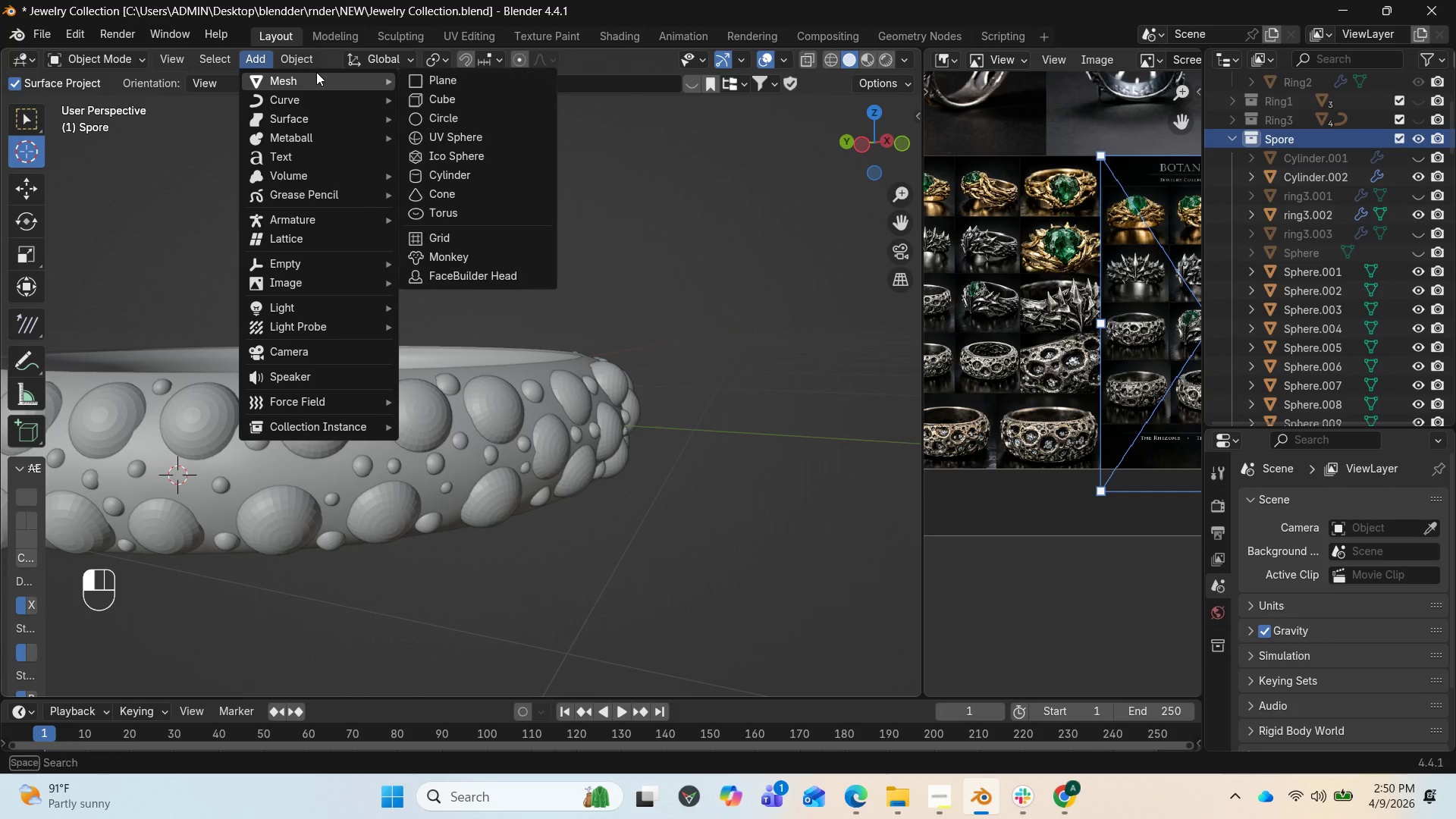 
wait(7.06)
 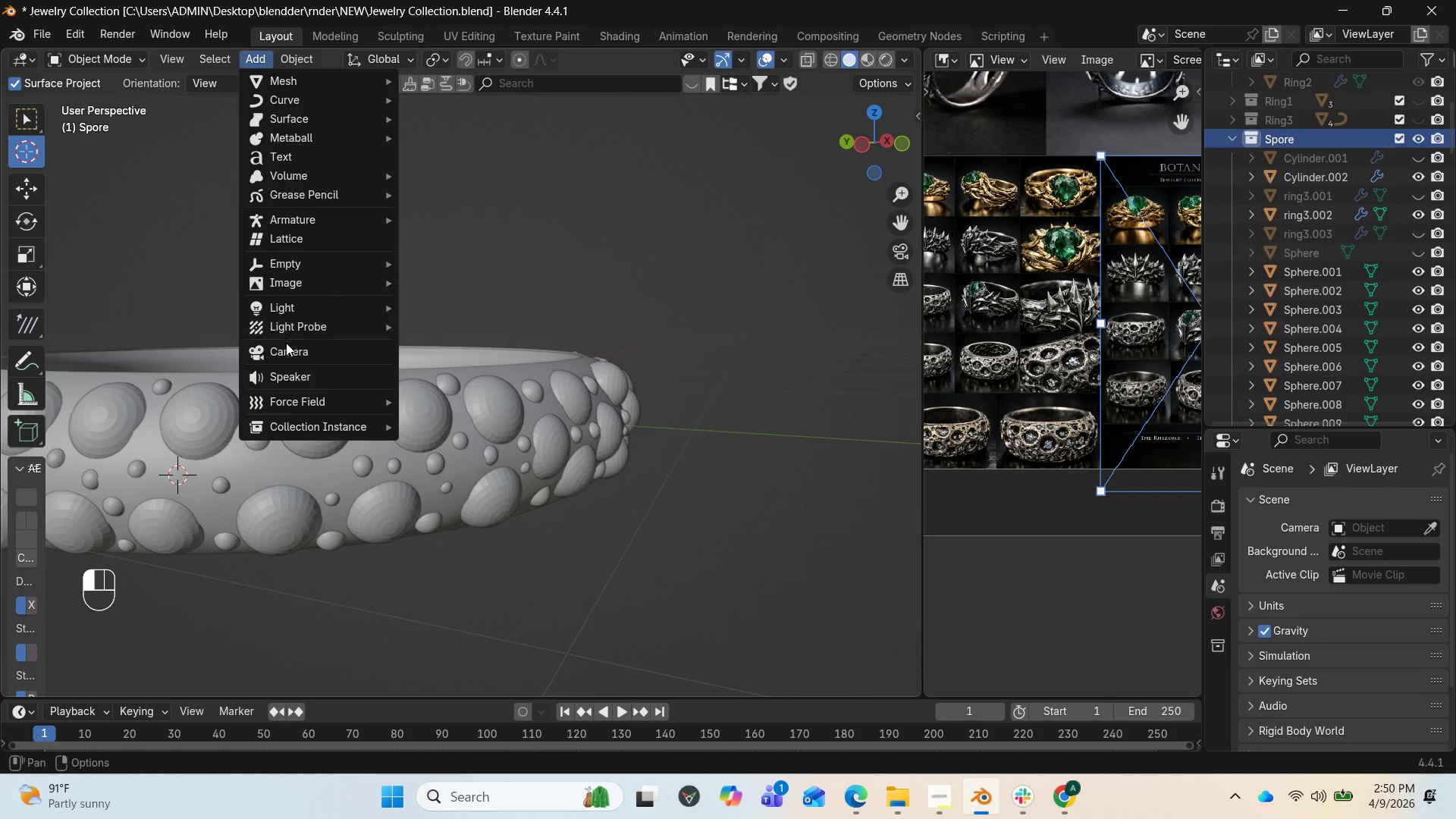 
left_click([447, 140])
 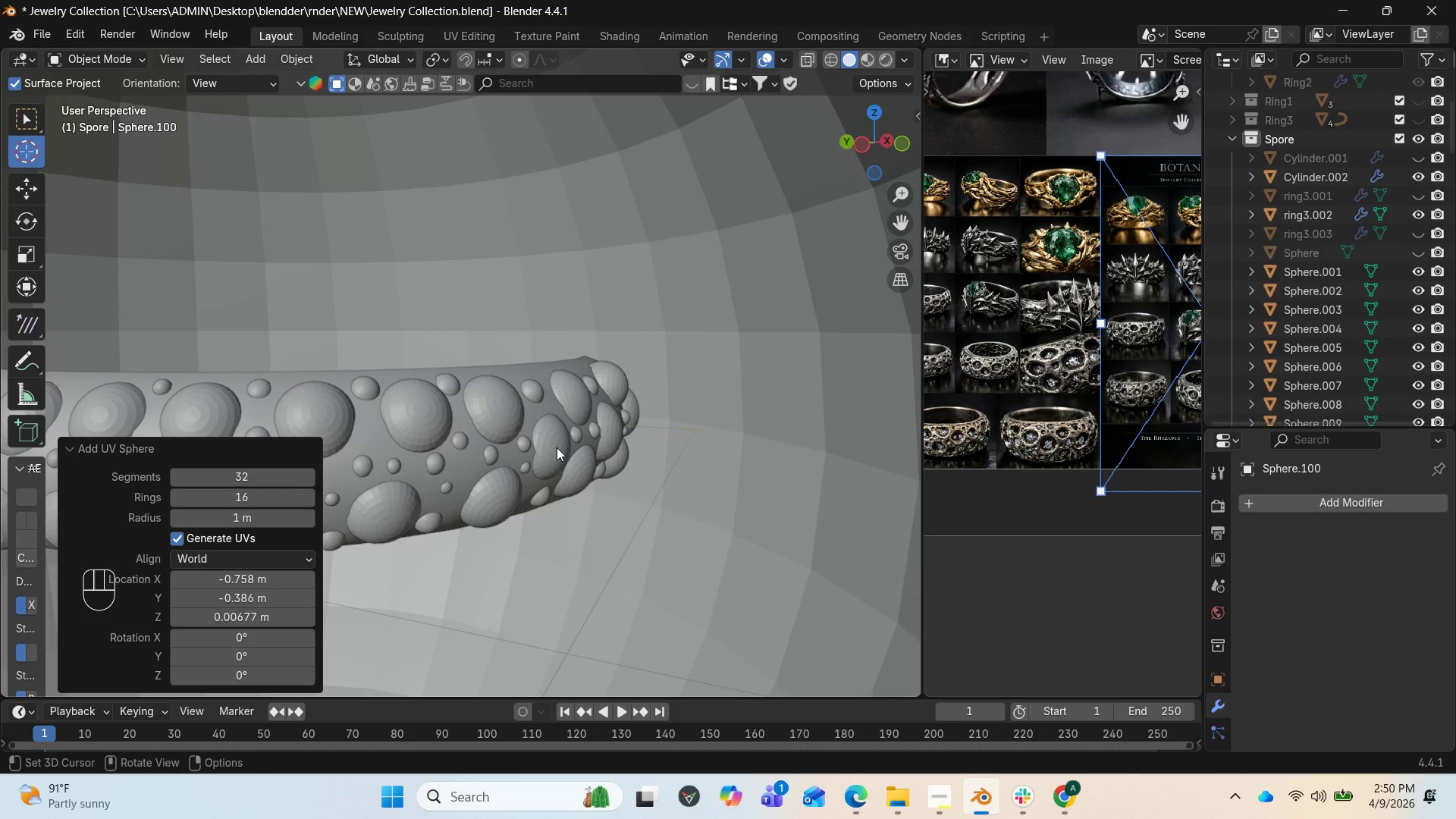 
scroll: coordinate [566, 463], scroll_direction: down, amount: 4.0
 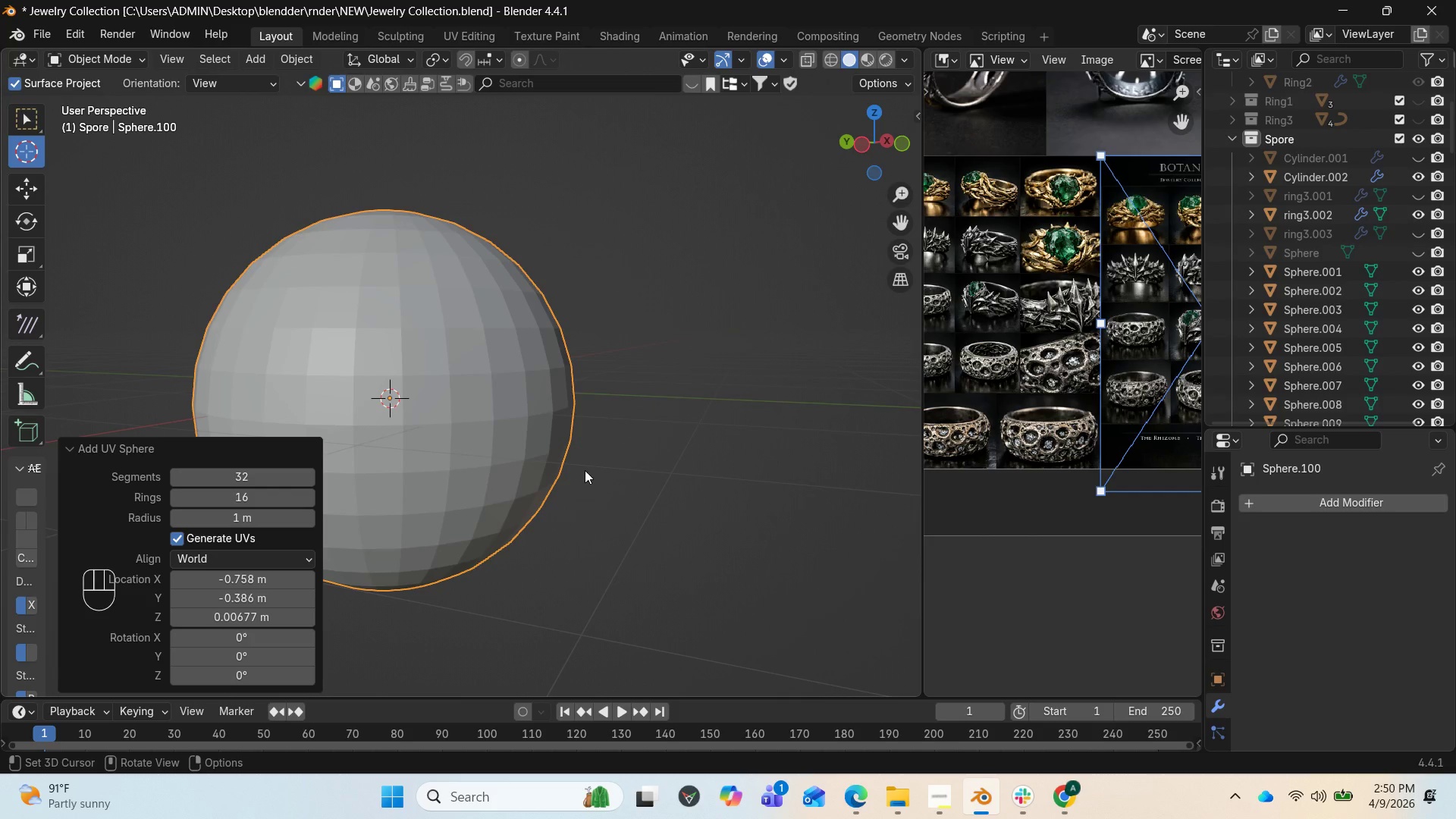 
key(S)
 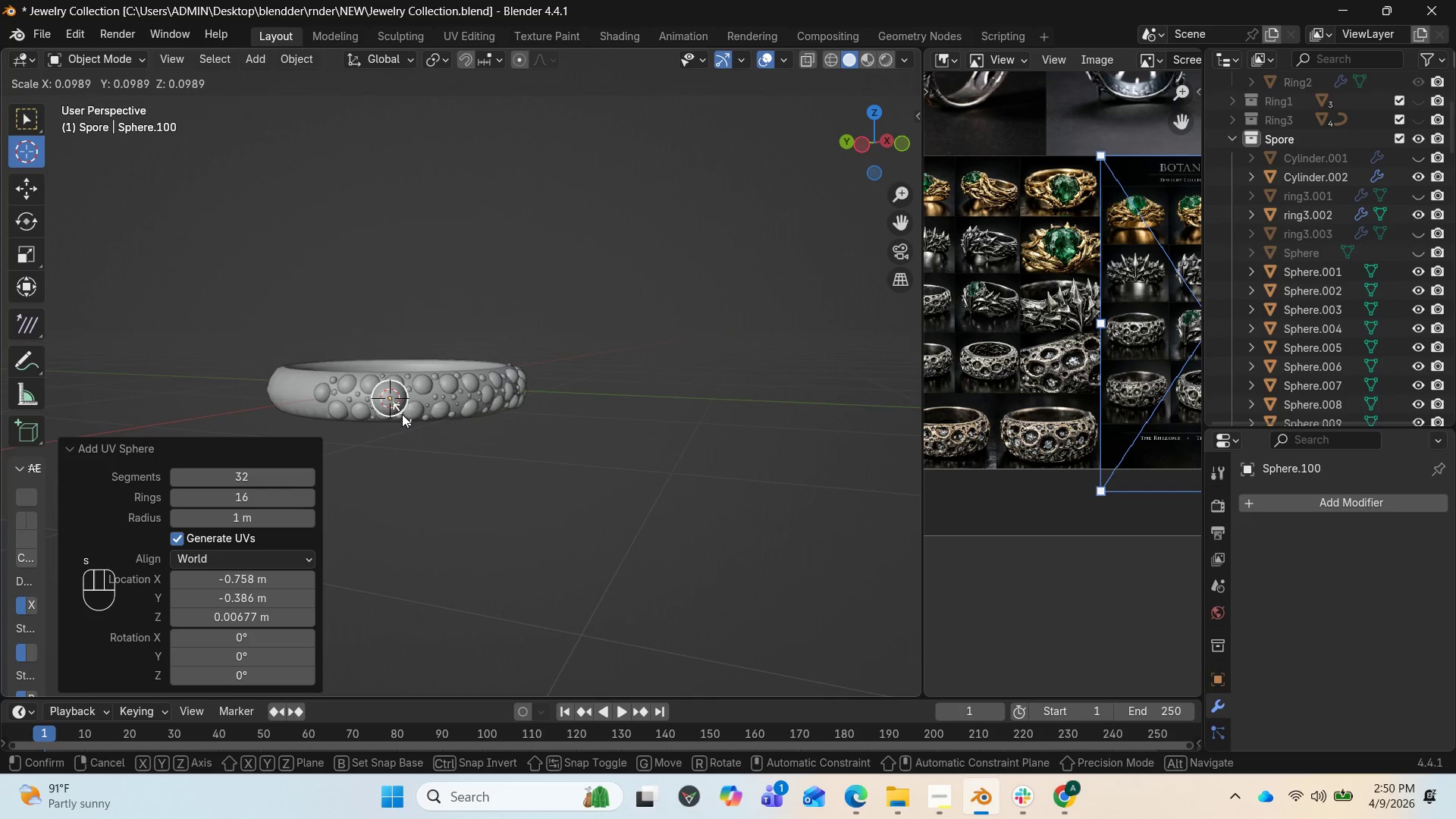 
left_click([393, 406])
 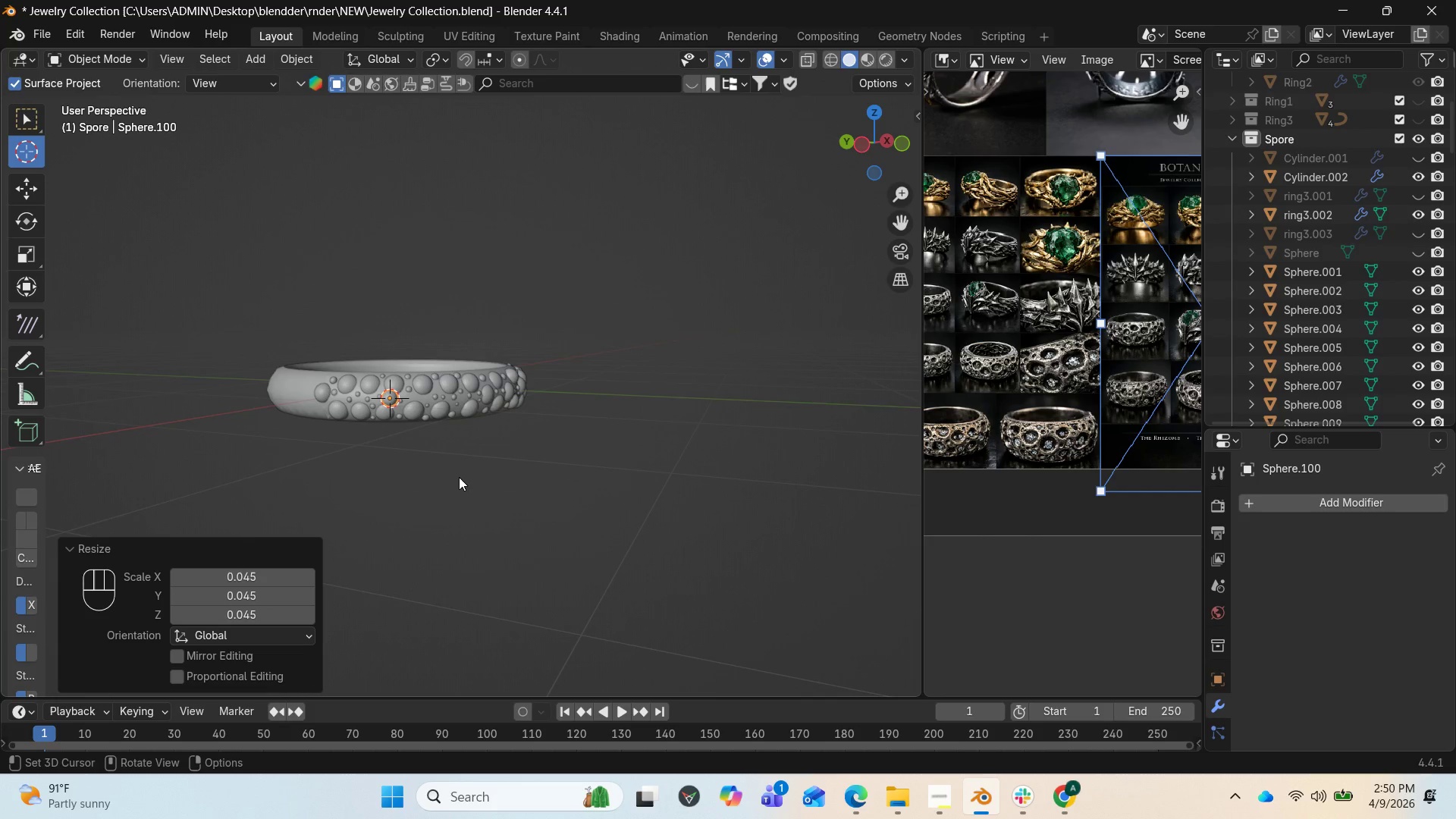 
key(NumpadDecimal)
 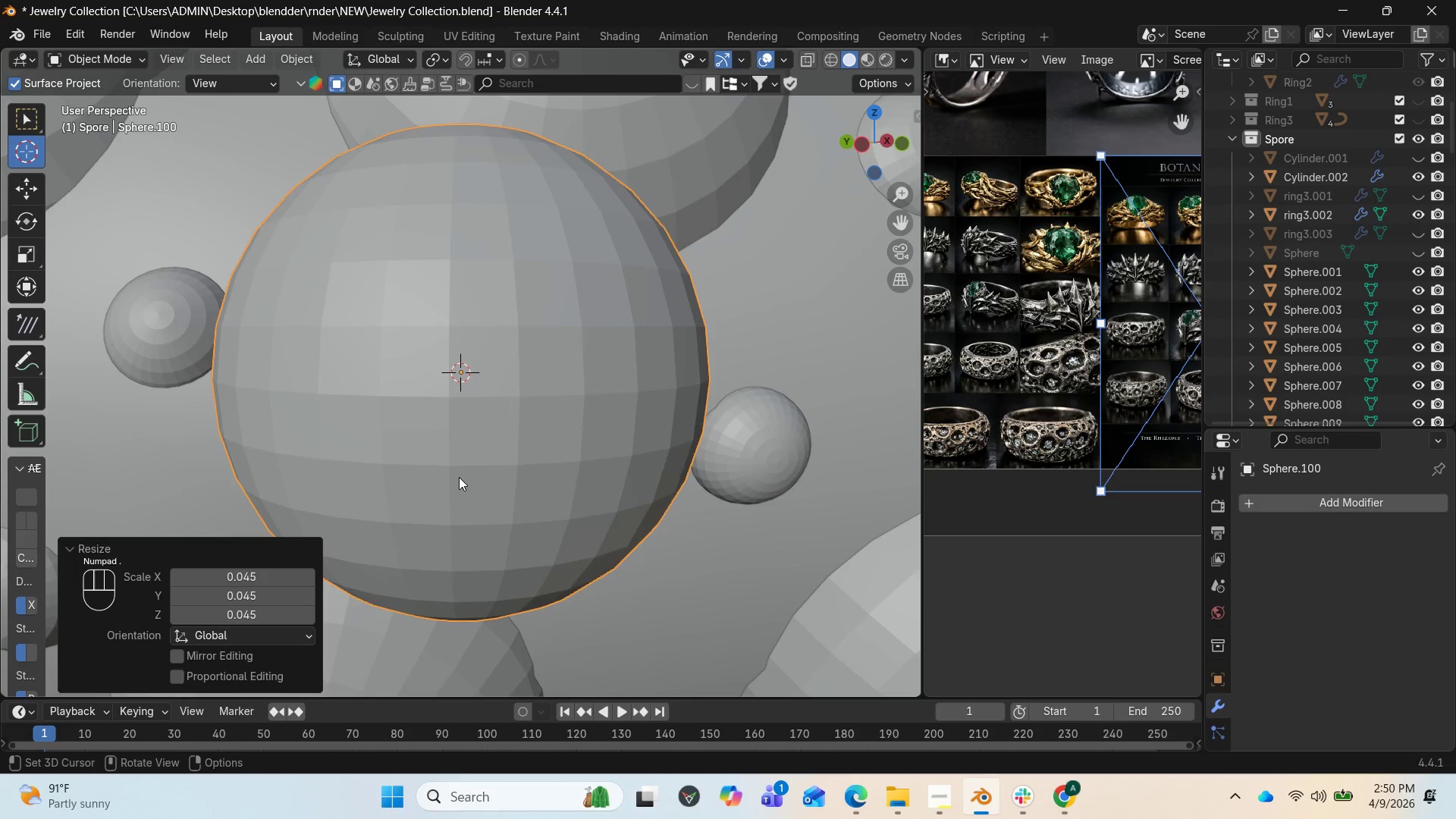 
scroll: coordinate [467, 491], scroll_direction: down, amount: 6.0
 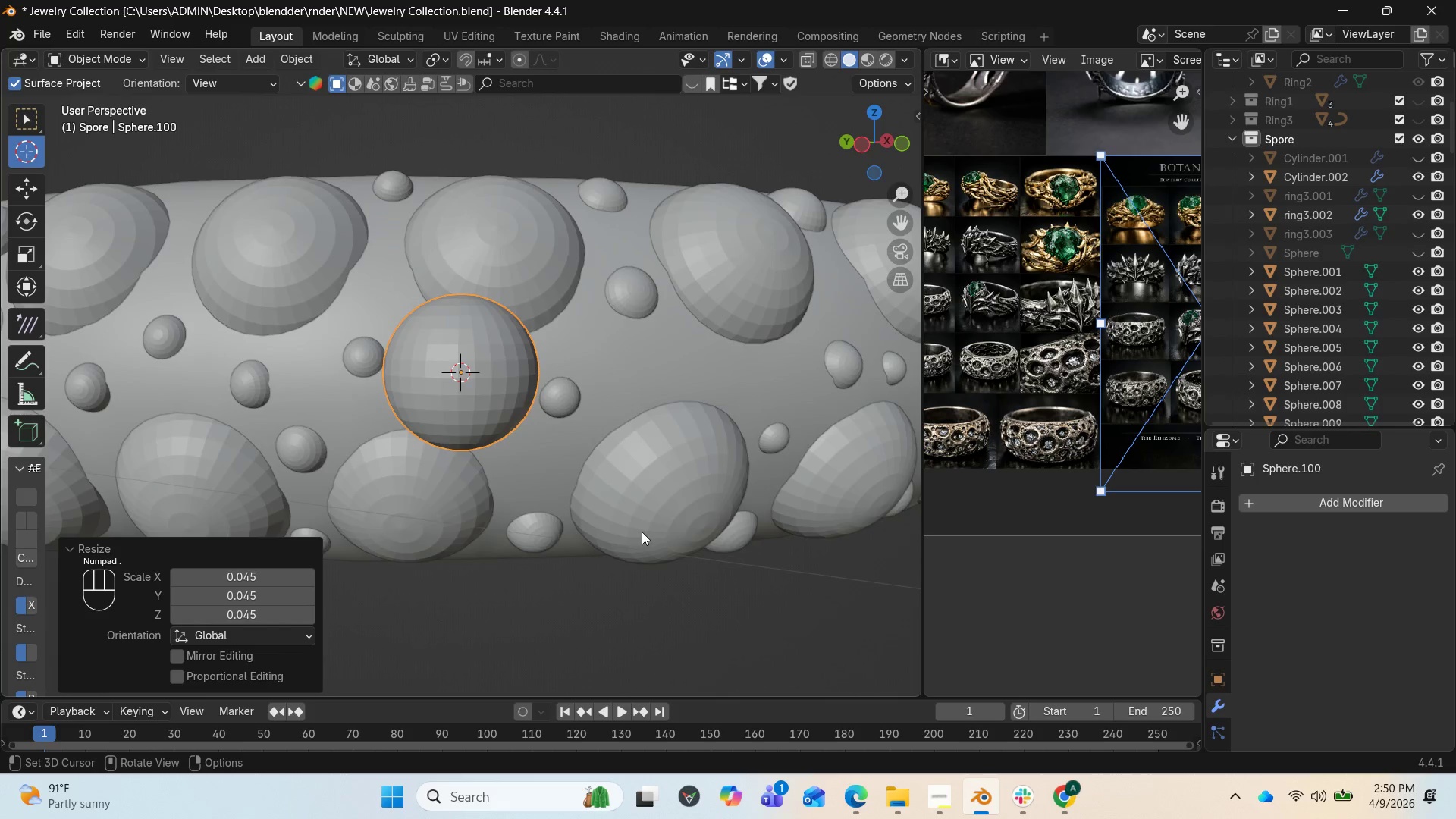 
key(S)
 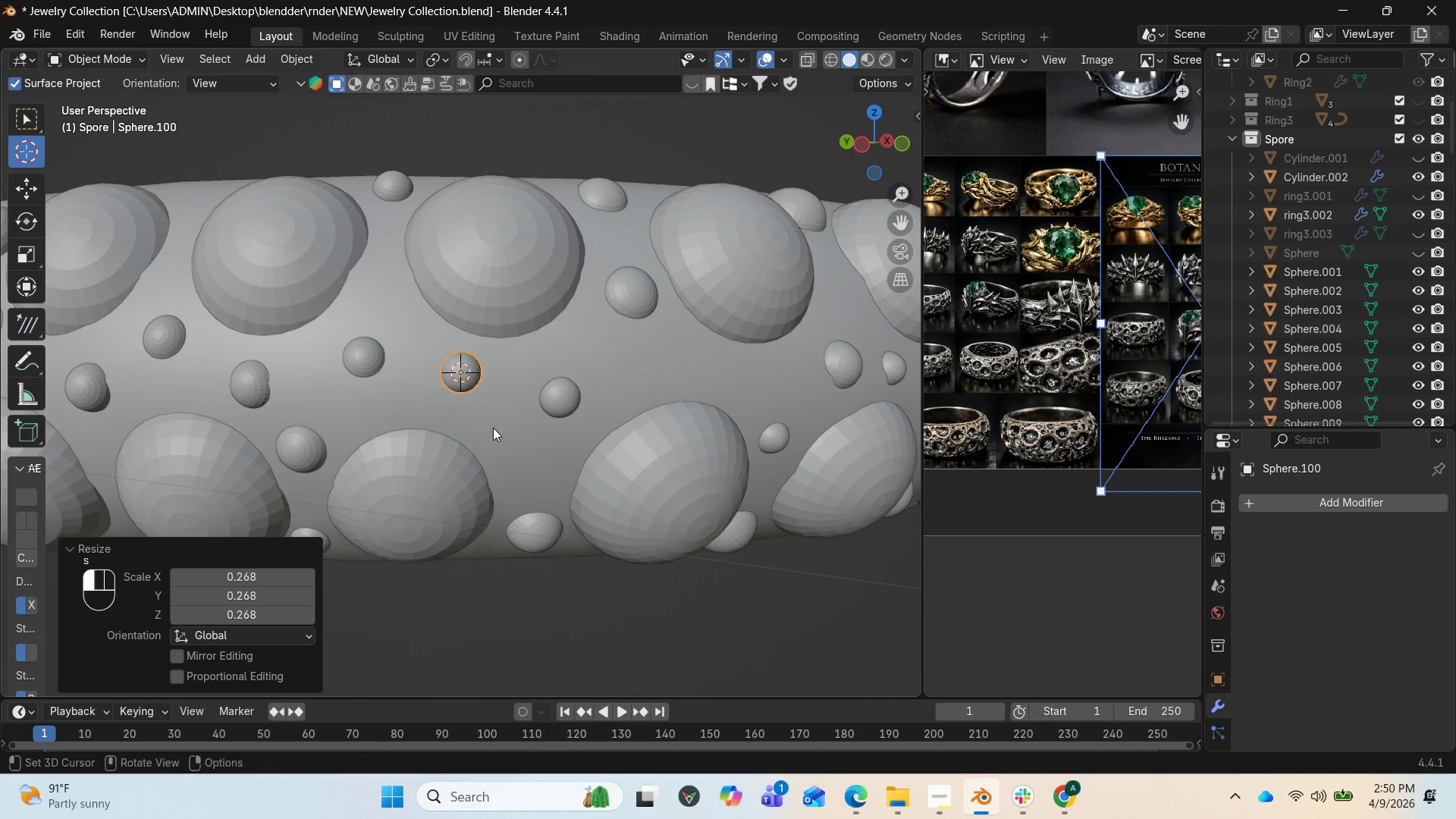 
left_click_drag(start_coordinate=[863, 136], to_coordinate=[685, 135])
 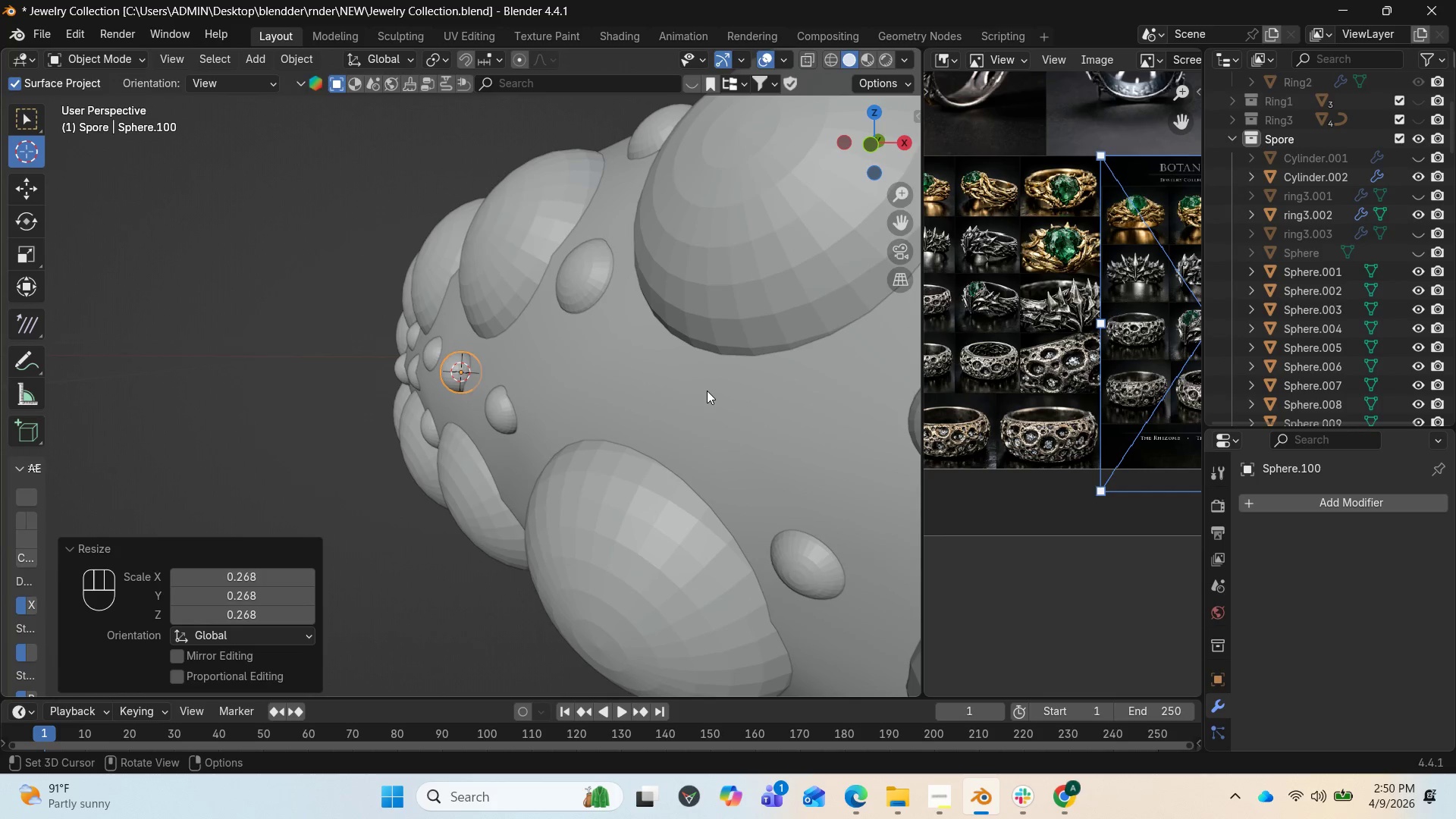 
key(S)
 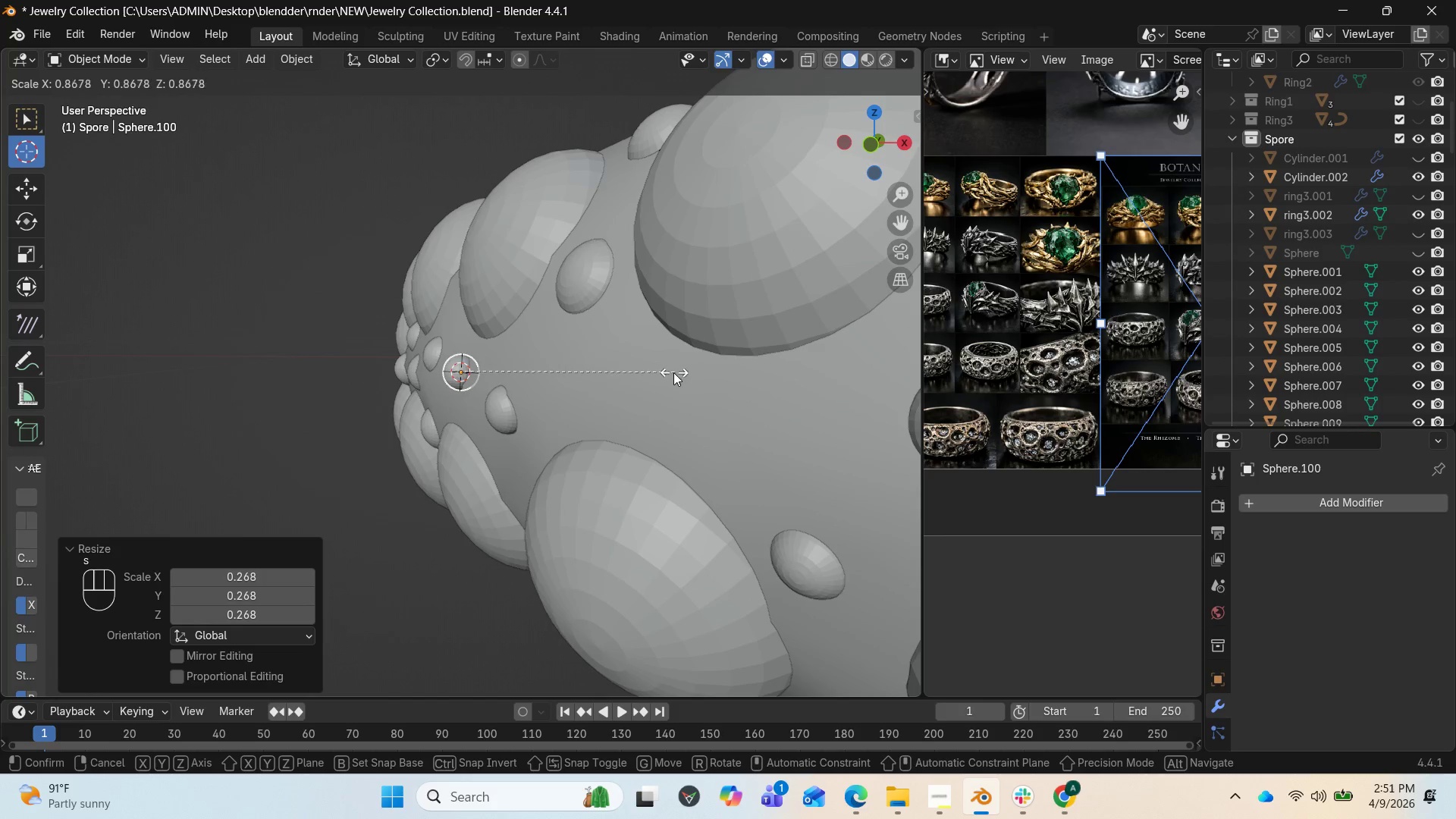 
left_click([666, 369])
 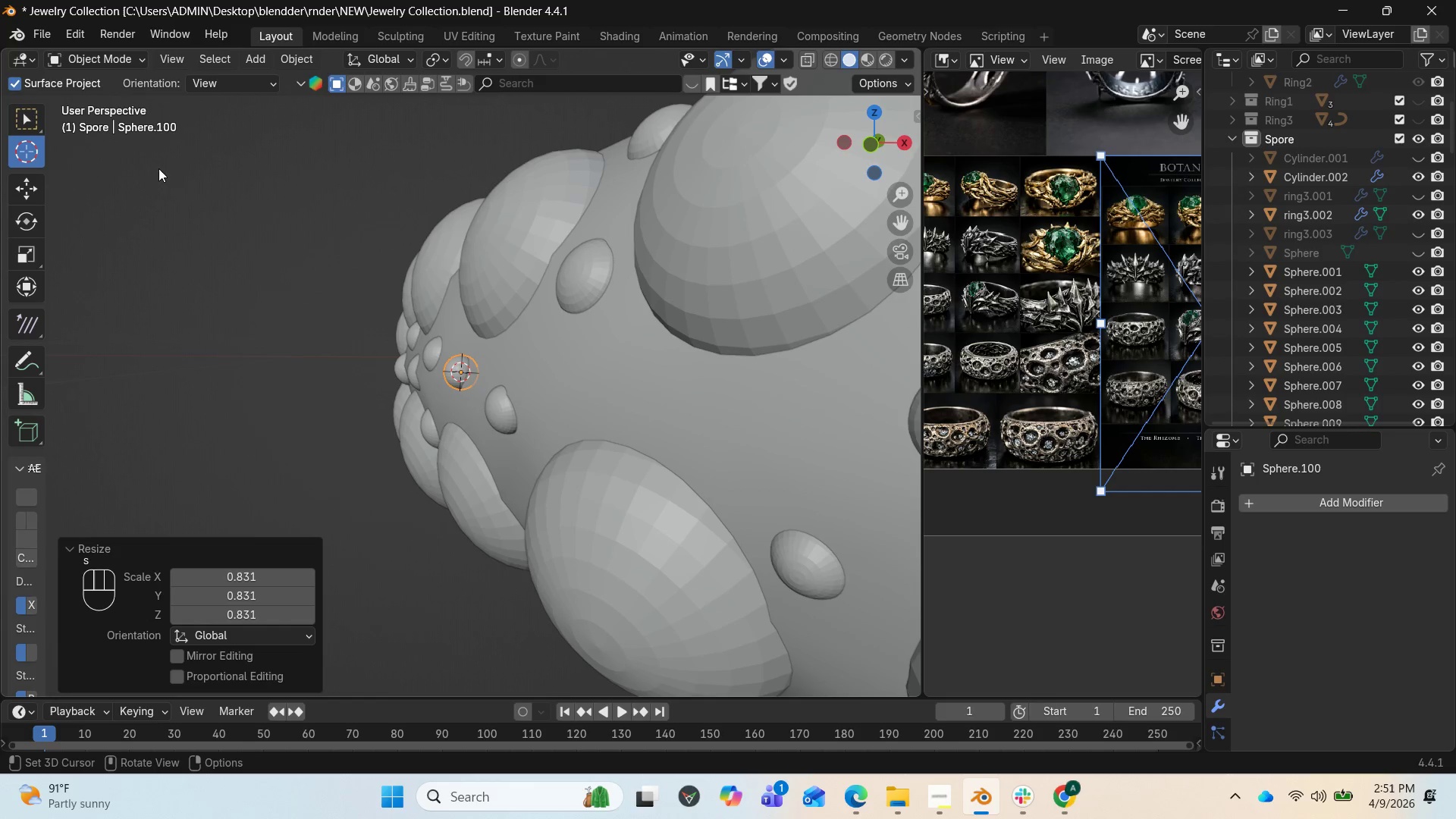 
left_click([15, 188])
 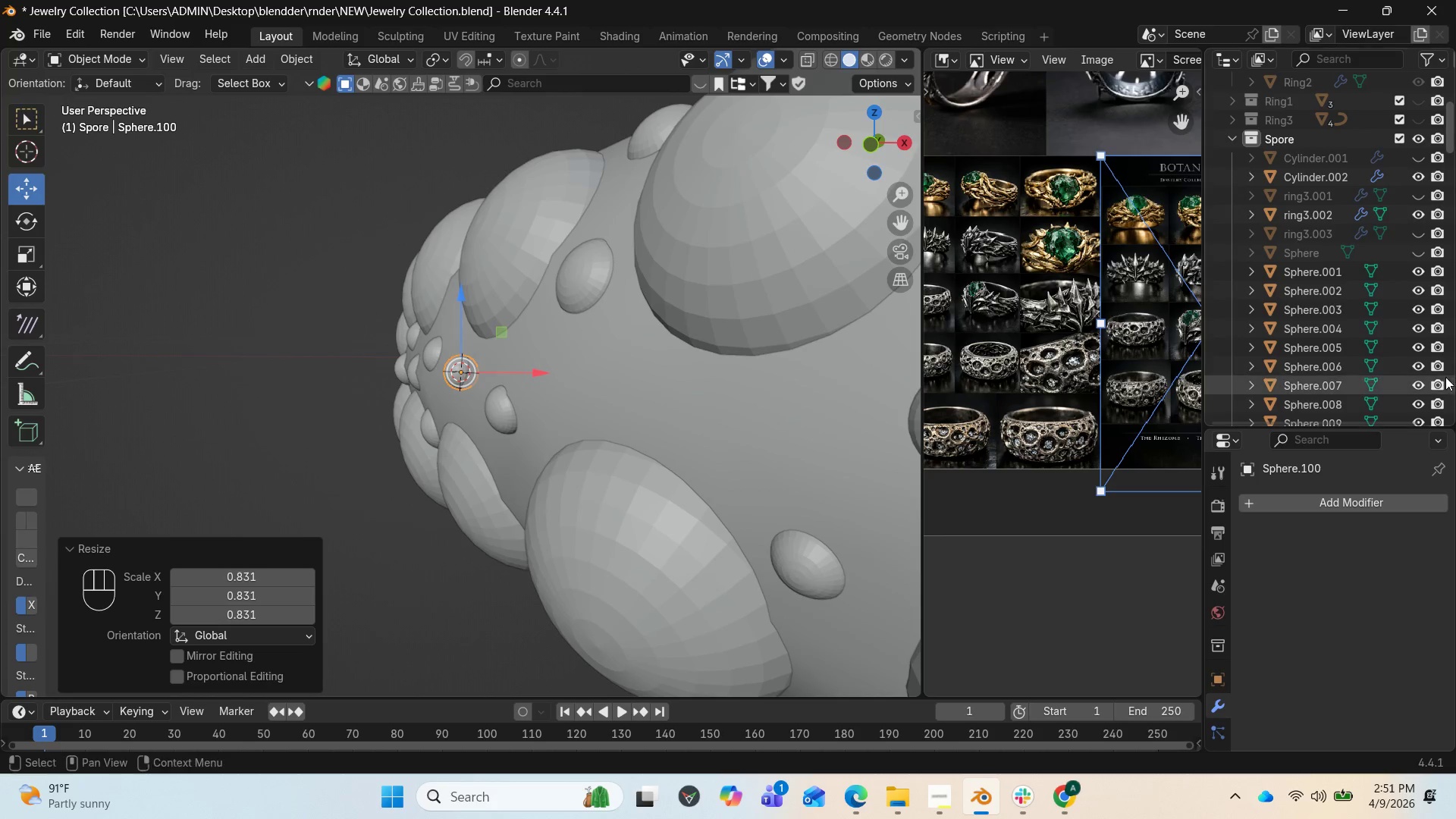 
scroll: coordinate [1338, 294], scroll_direction: none, amount: 0.0
 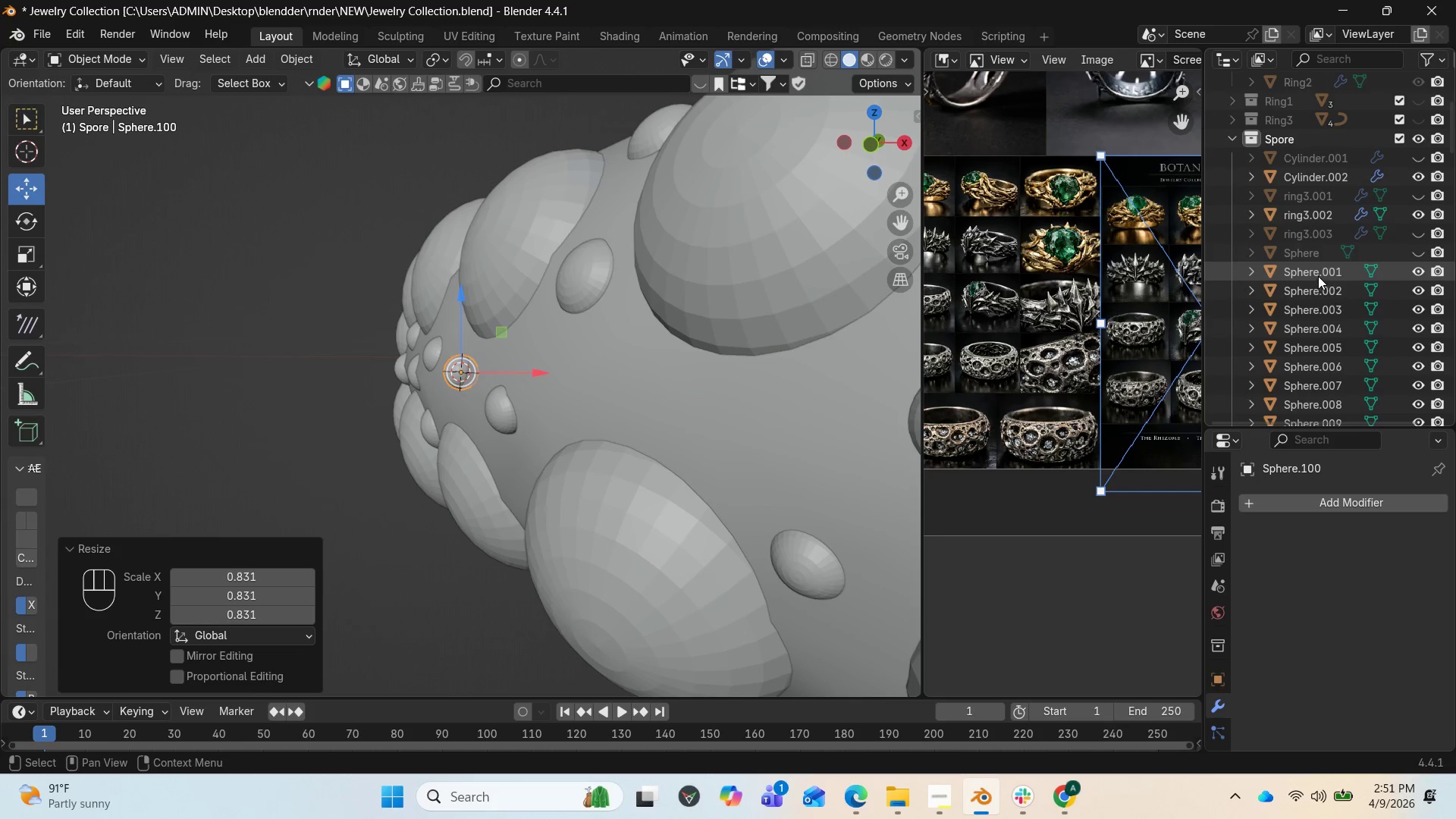 
left_click([1316, 272])
 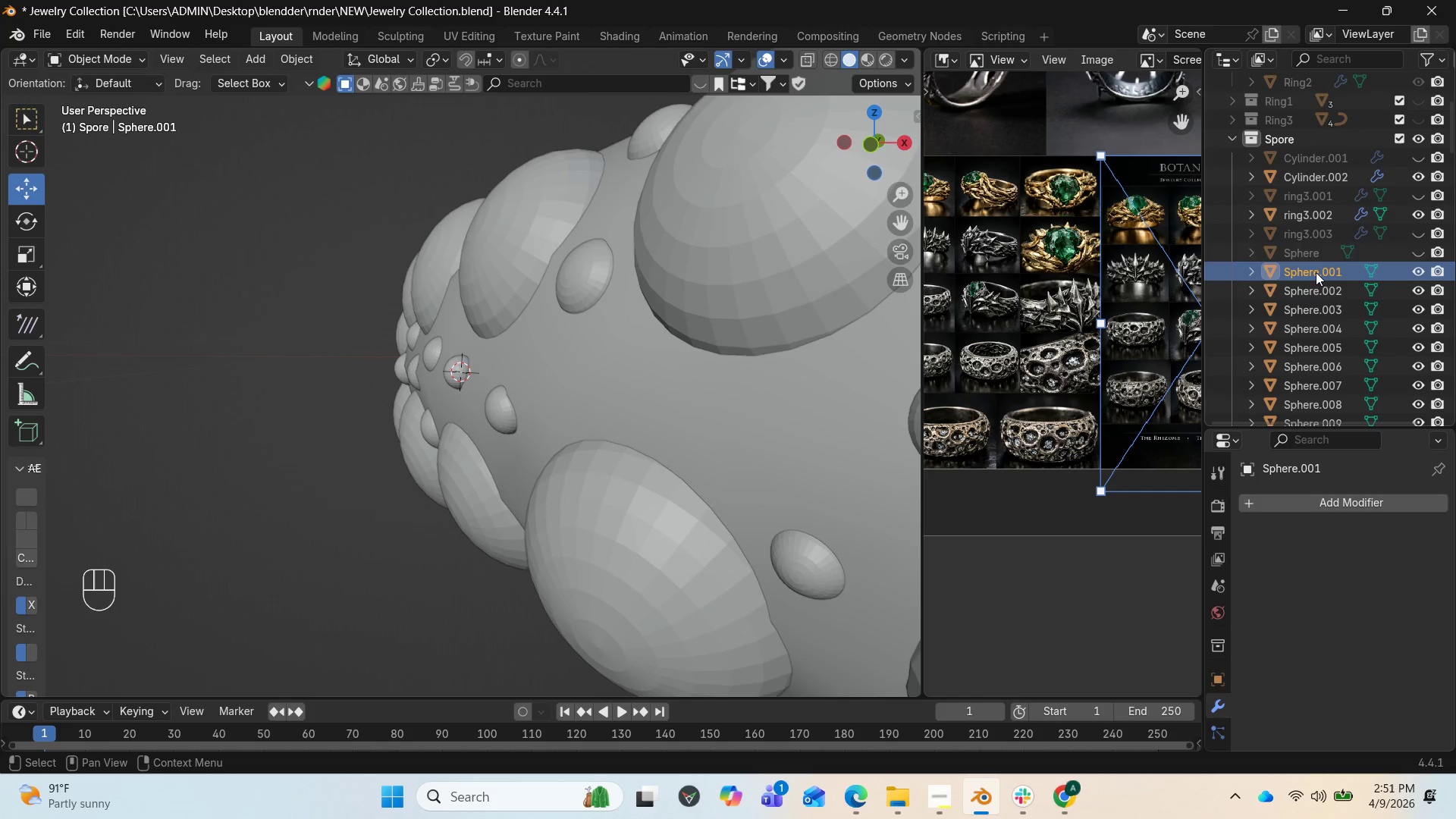 
scroll: coordinate [1325, 383], scroll_direction: down, amount: 53.0
 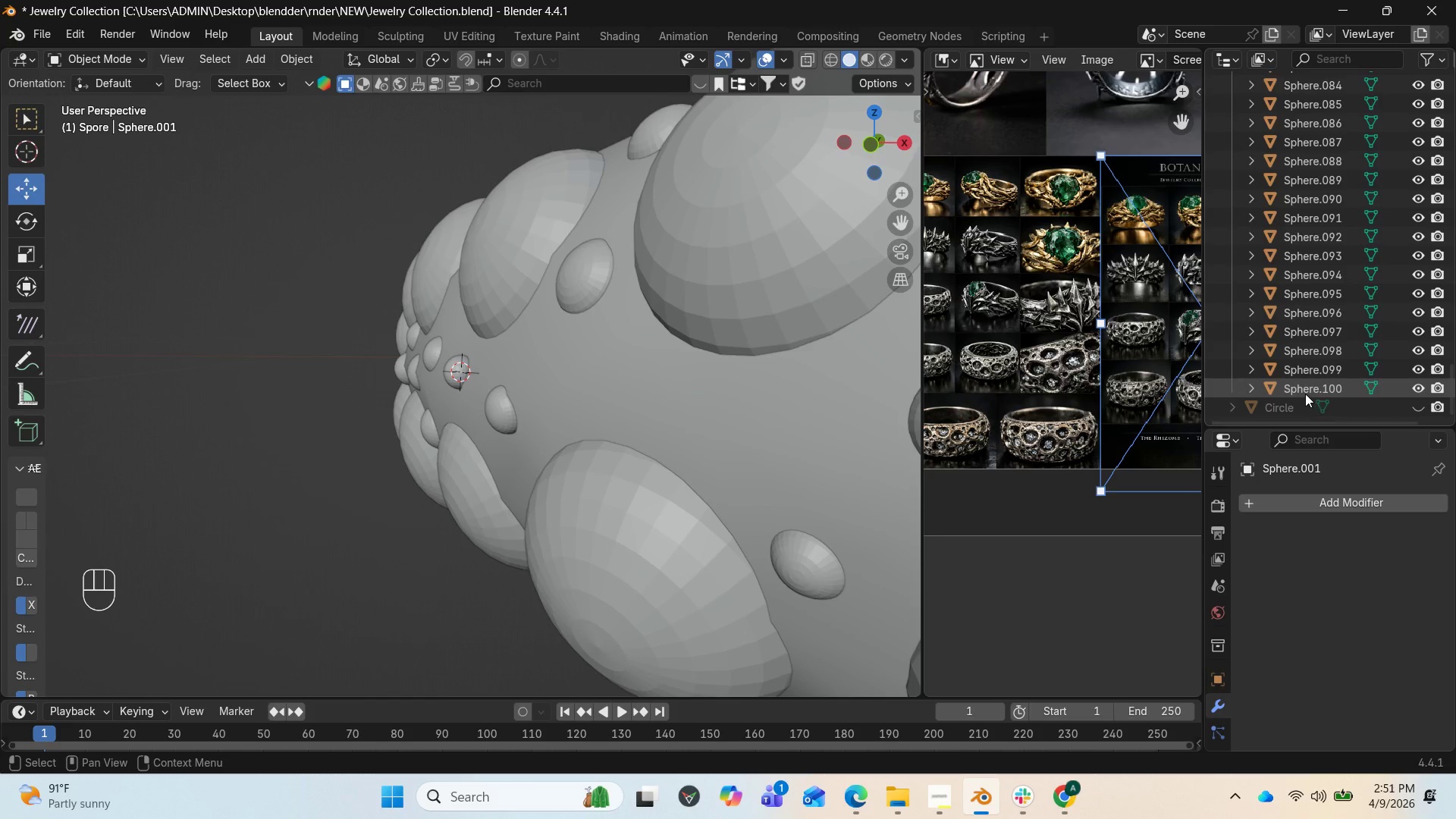 
hold_key(key=ShiftLeft, duration=1.44)
left_click([1301, 388])
 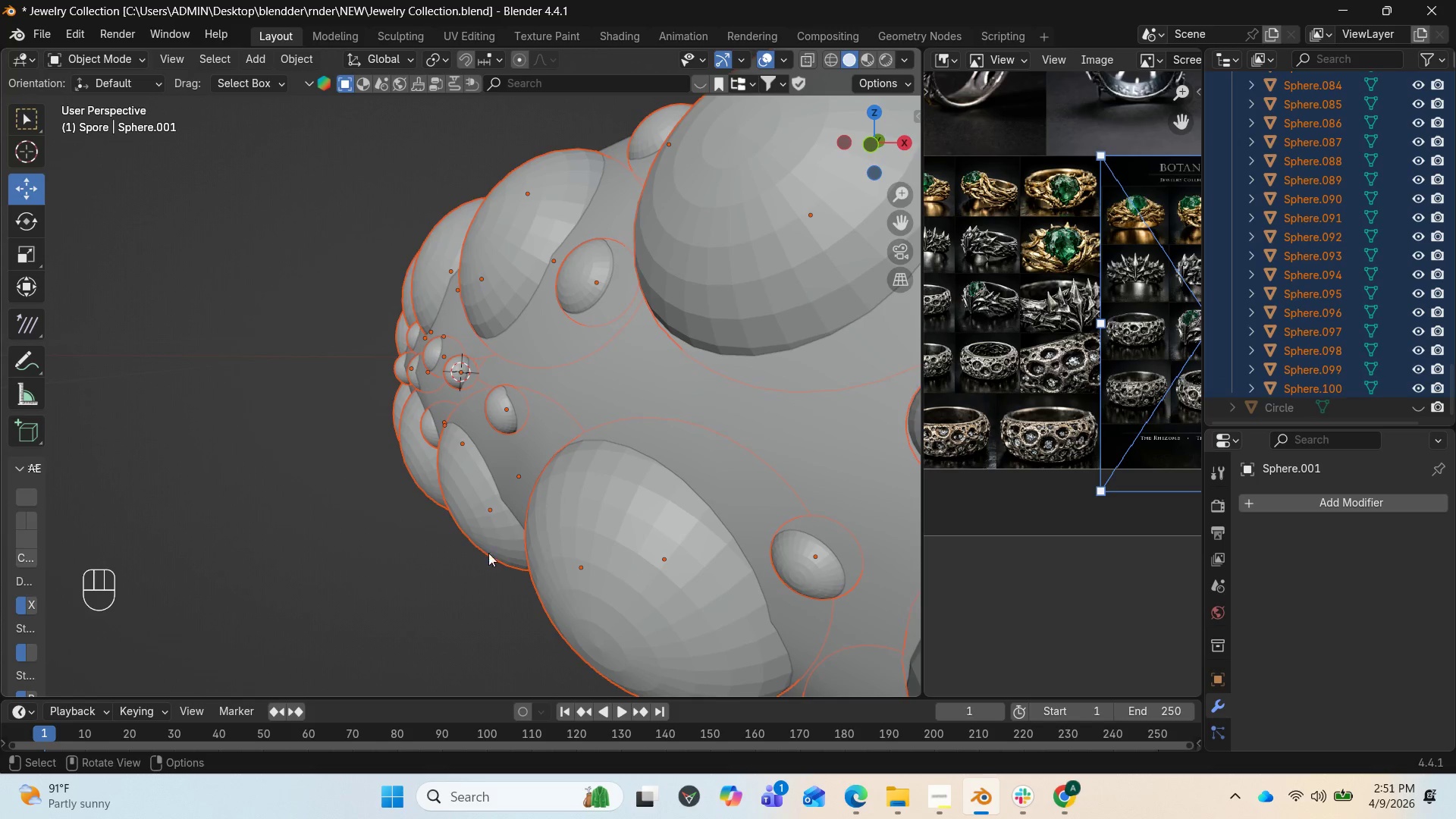 
scroll: coordinate [542, 532], scroll_direction: down, amount: 12.0
 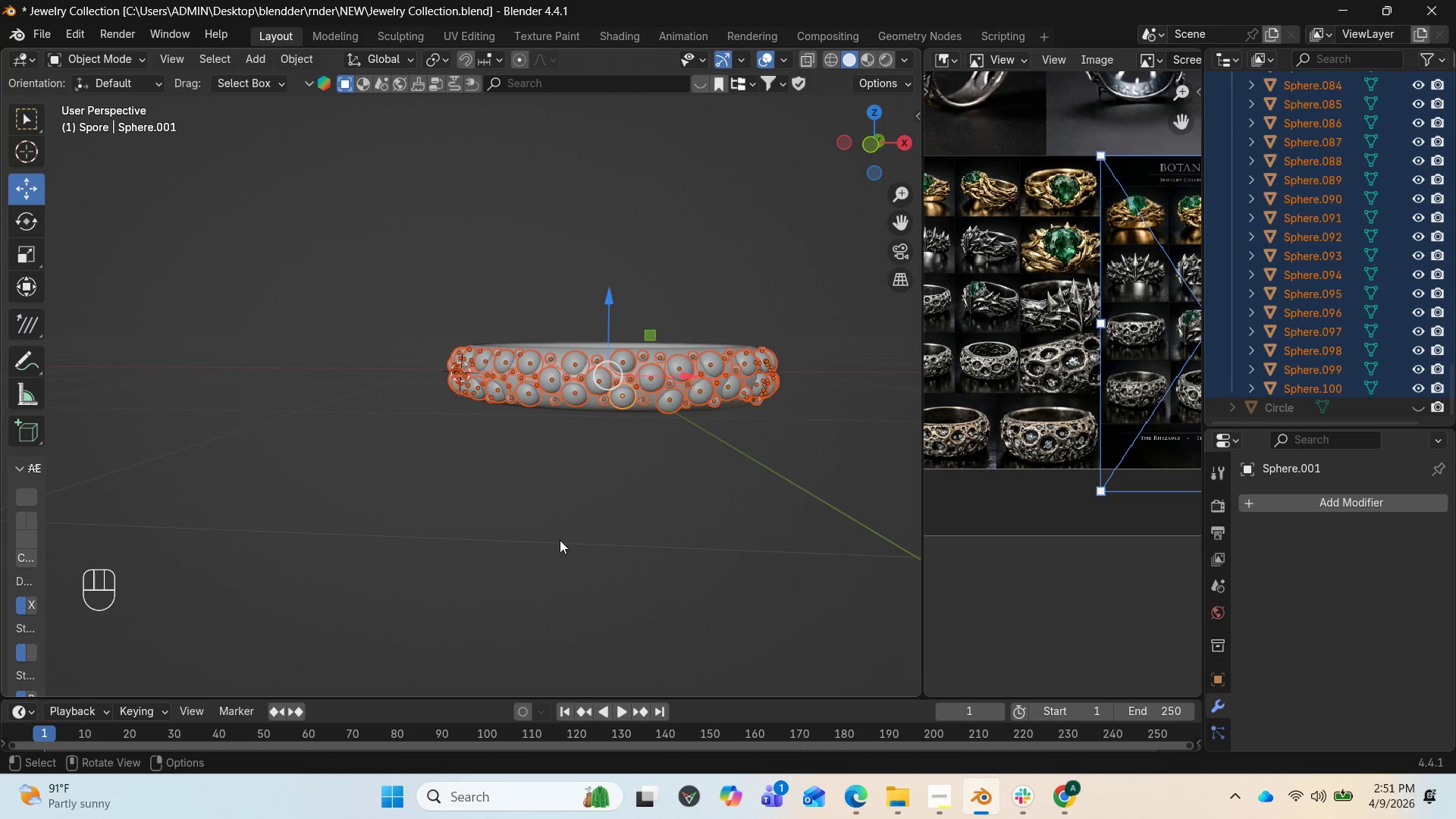 
hold_key(key=ShiftLeft, duration=0.89)
 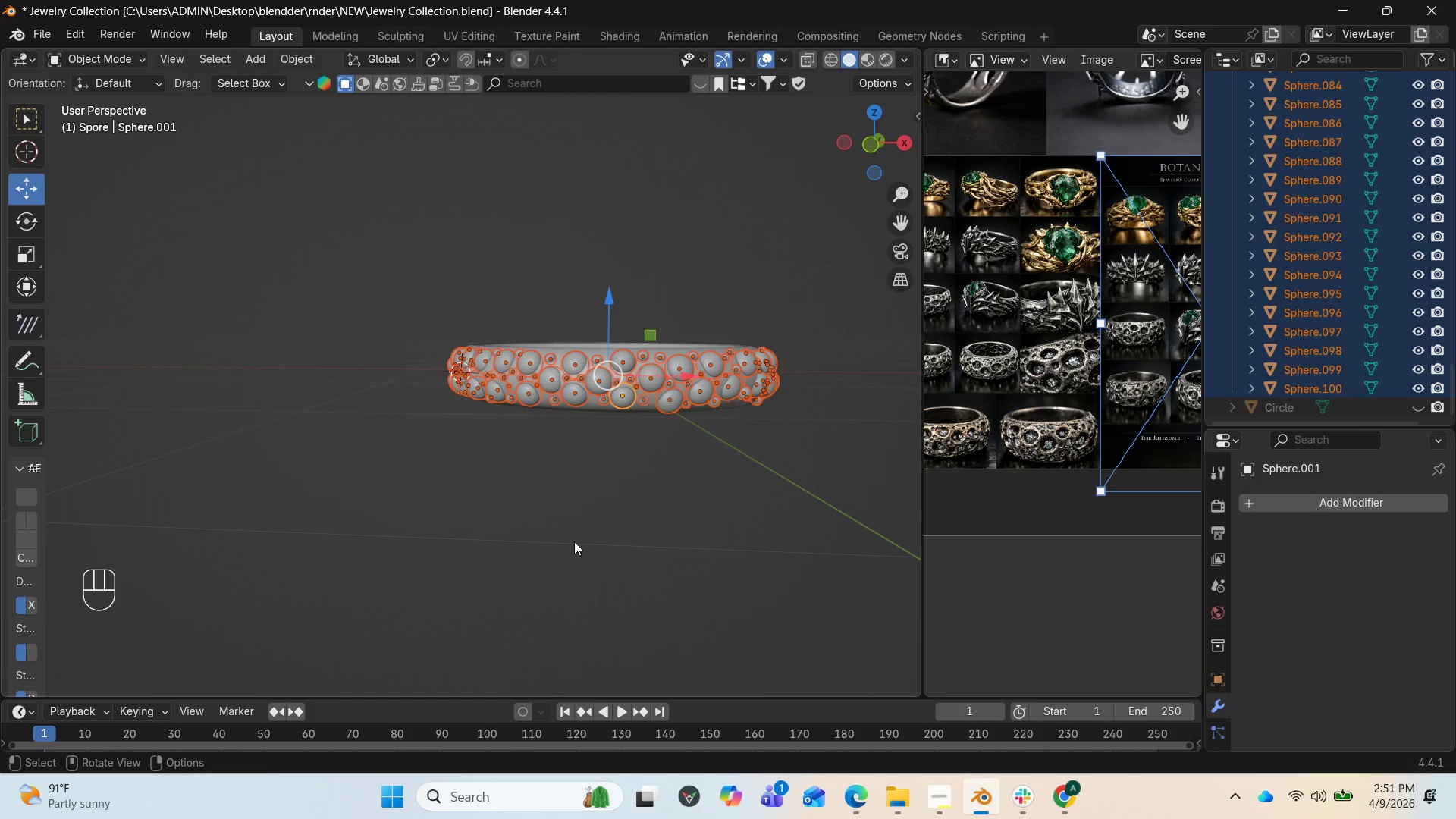 
hold_key(key=ShiftLeft, duration=0.42)
 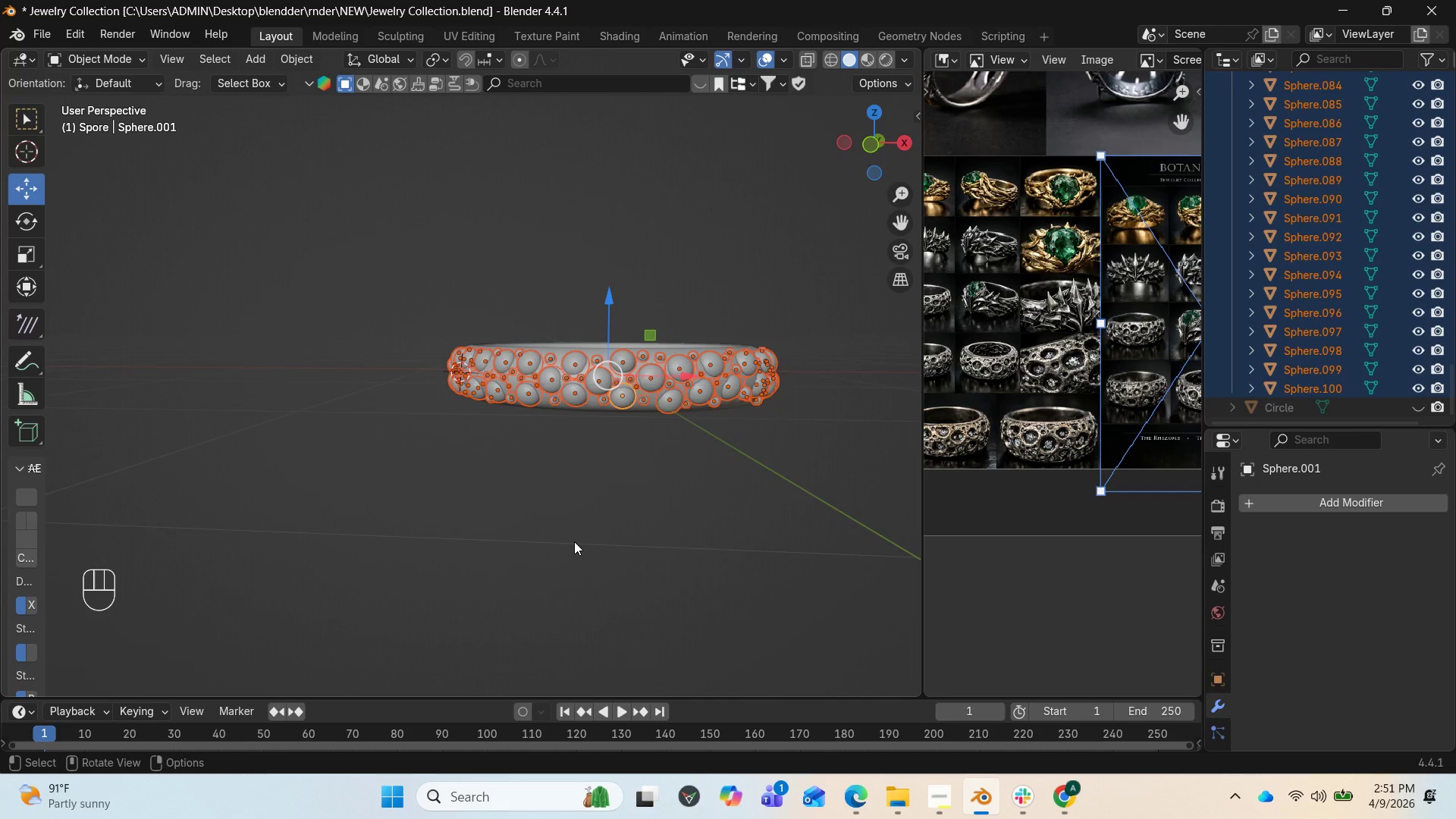 
key(Shift+J)
 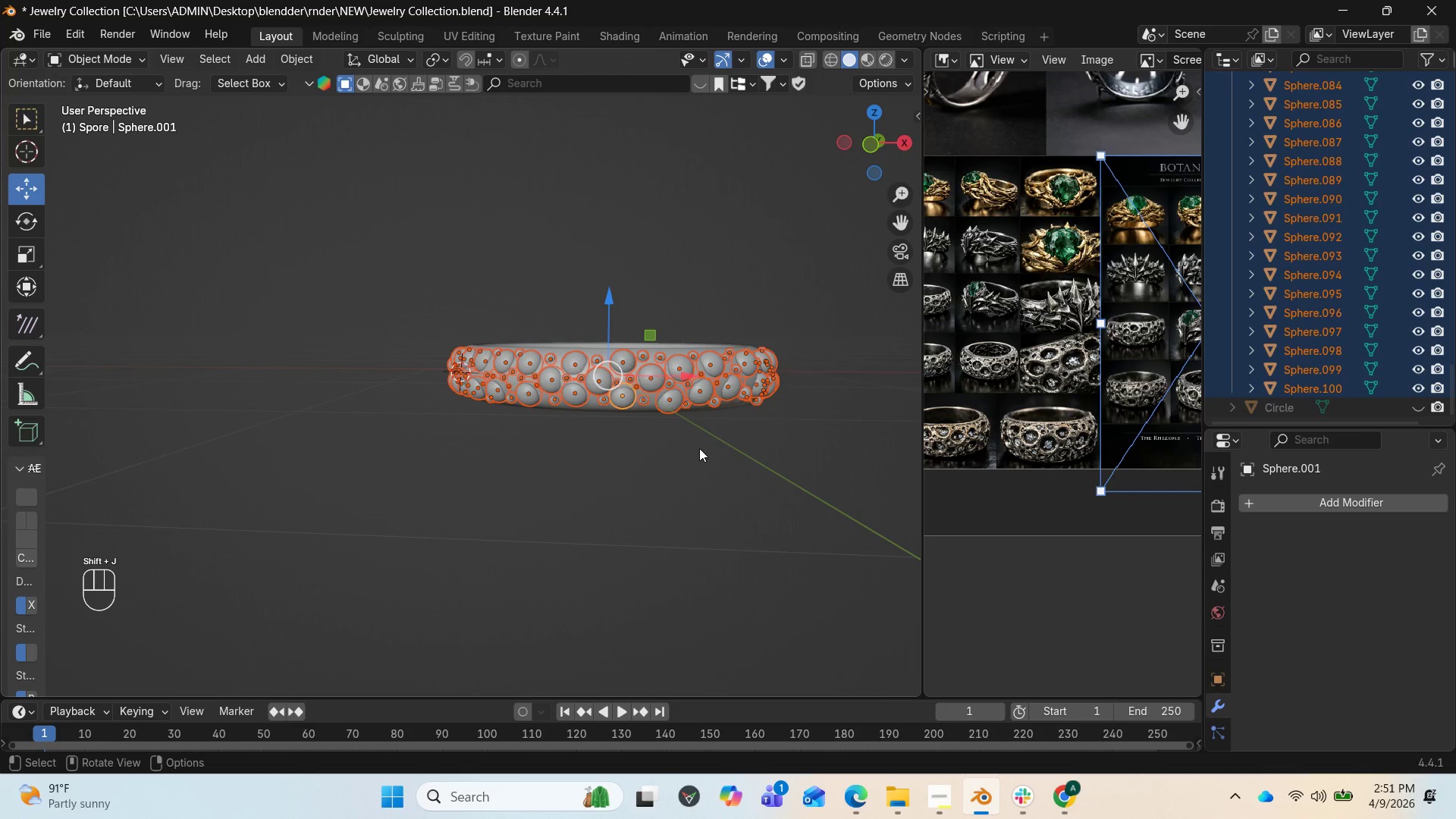 
type(JJ)
 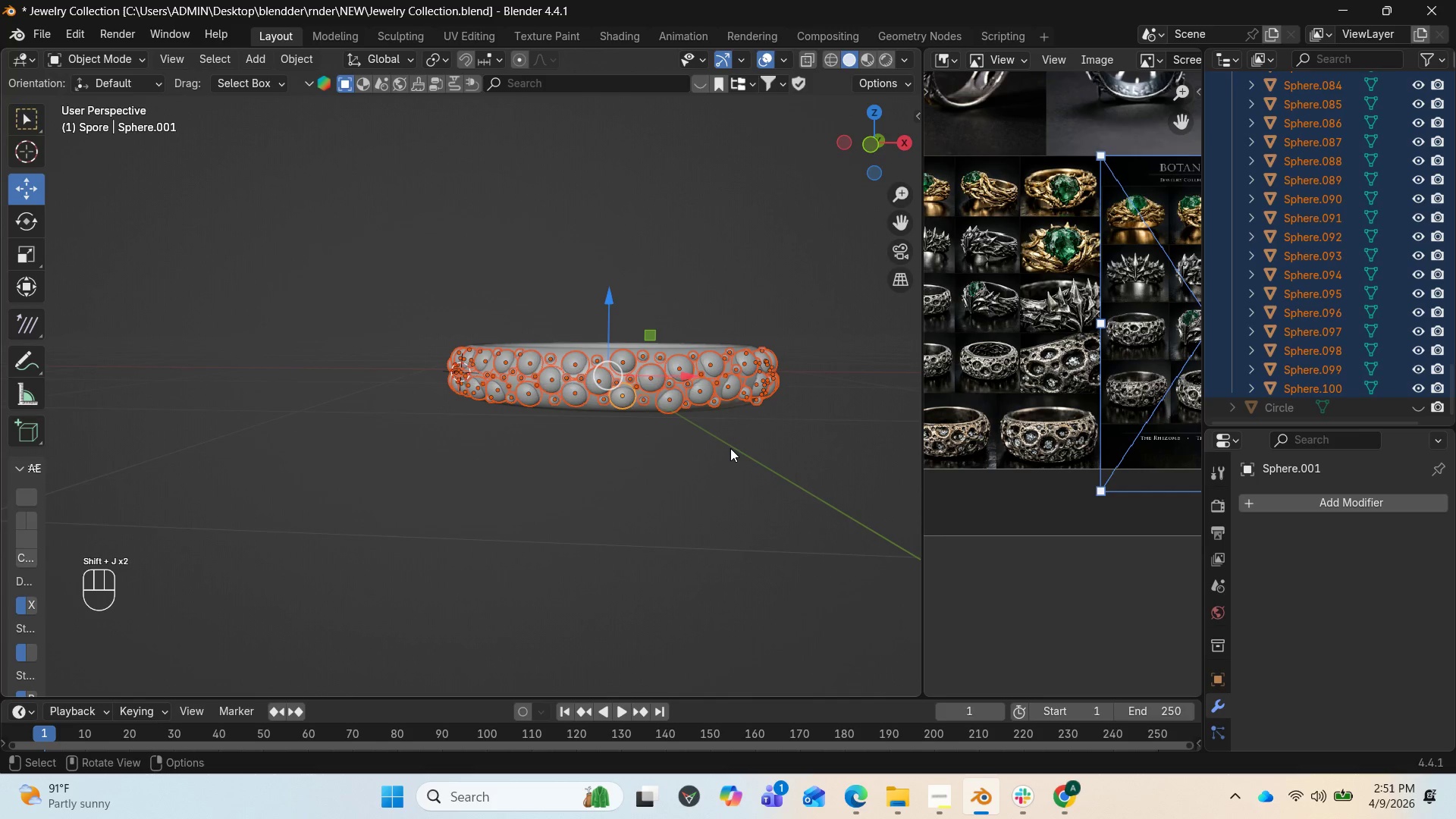 
key(Control+J)
 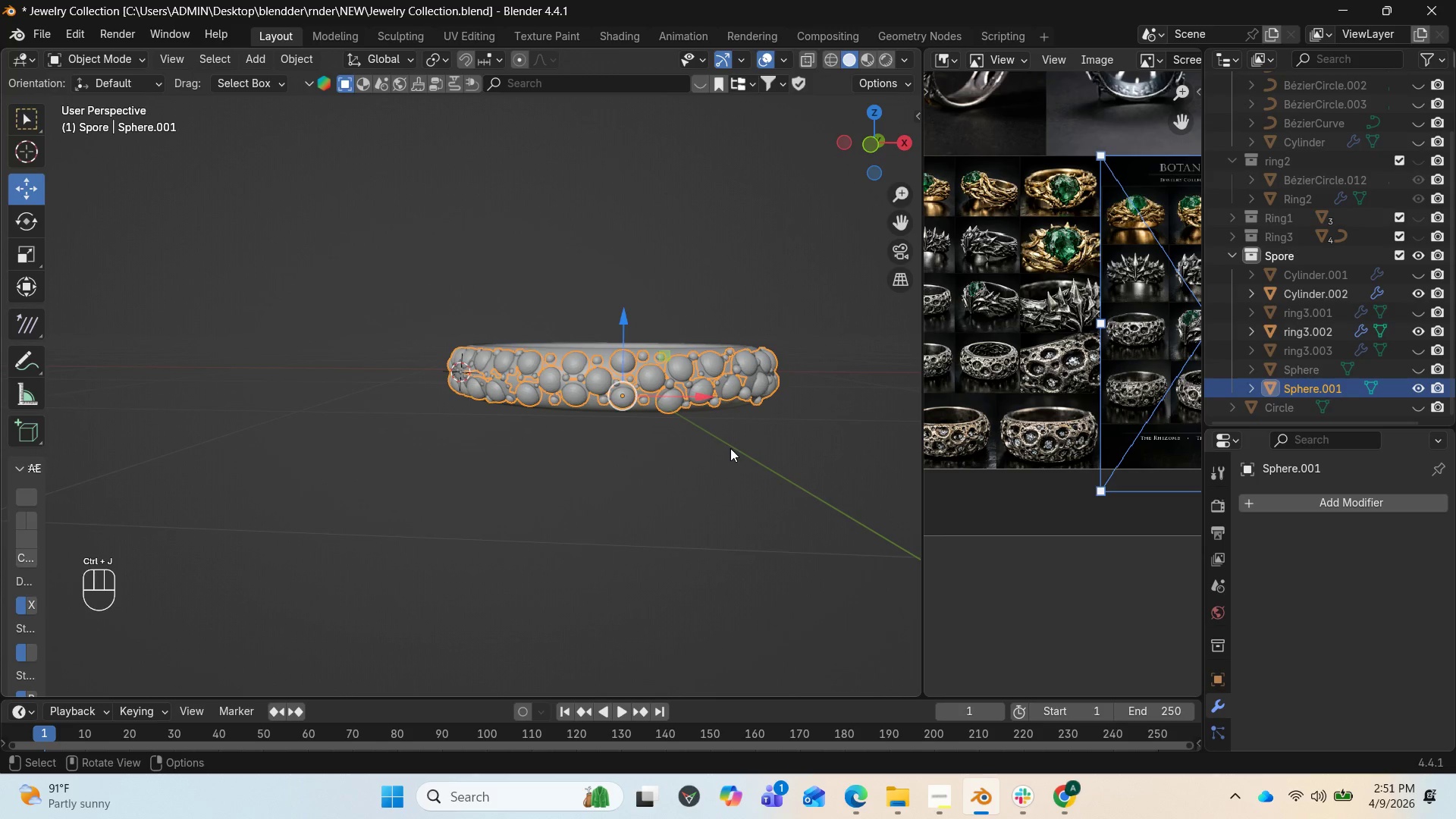 
scroll: coordinate [707, 444], scroll_direction: up, amount: 1.0
 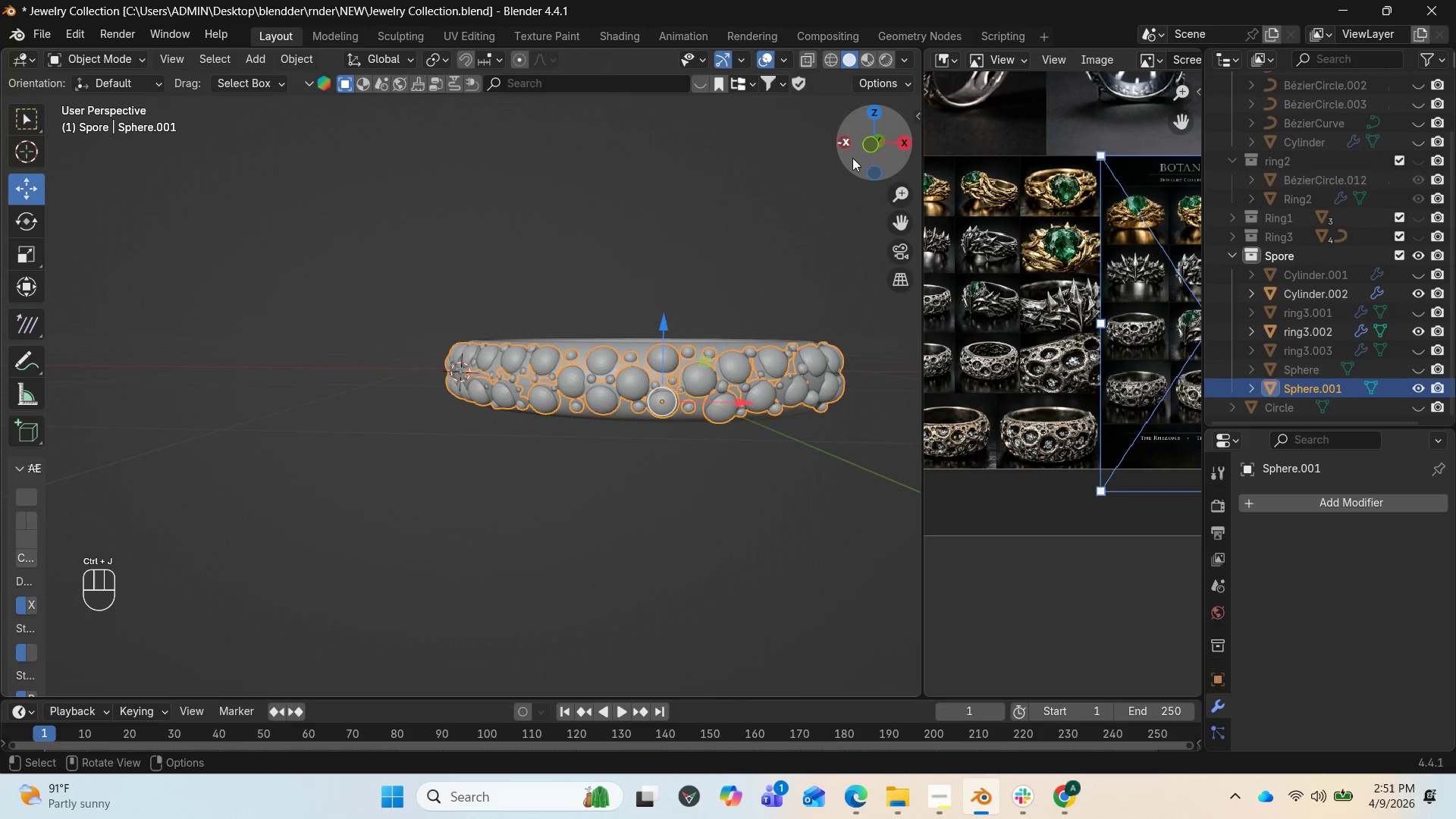 
left_click_drag(start_coordinate=[868, 144], to_coordinate=[675, 168])
 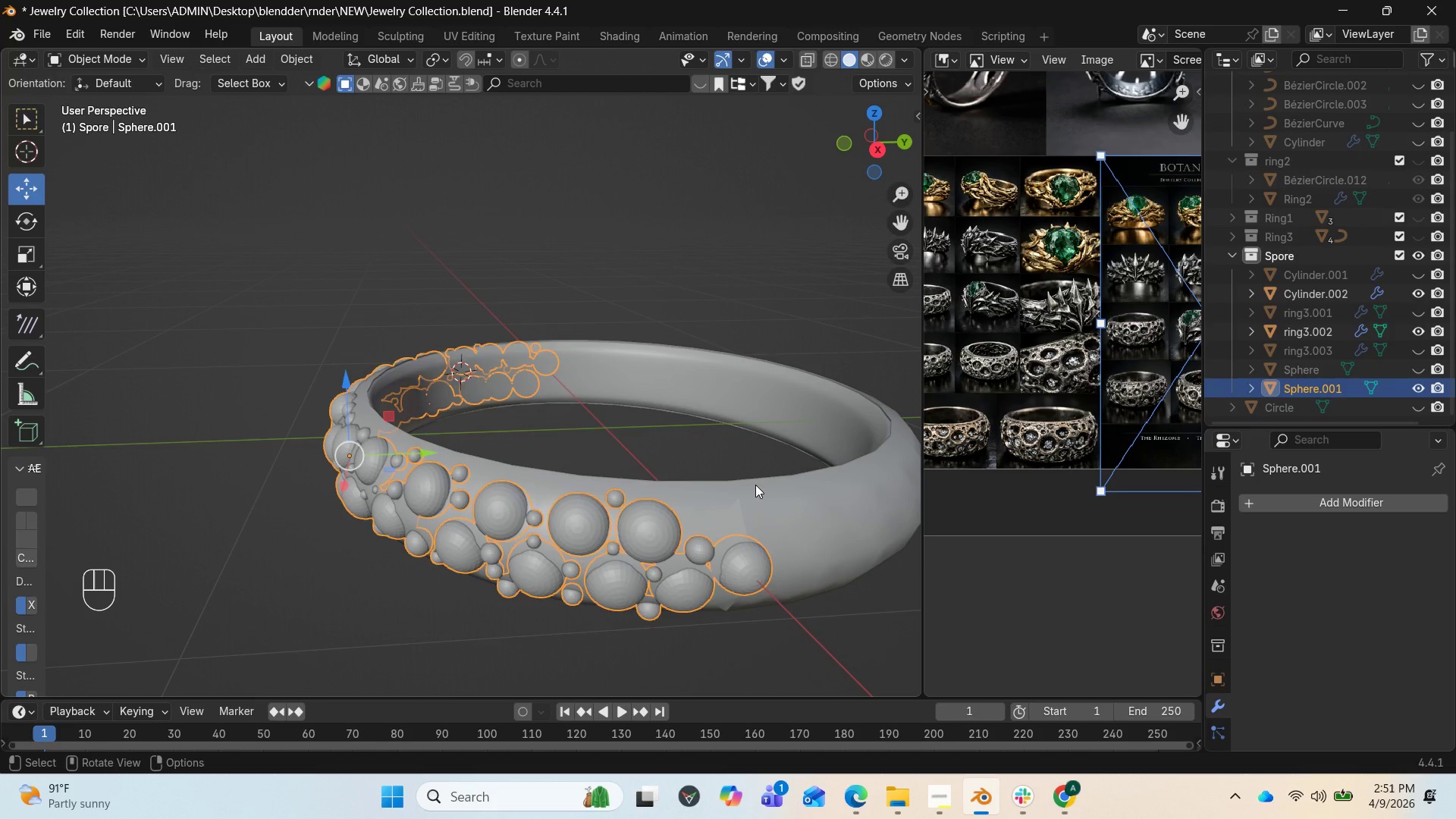 
left_click([745, 504])
 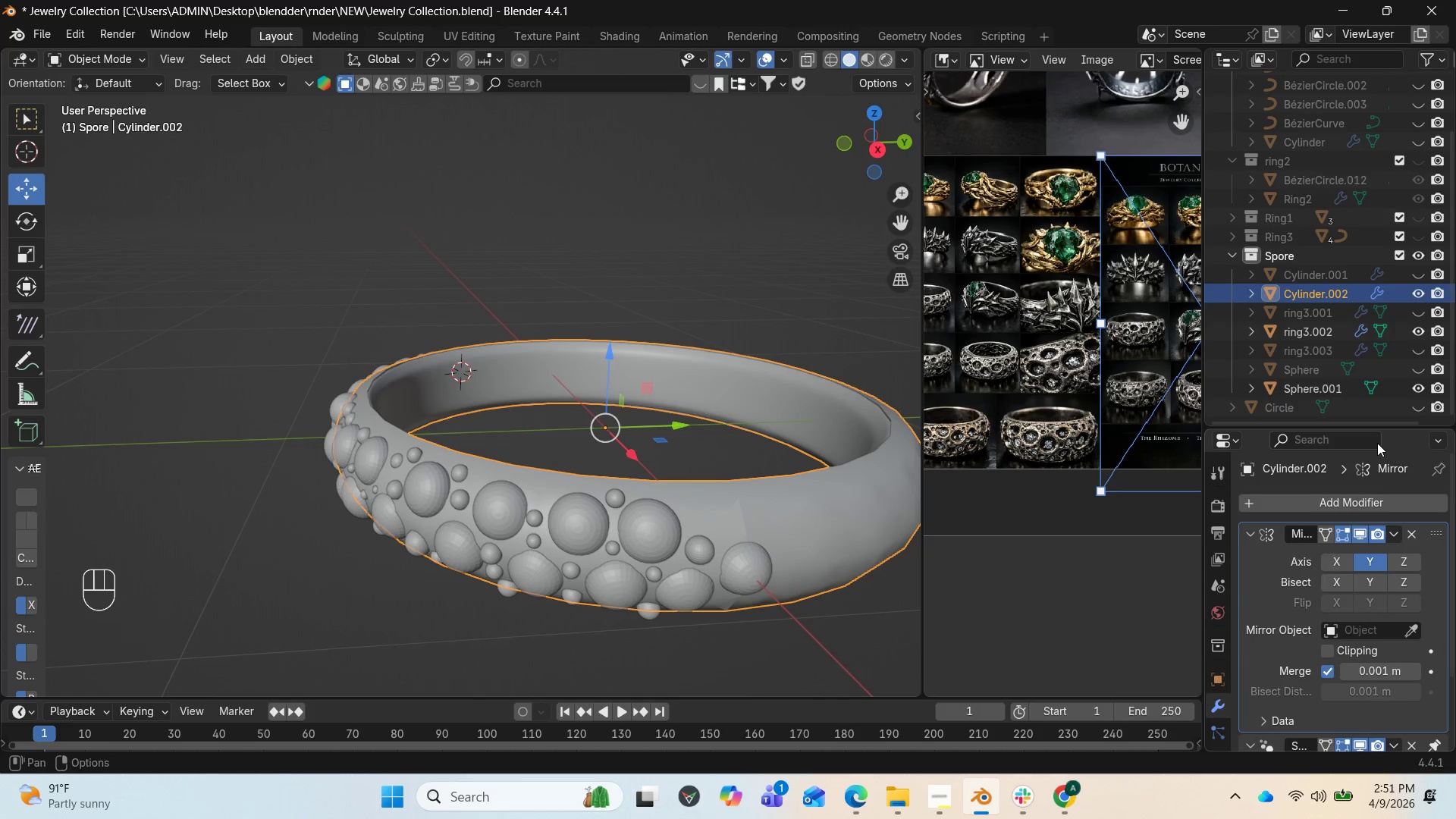 
scroll: coordinate [1365, 560], scroll_direction: down, amount: 5.0
 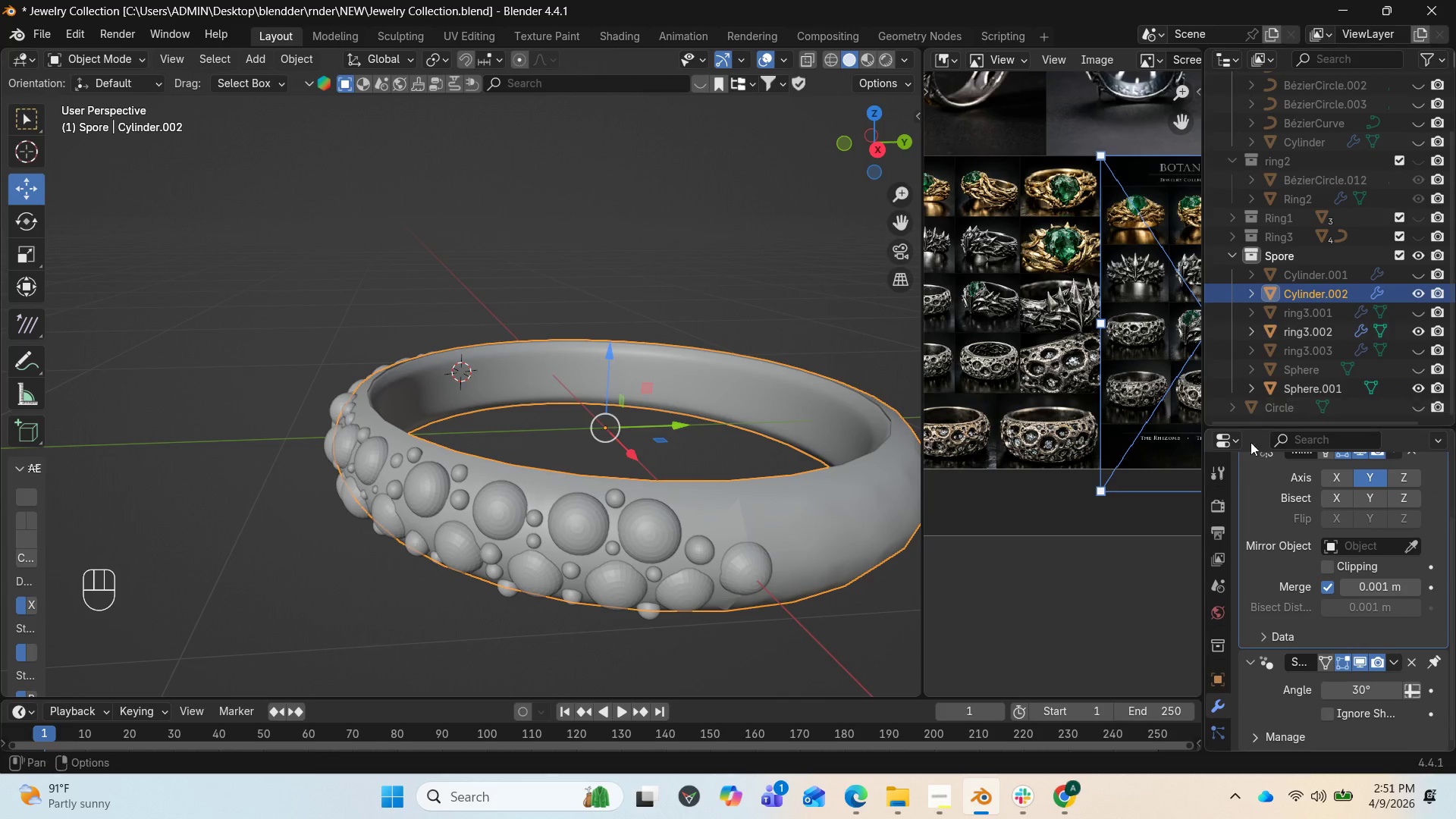 
scroll: coordinate [1284, 475], scroll_direction: up, amount: 4.0
 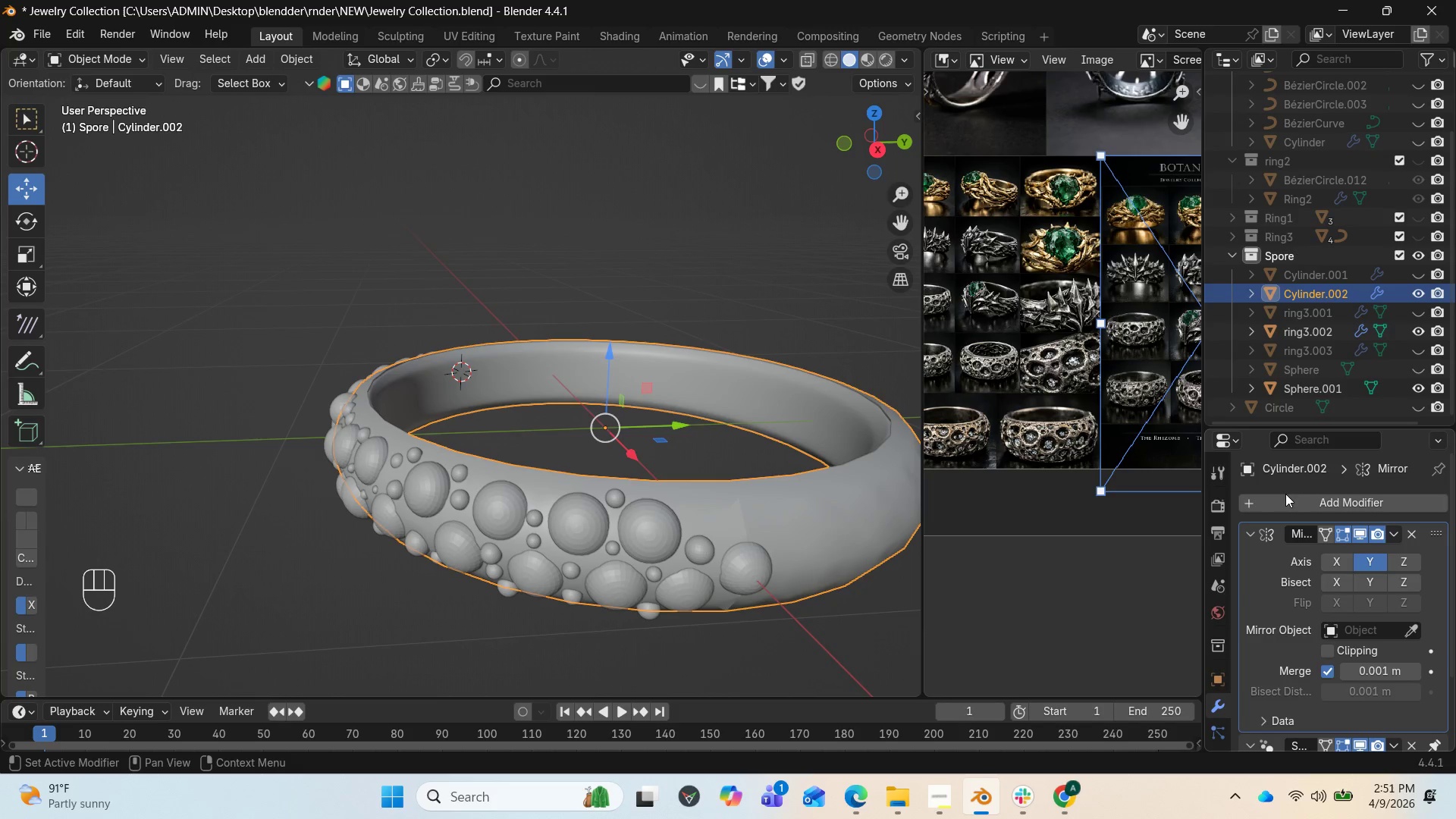 
left_click([1285, 496])
 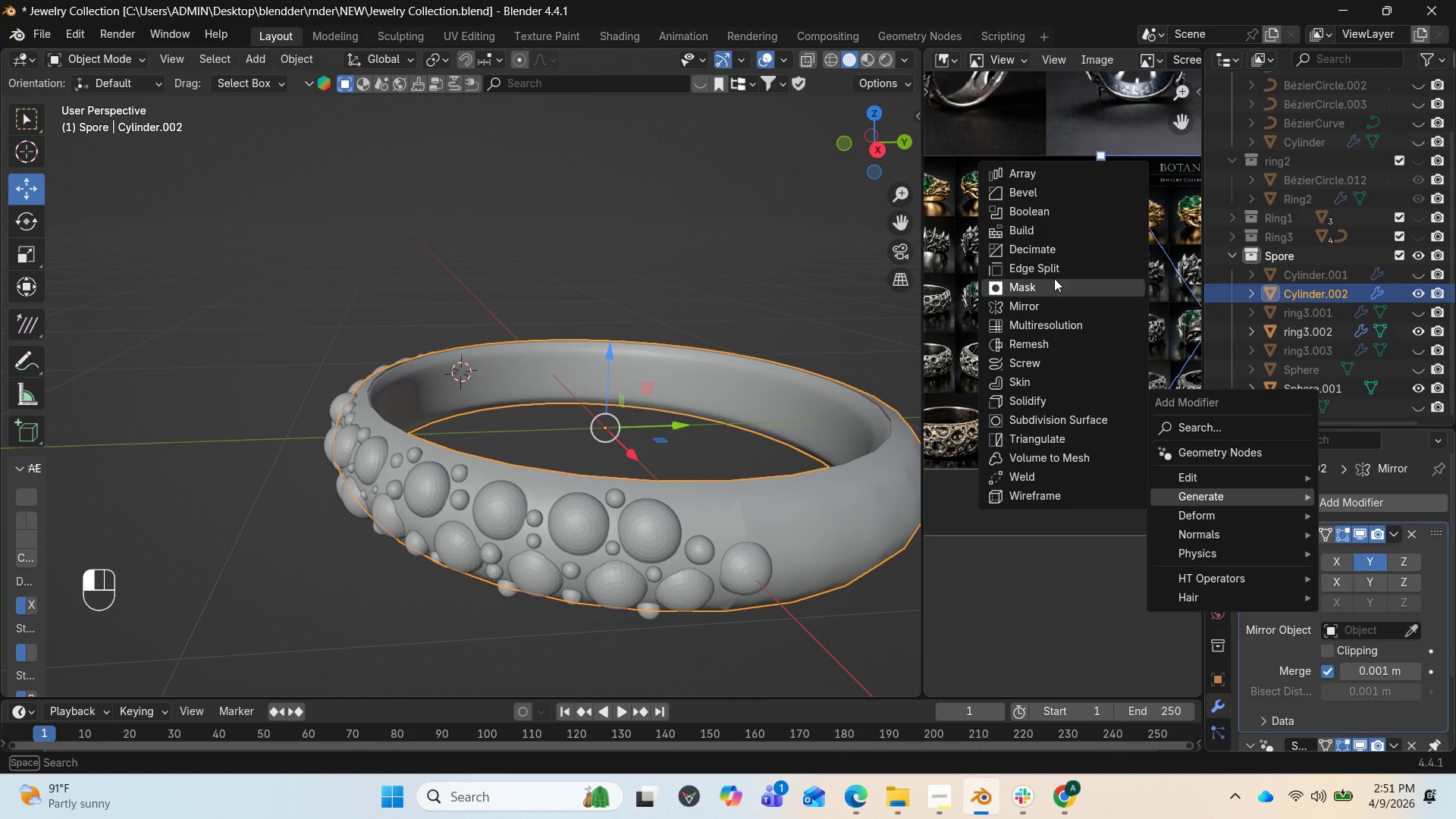 
left_click([1031, 216])
 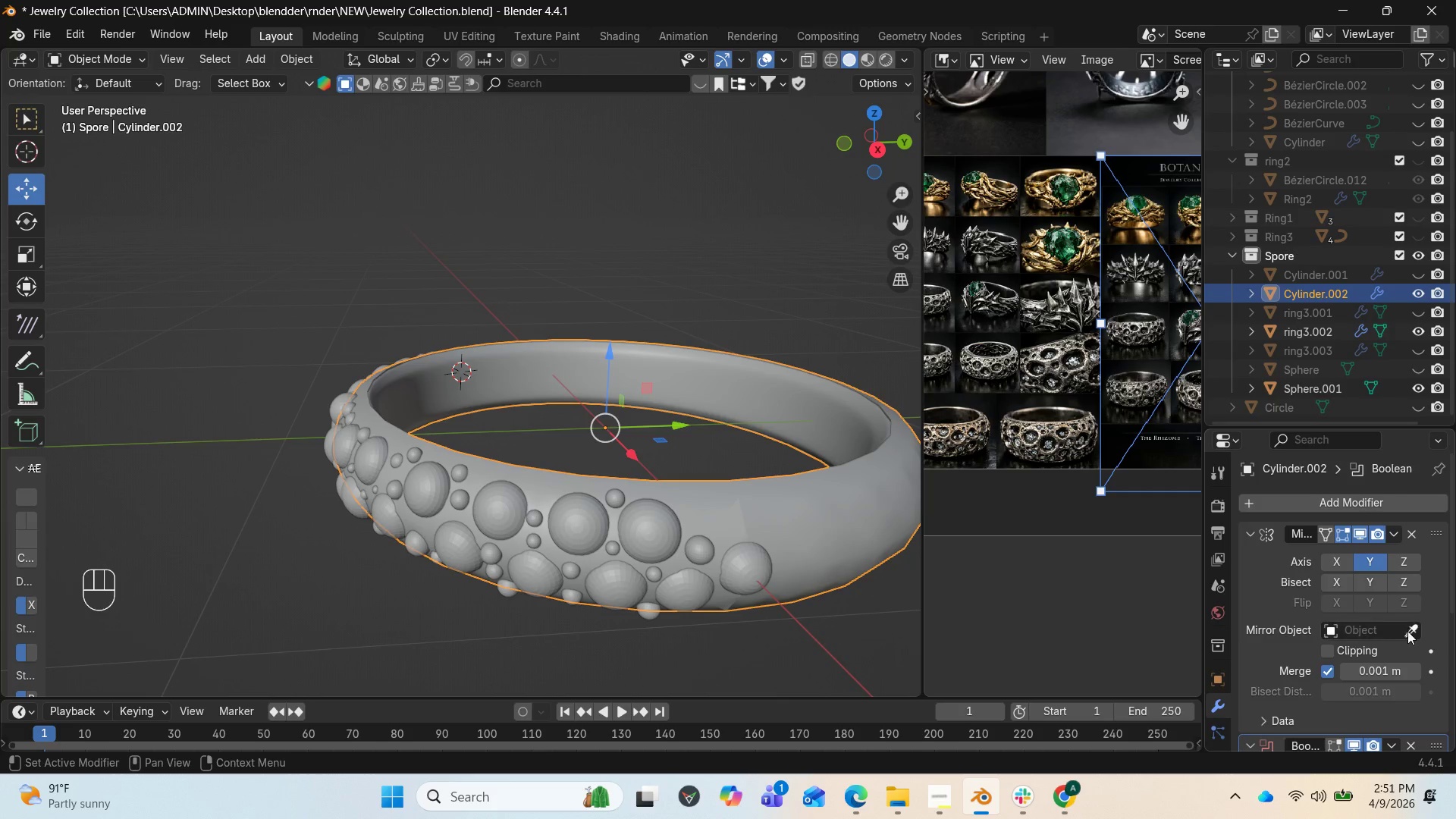 
left_click([1409, 632])
 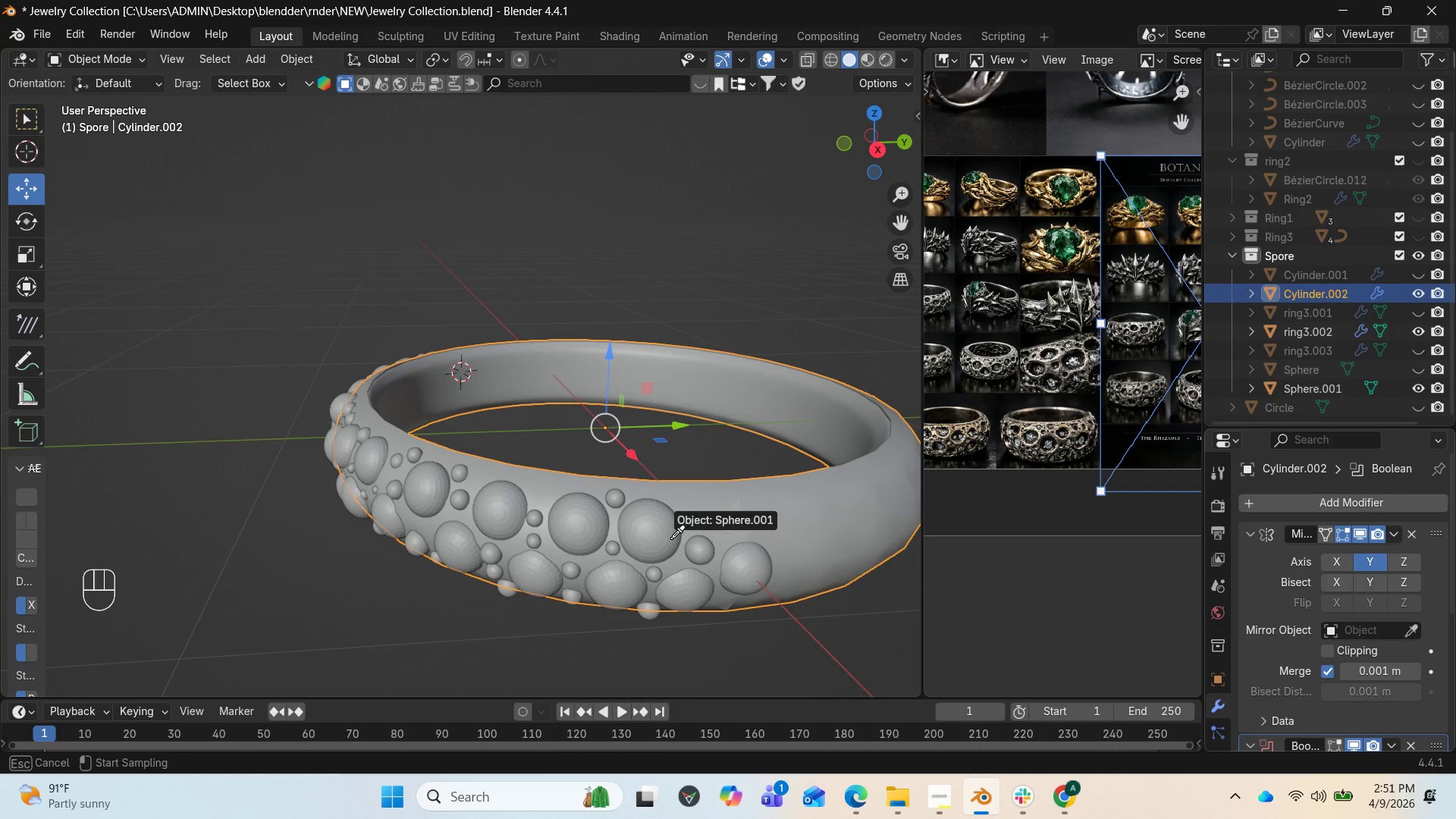 
left_click([666, 538])
 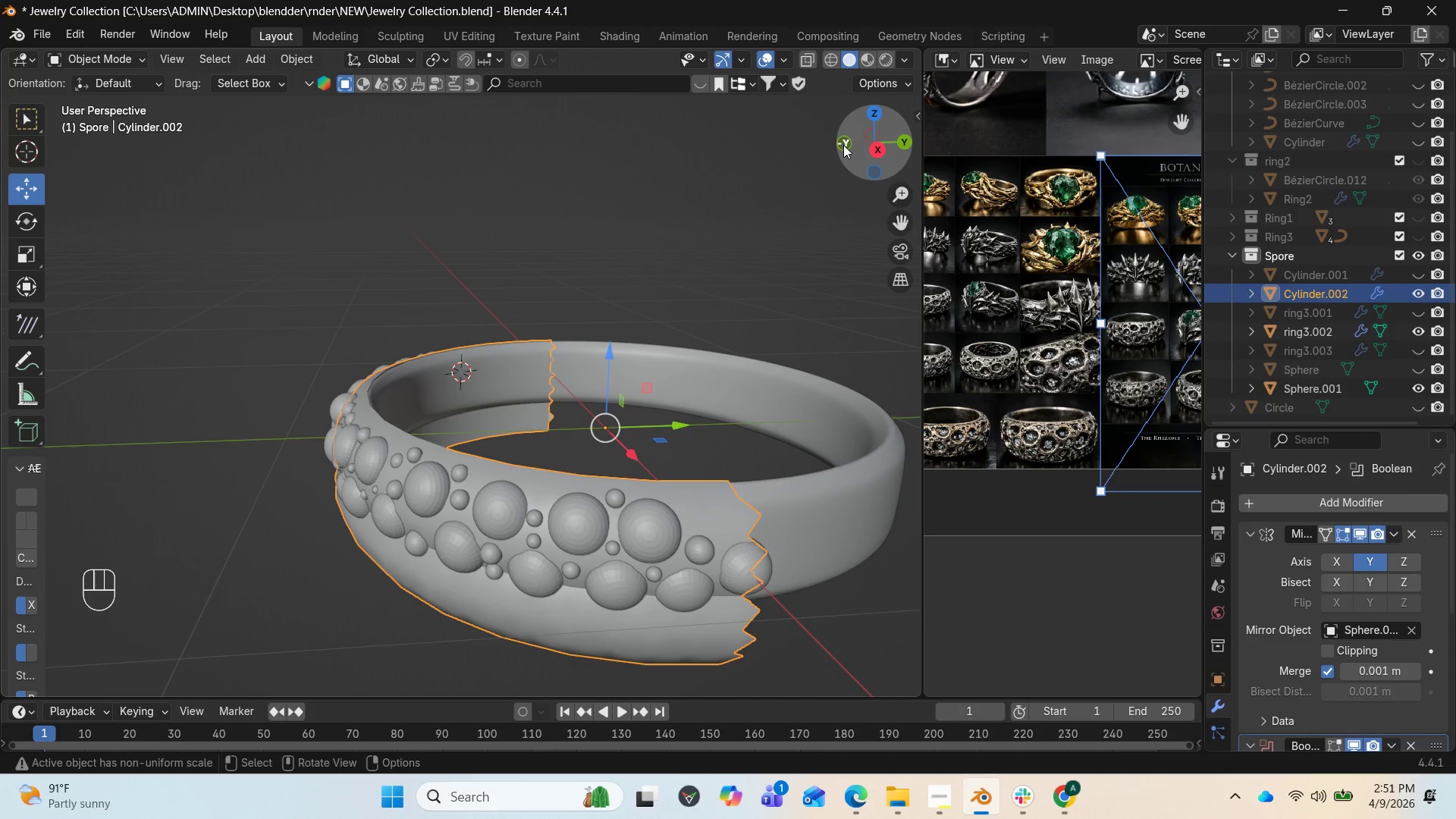 
left_click_drag(start_coordinate=[845, 140], to_coordinate=[77, 82])
 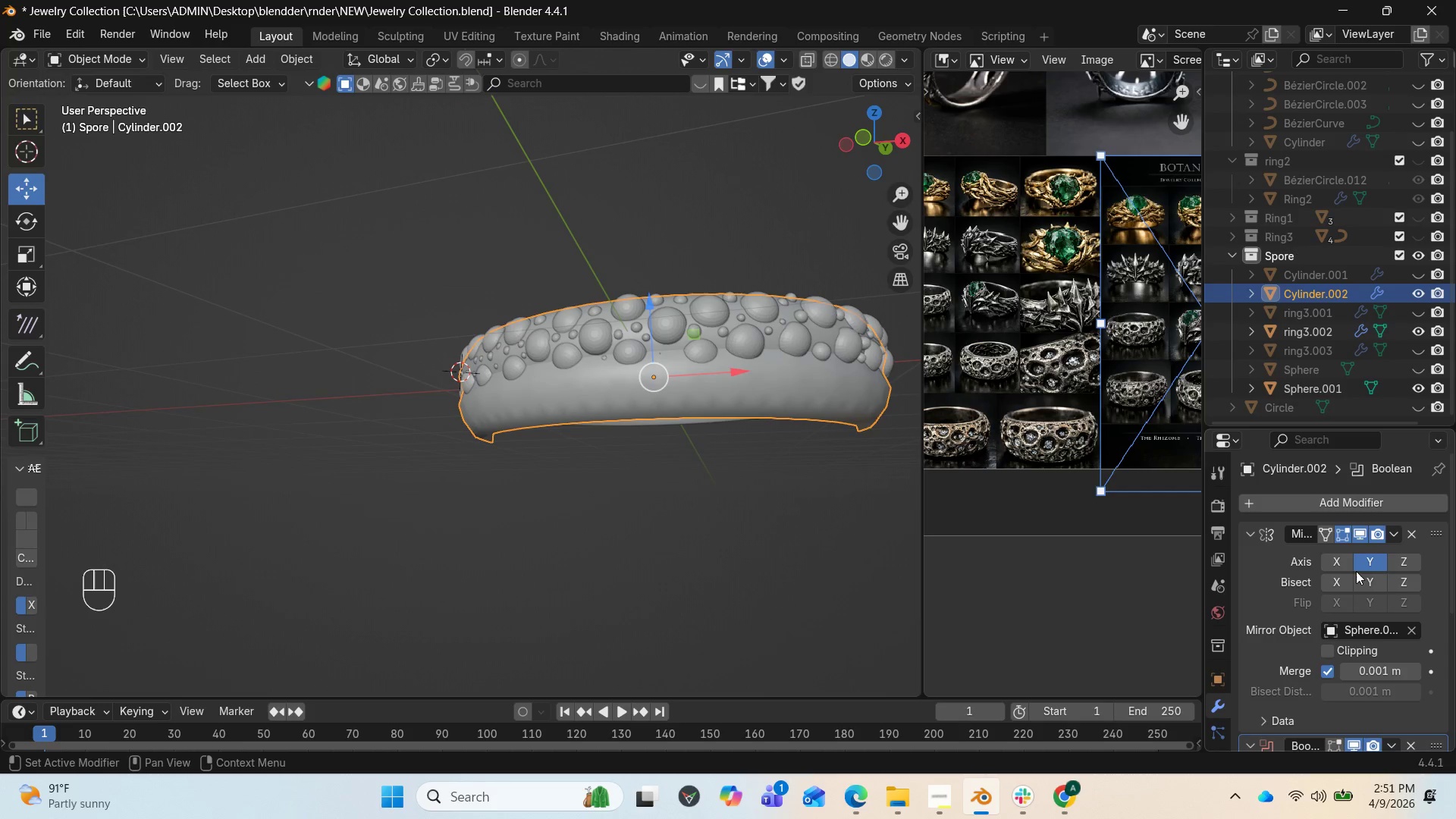 
scroll: coordinate [1352, 590], scroll_direction: down, amount: 5.0
 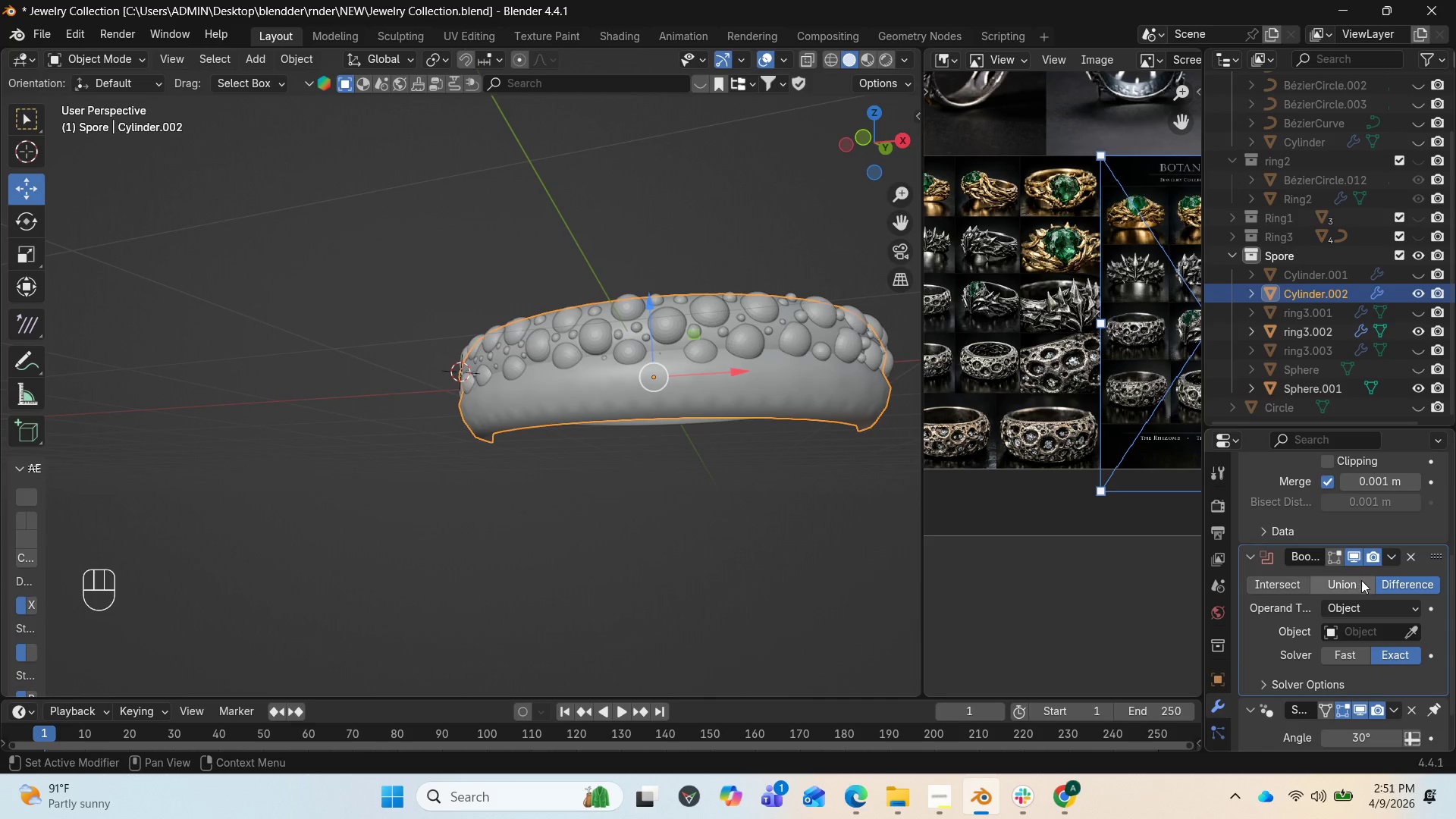 
mouse_move([1392, 633])
 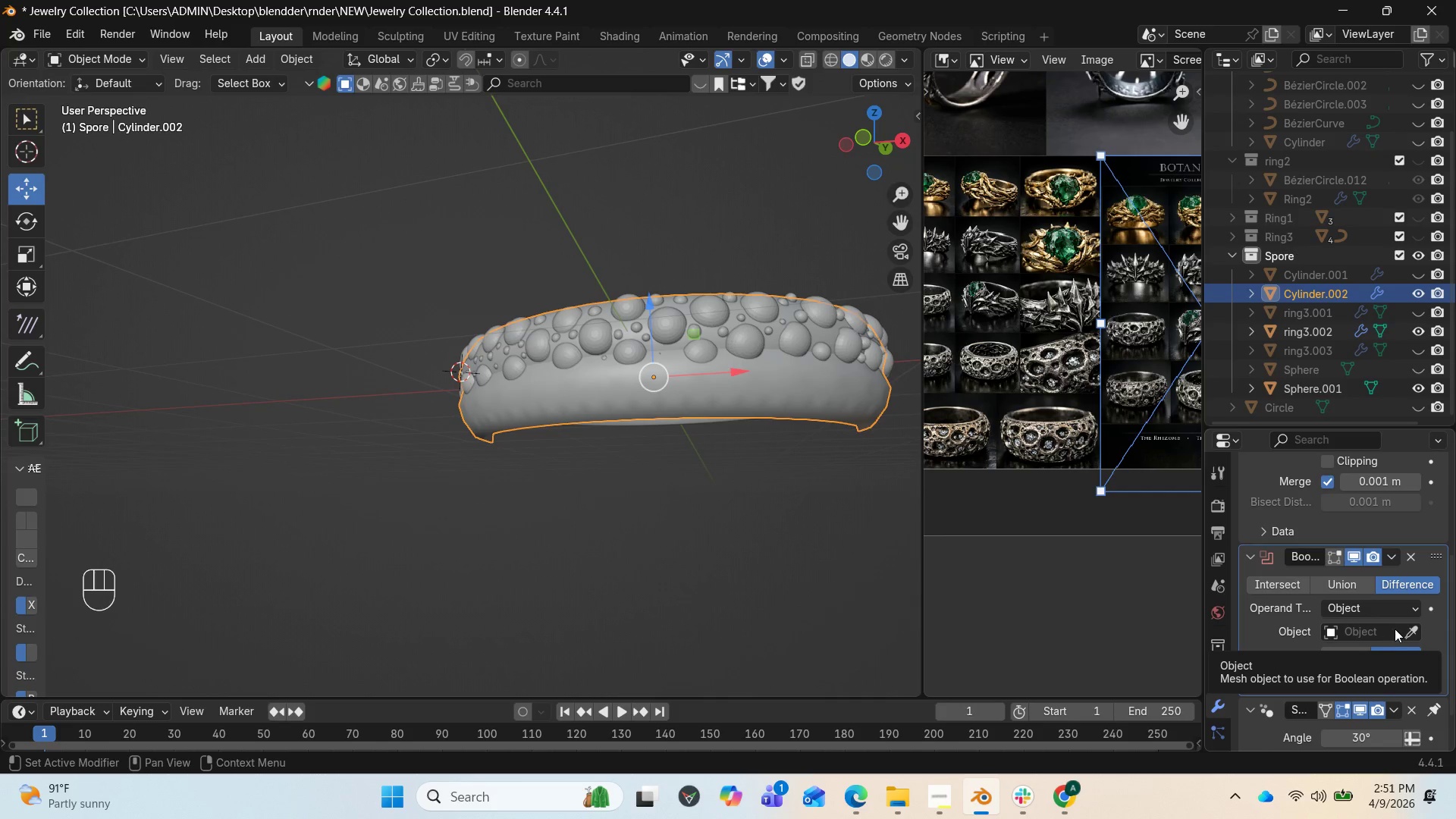 
hold_key(key=ControlLeft, duration=0.89)
 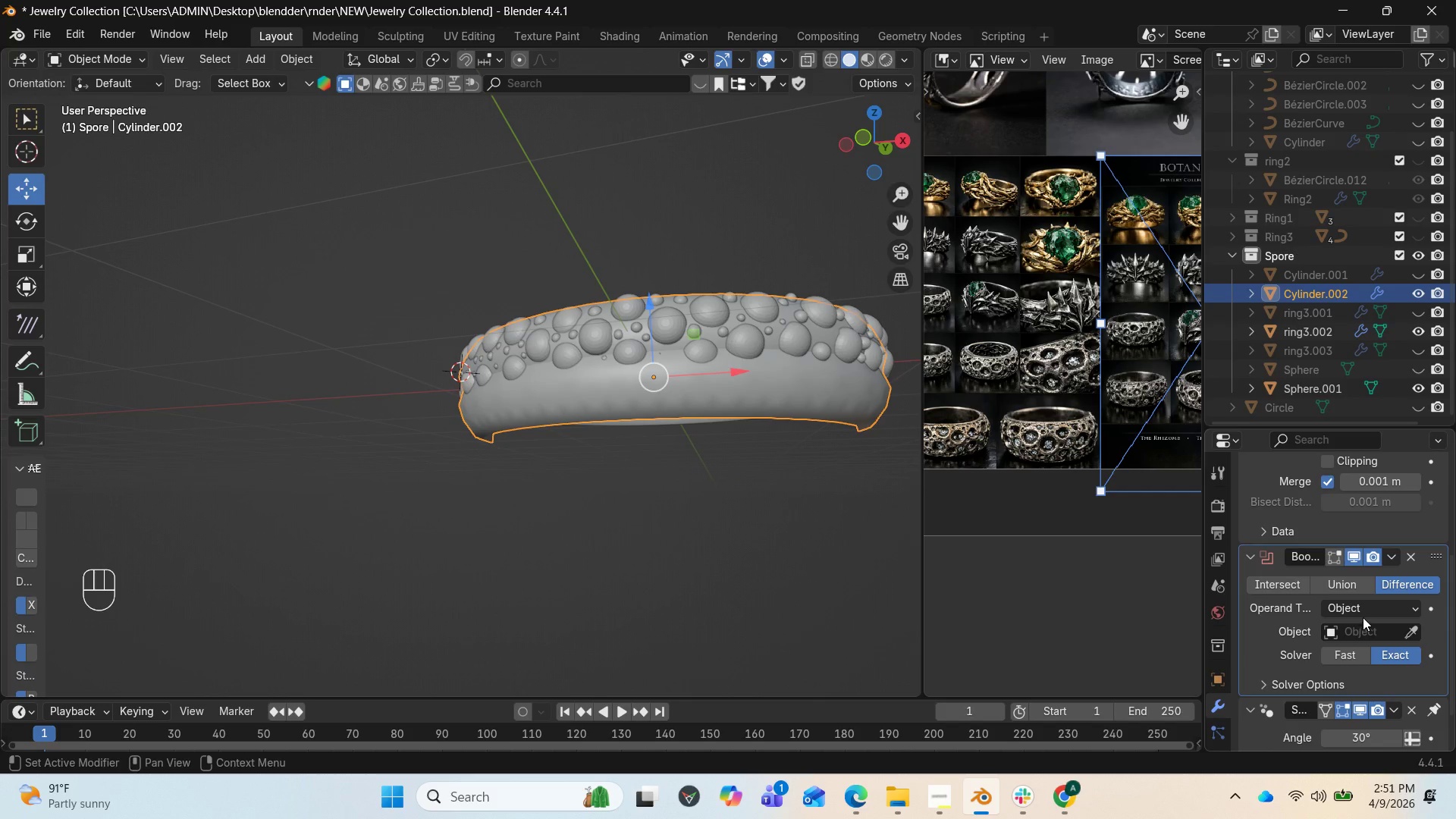 
key(Control+Z)
 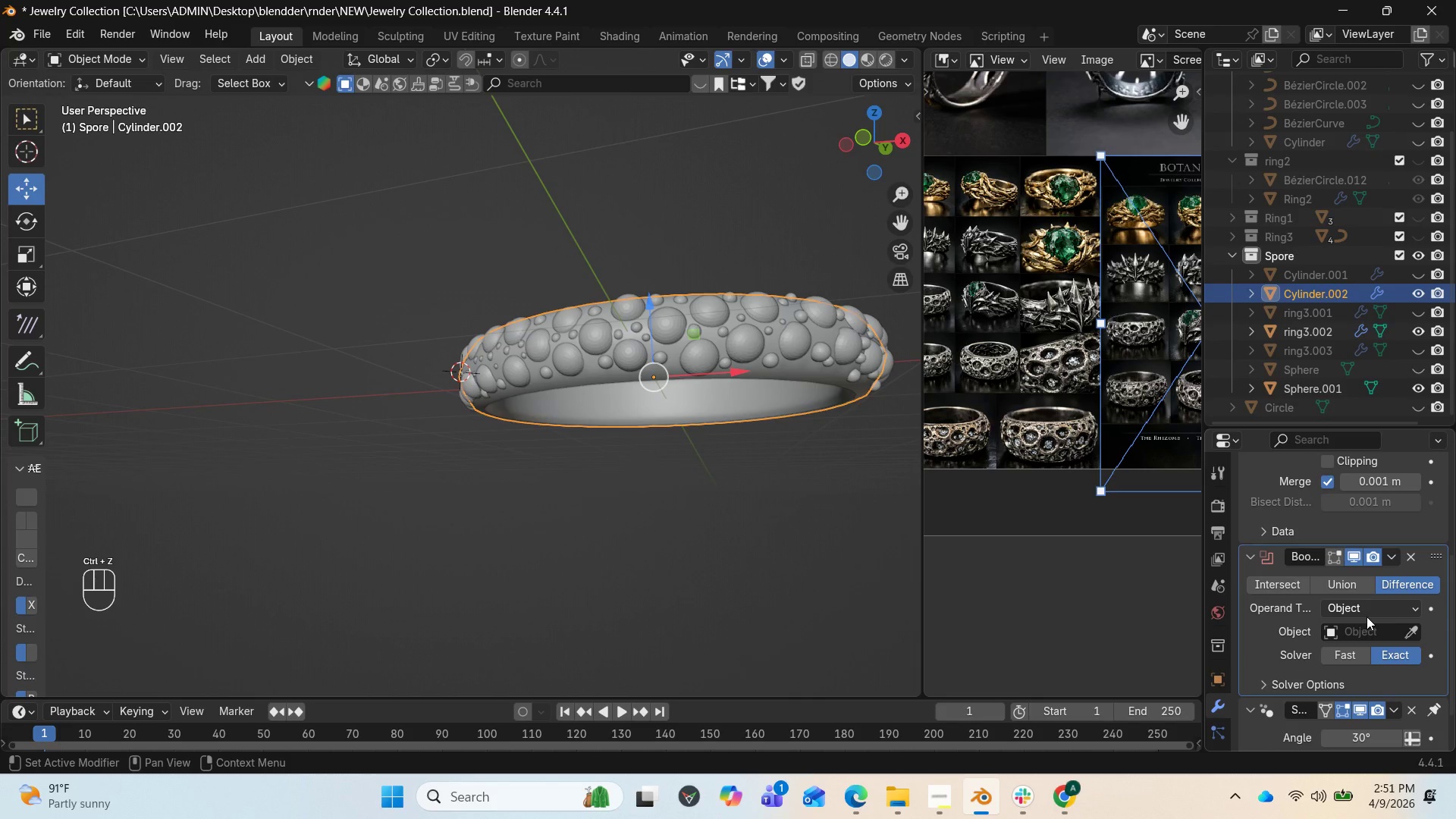 
scroll: coordinate [1378, 622], scroll_direction: down, amount: 3.0
 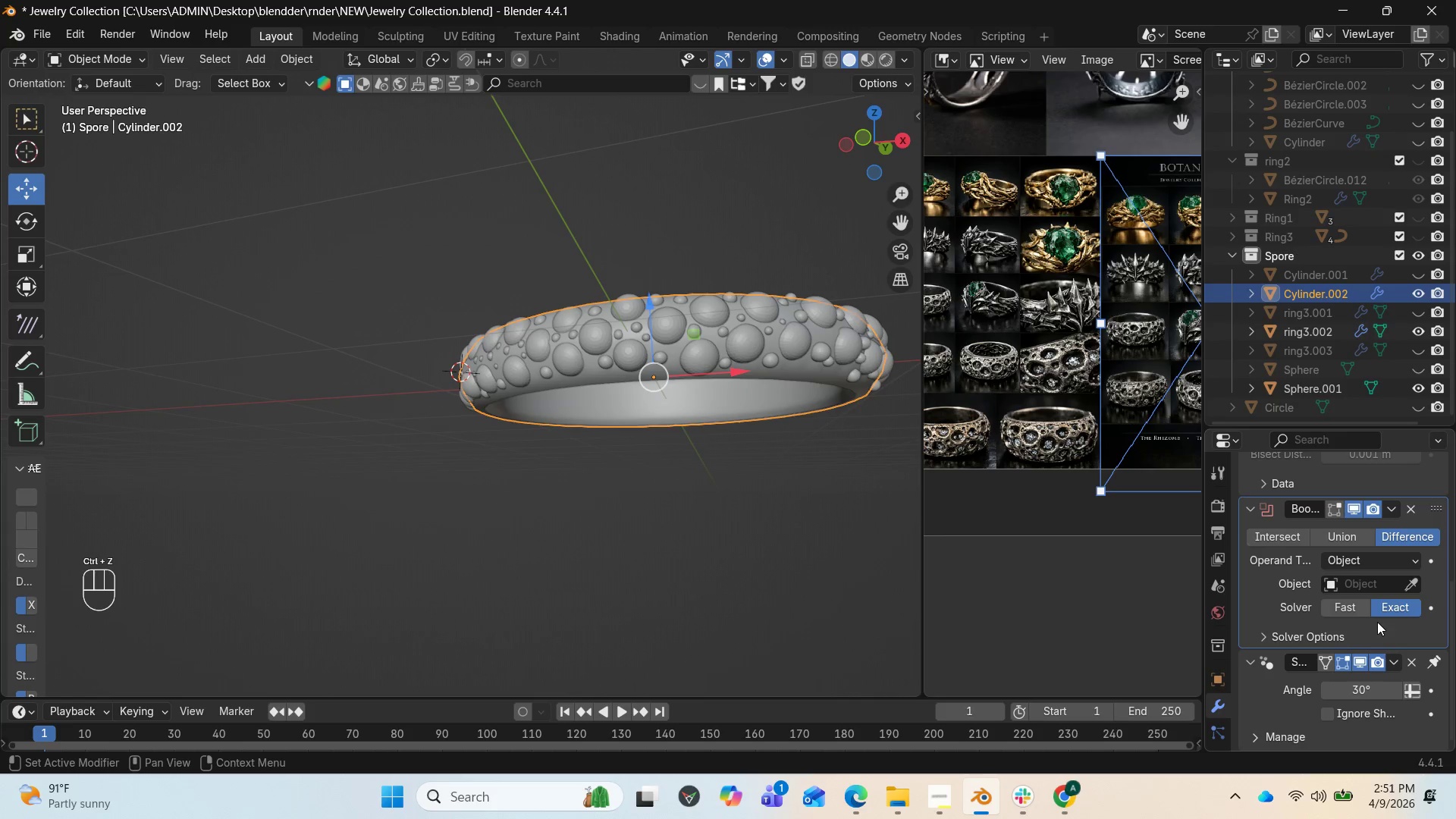 
key(Control+Z)
 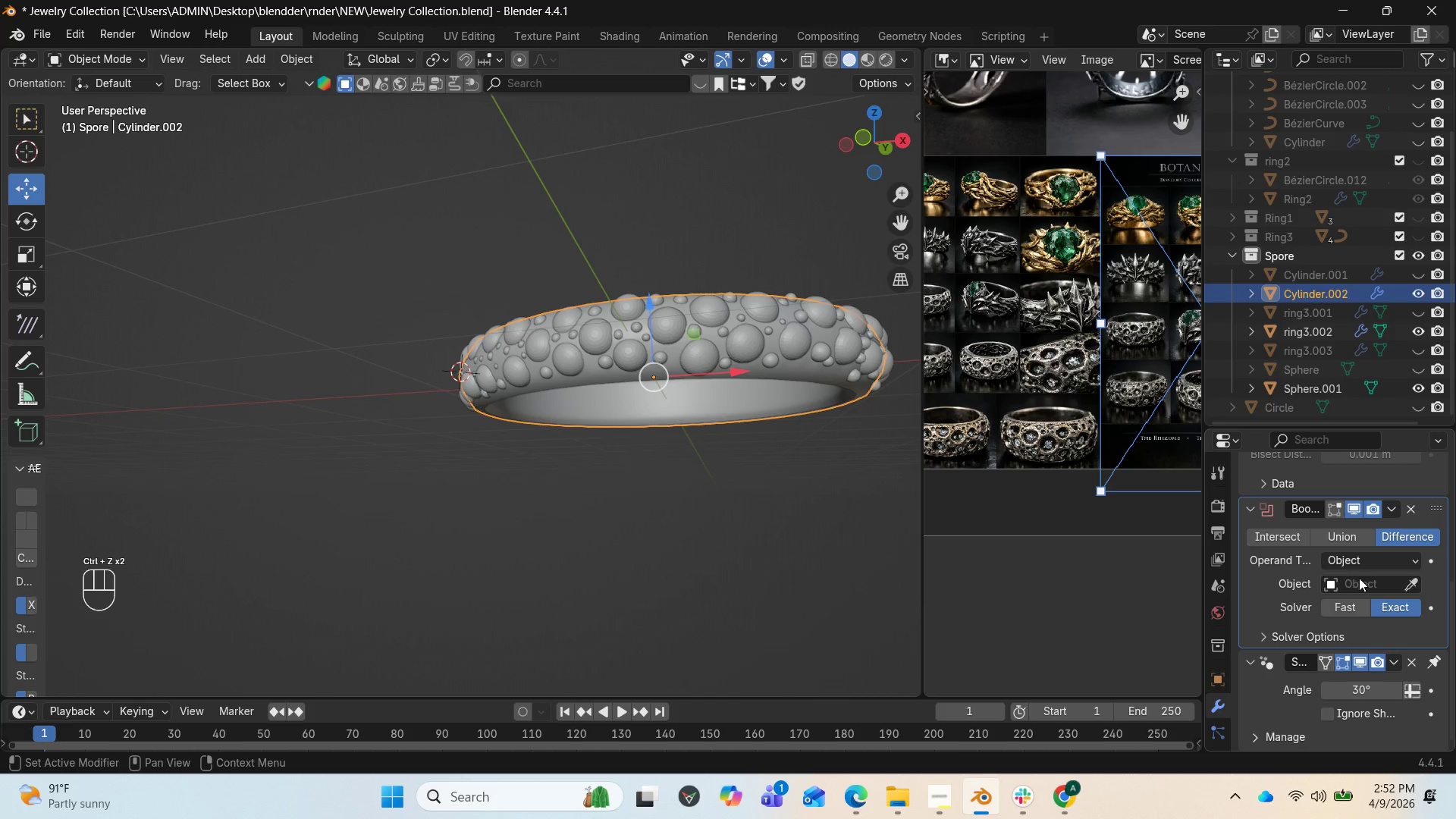 
scroll: coordinate [1432, 526], scroll_direction: up, amount: 7.0
 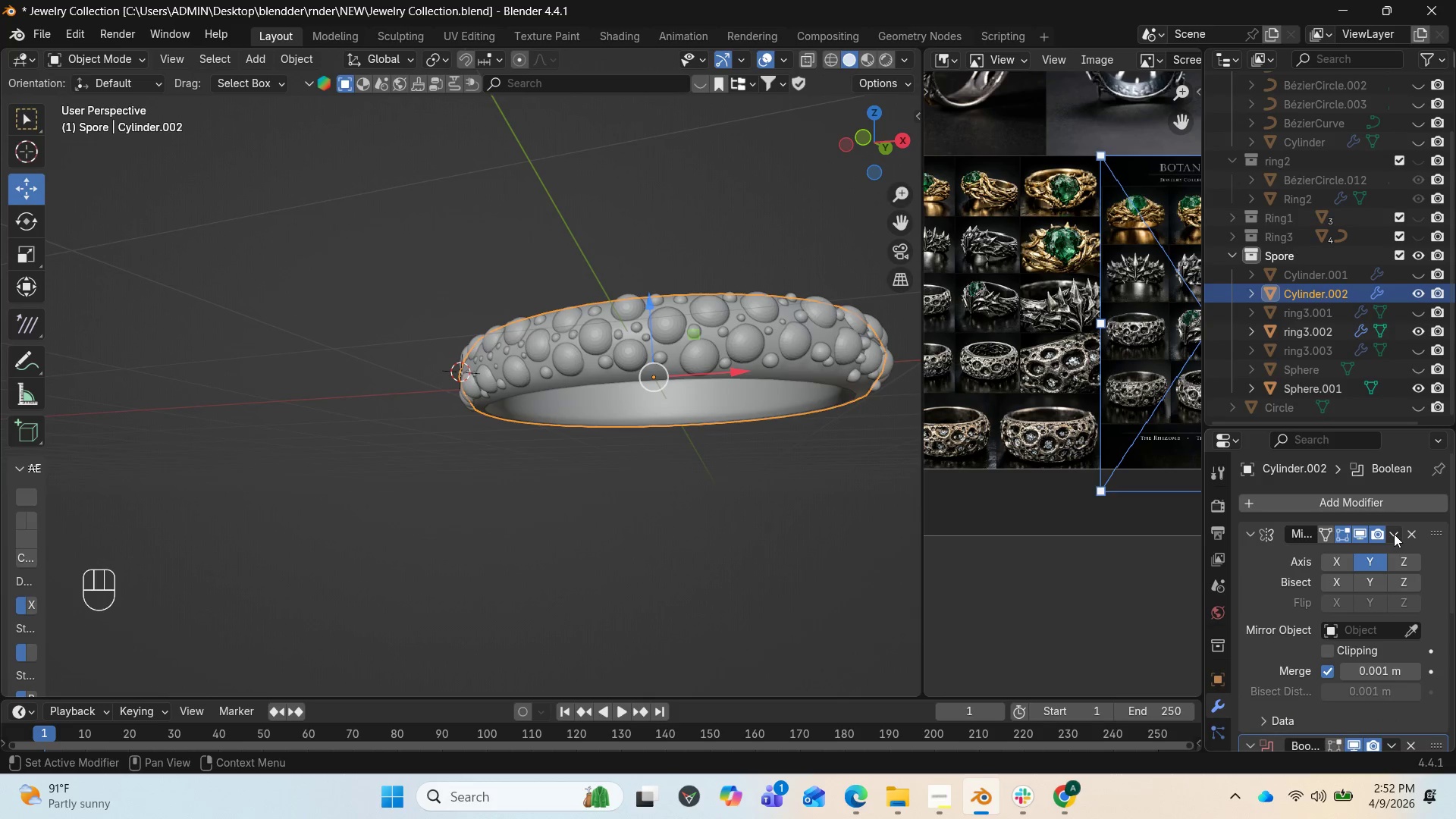 
left_click([1394, 534])
 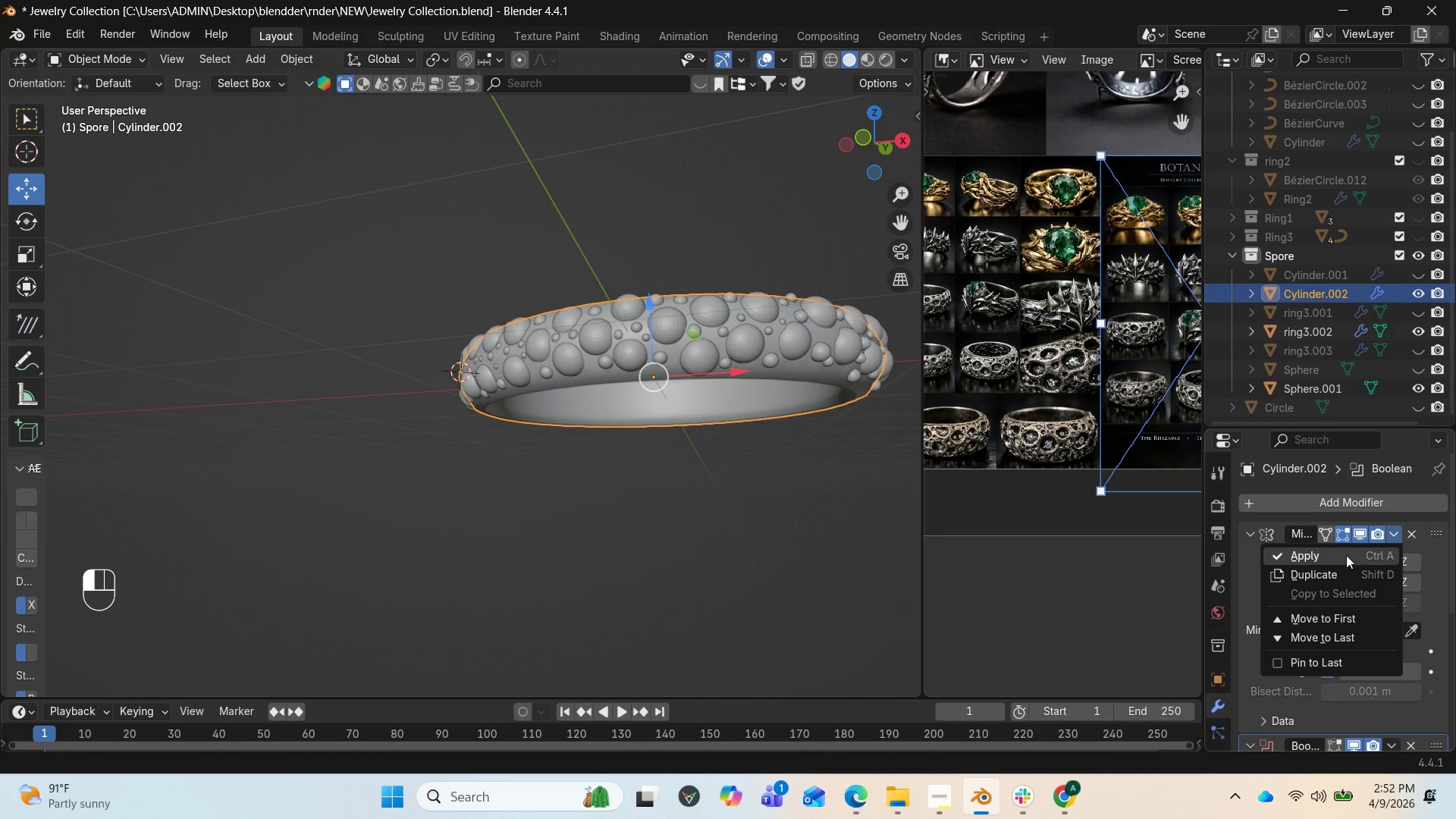 
mouse_move([1297, 556])
 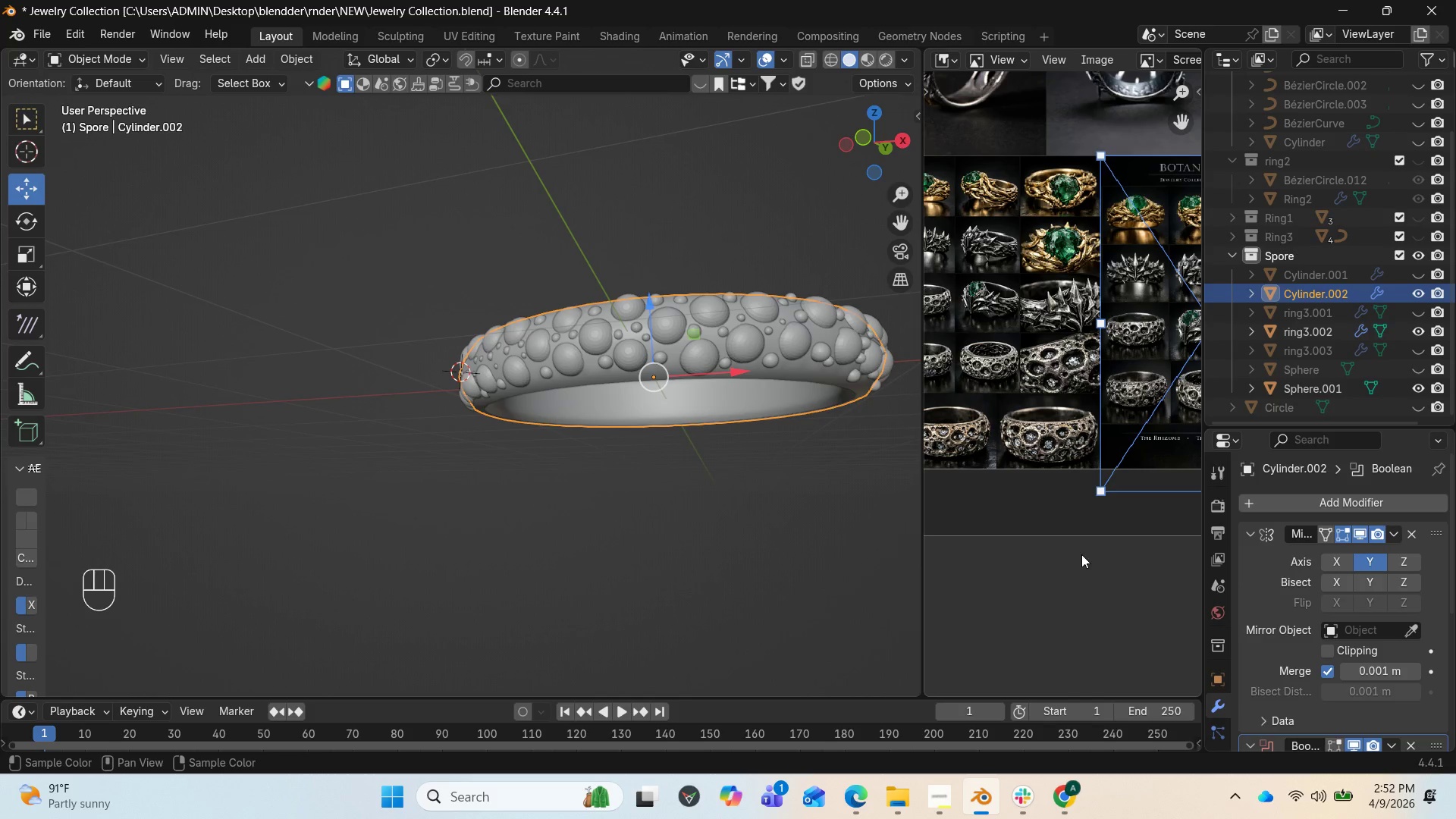 
scroll: coordinate [1323, 631], scroll_direction: down, amount: 9.0
 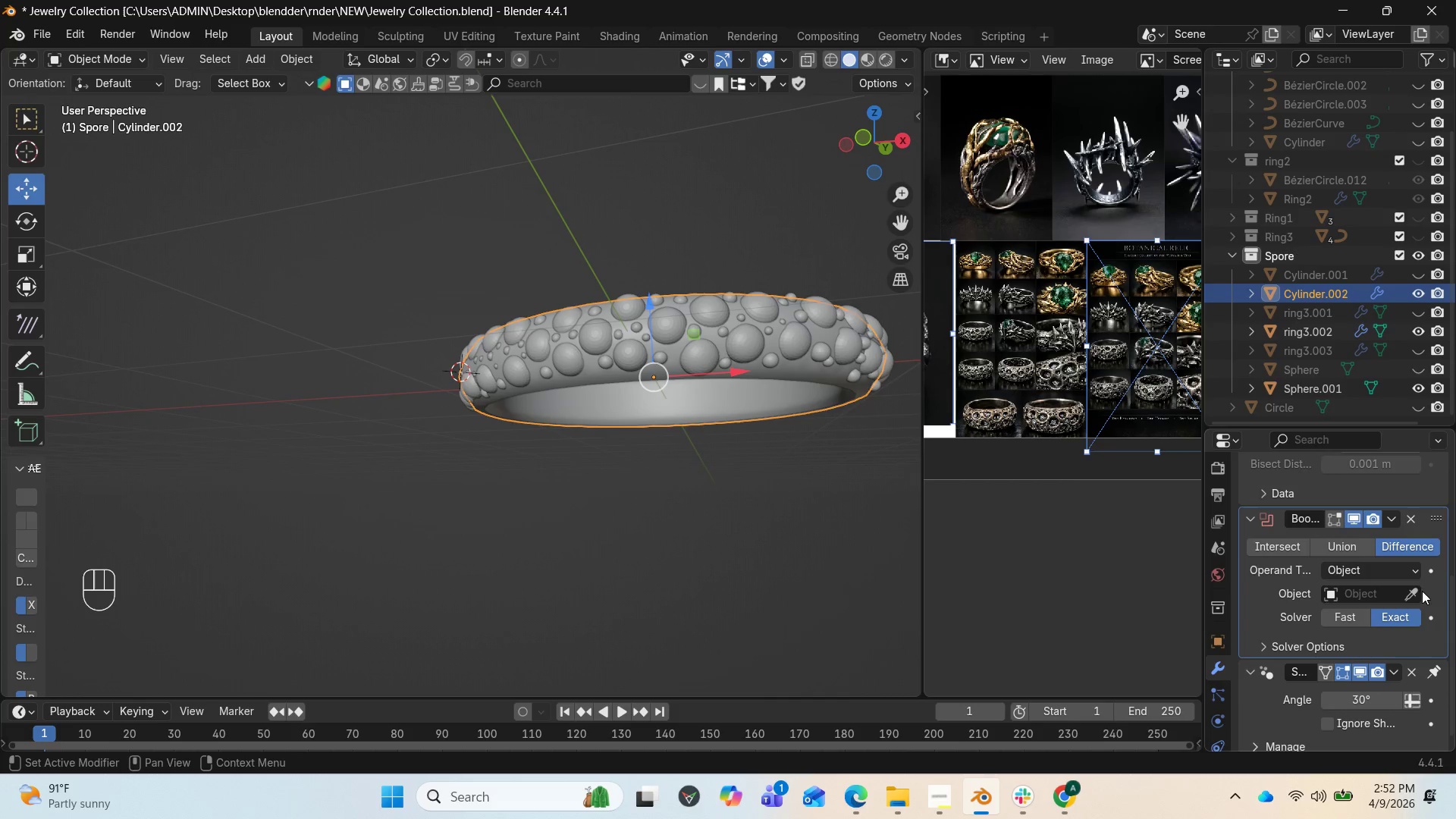 
left_click([1416, 588])
 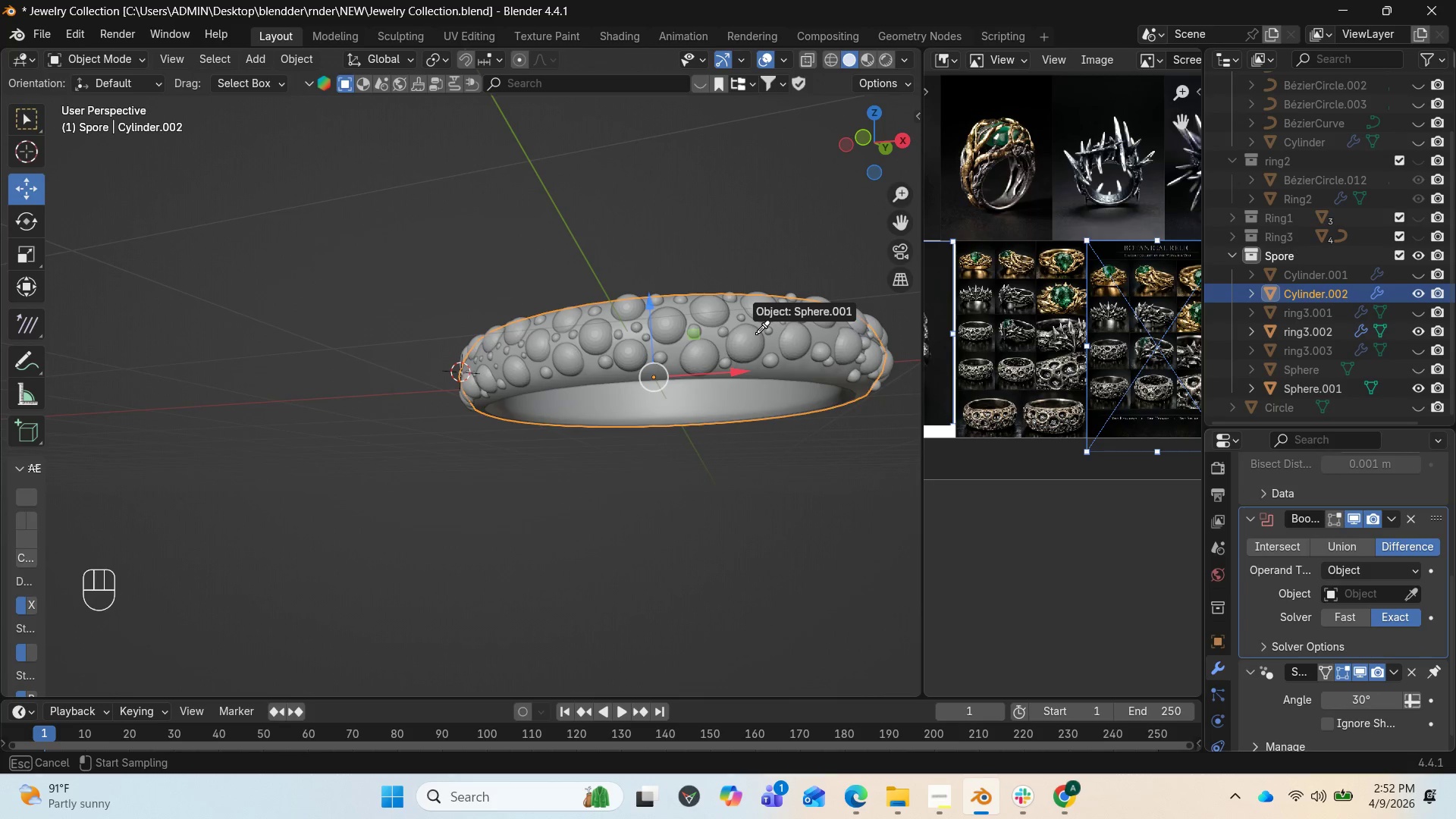 
wait(5.26)
 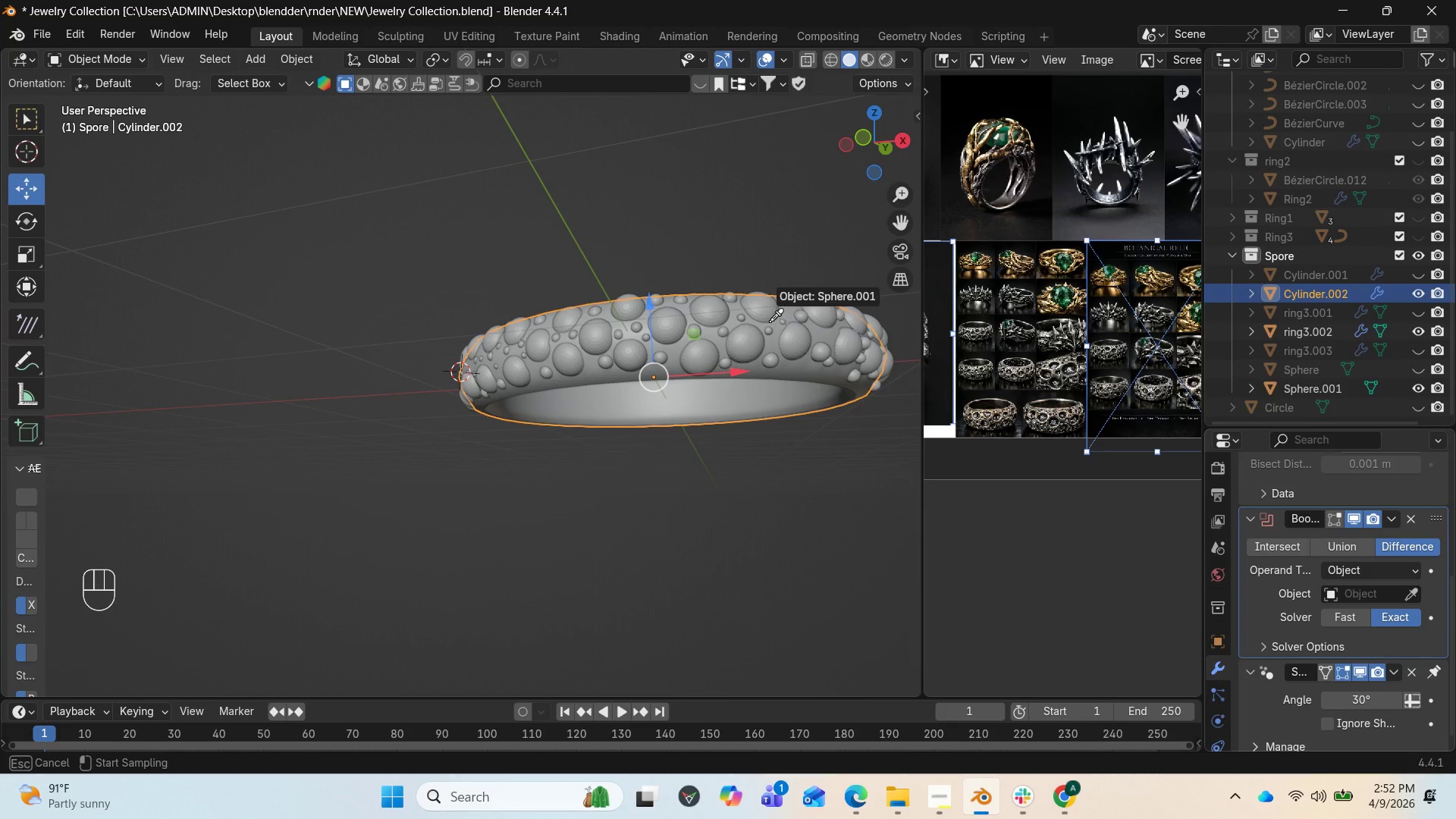 
left_click([756, 334])
 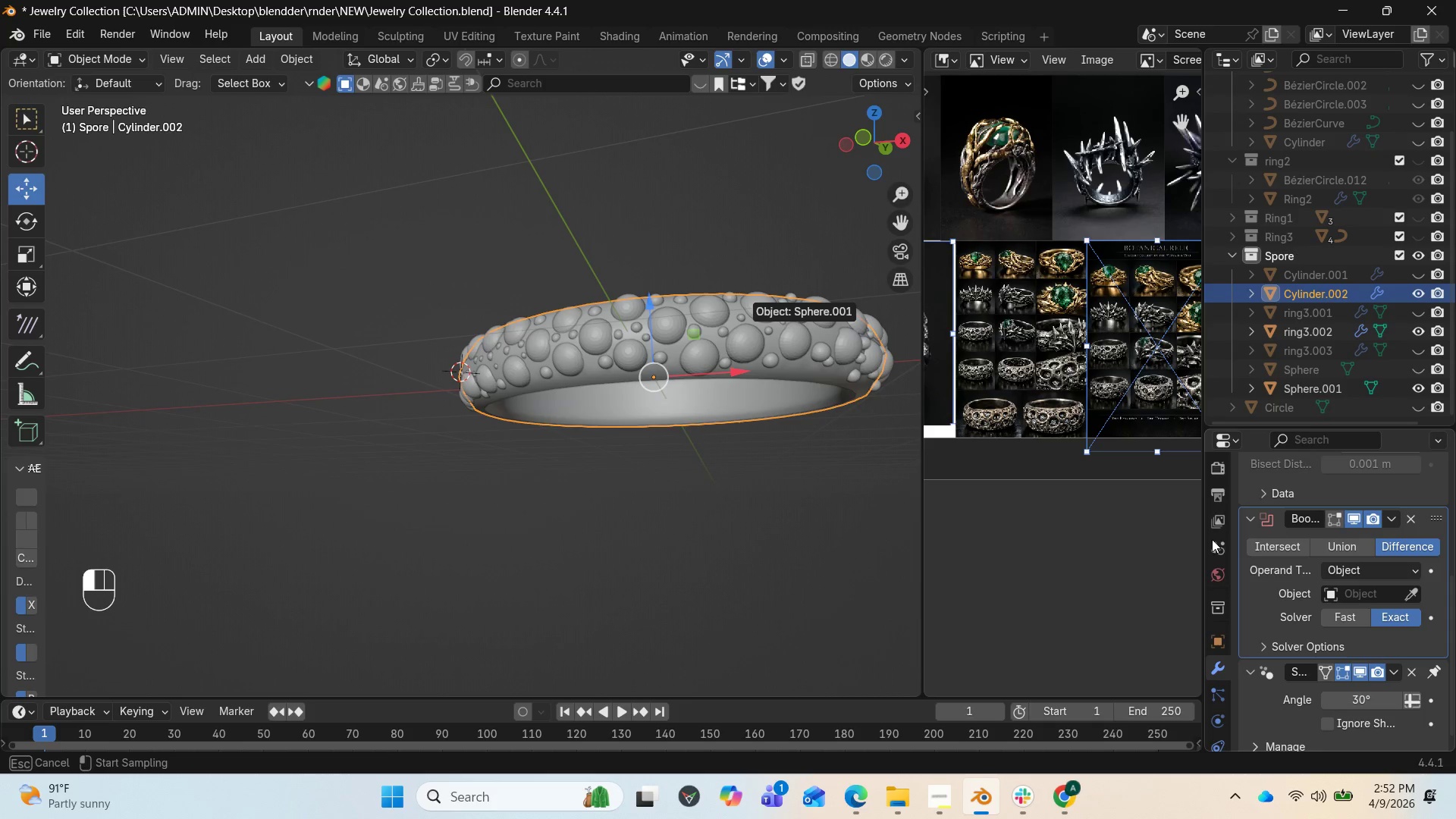 
scroll: coordinate [1359, 616], scroll_direction: down, amount: 3.0
 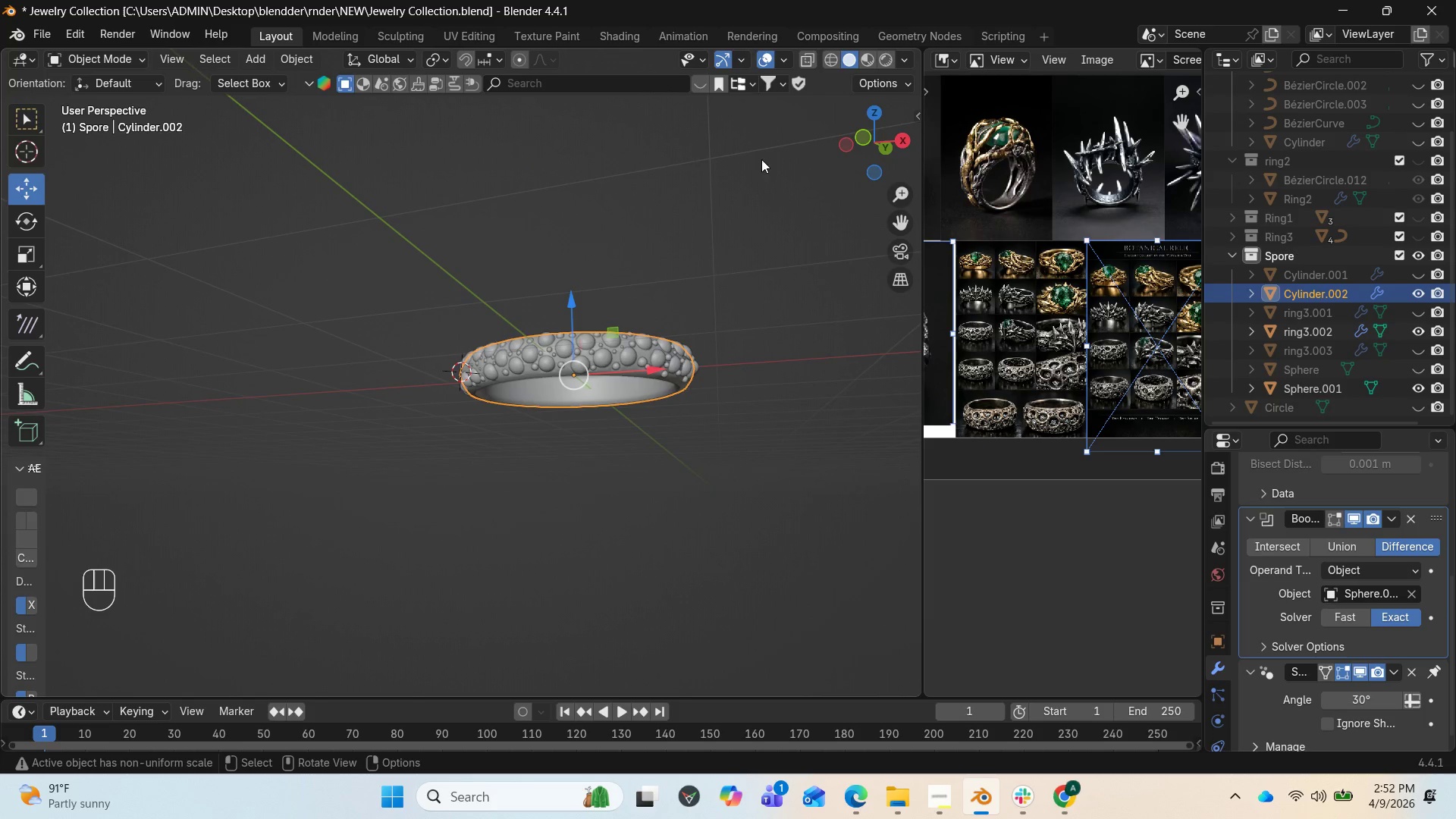 
left_click_drag(start_coordinate=[855, 128], to_coordinate=[688, 217])
 